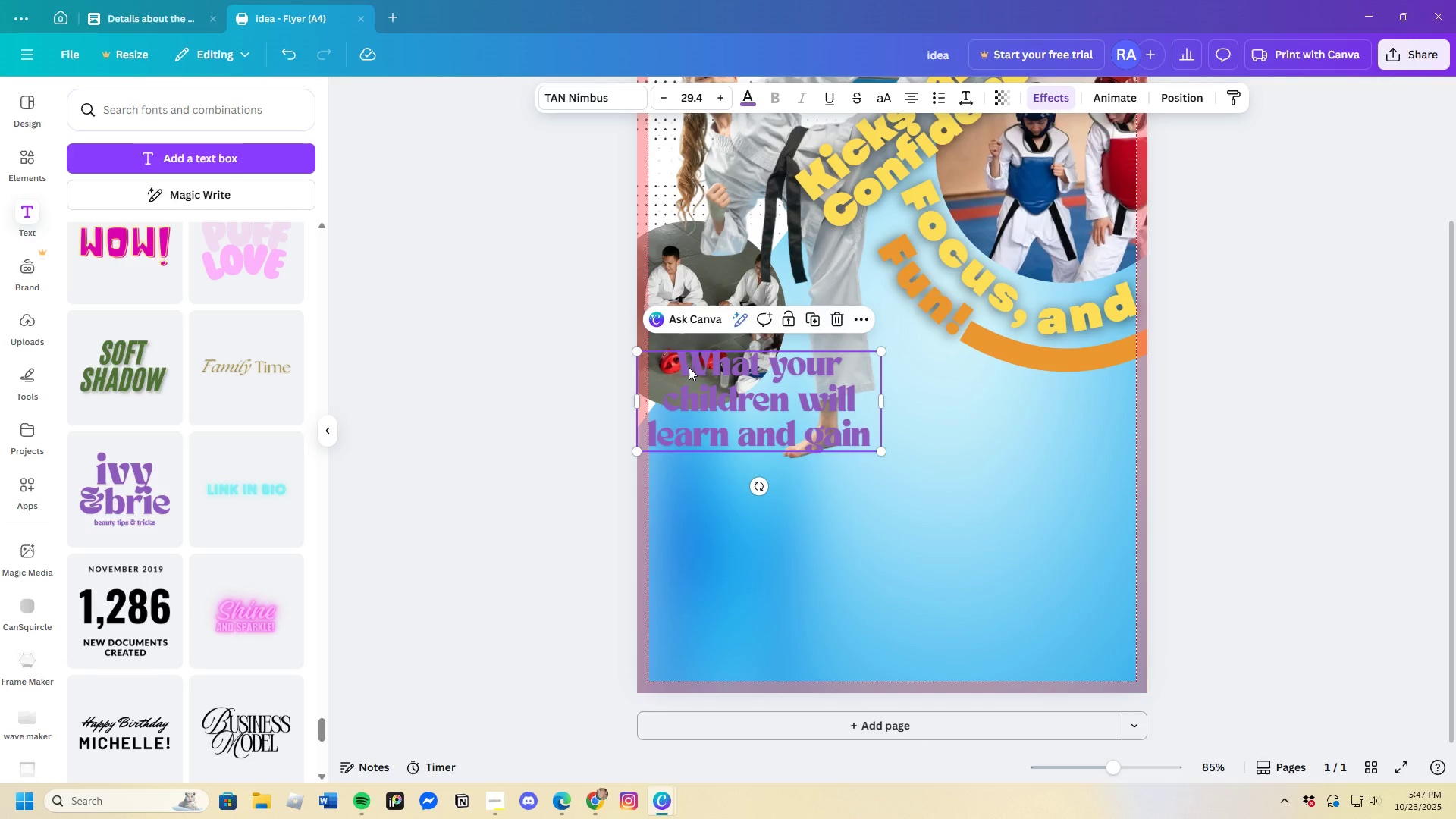 
left_click([689, 367])
 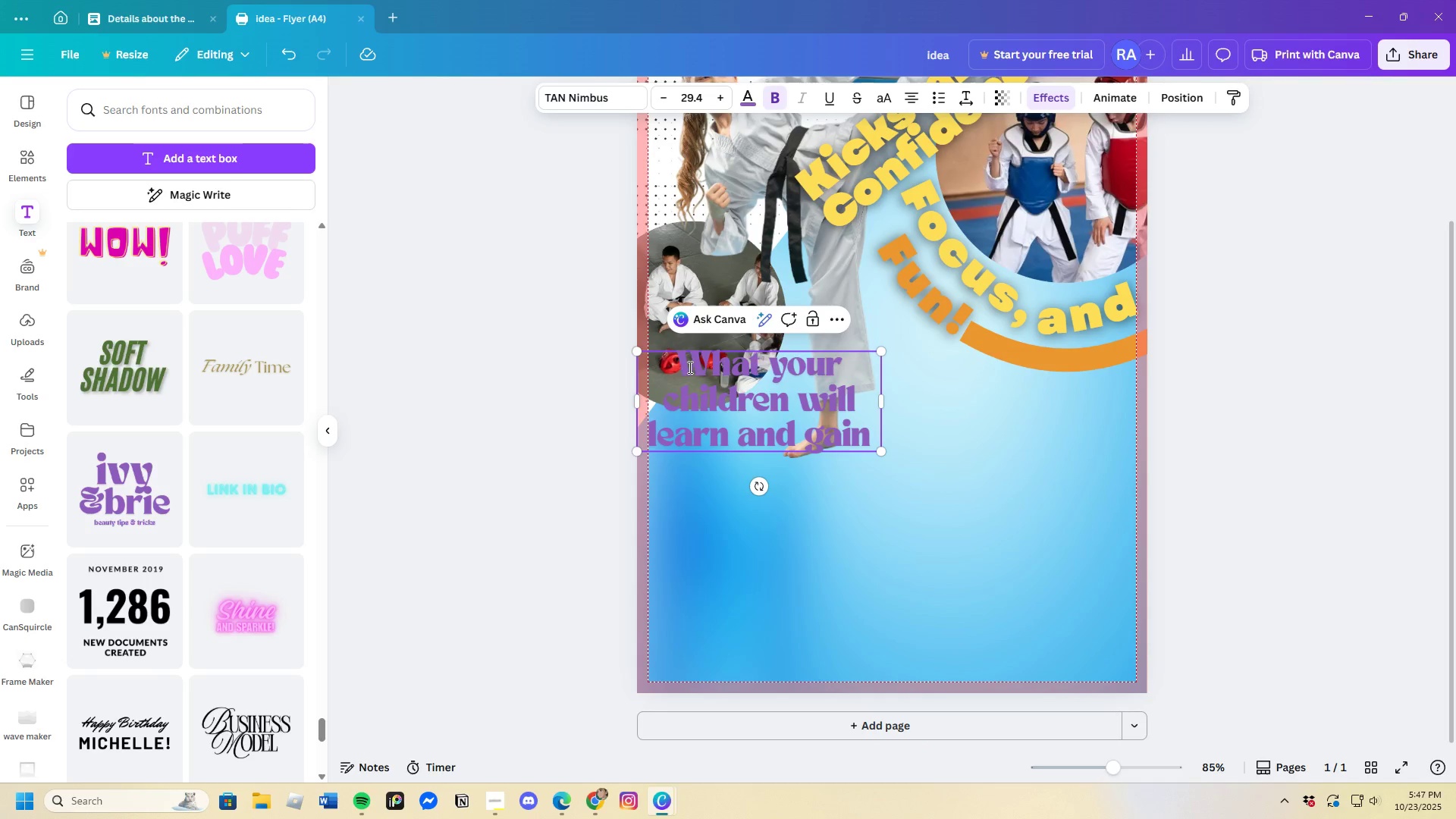 
left_click_drag(start_coordinate=[689, 367], to_coordinate=[870, 450])
 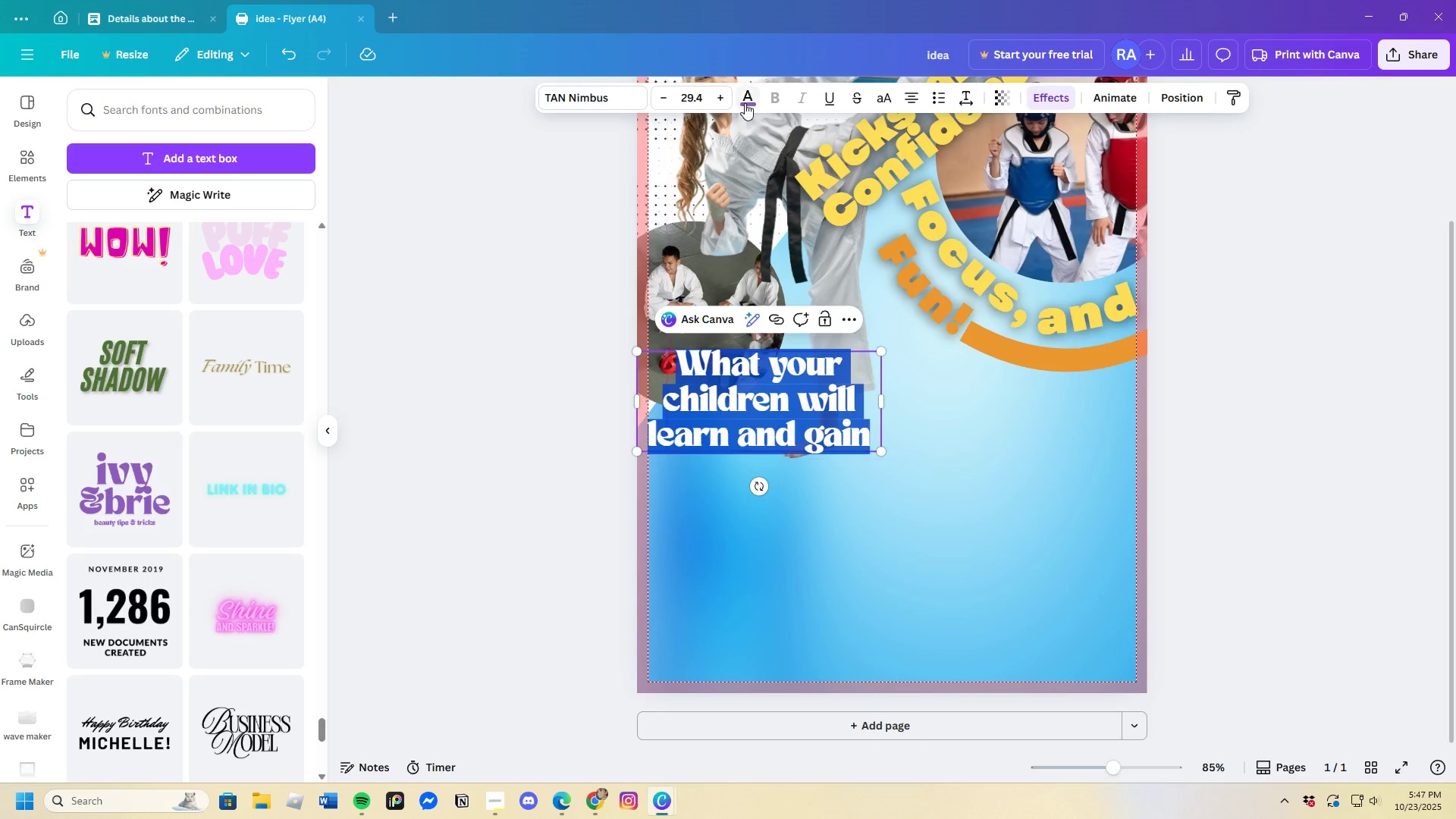 
left_click([745, 103])
 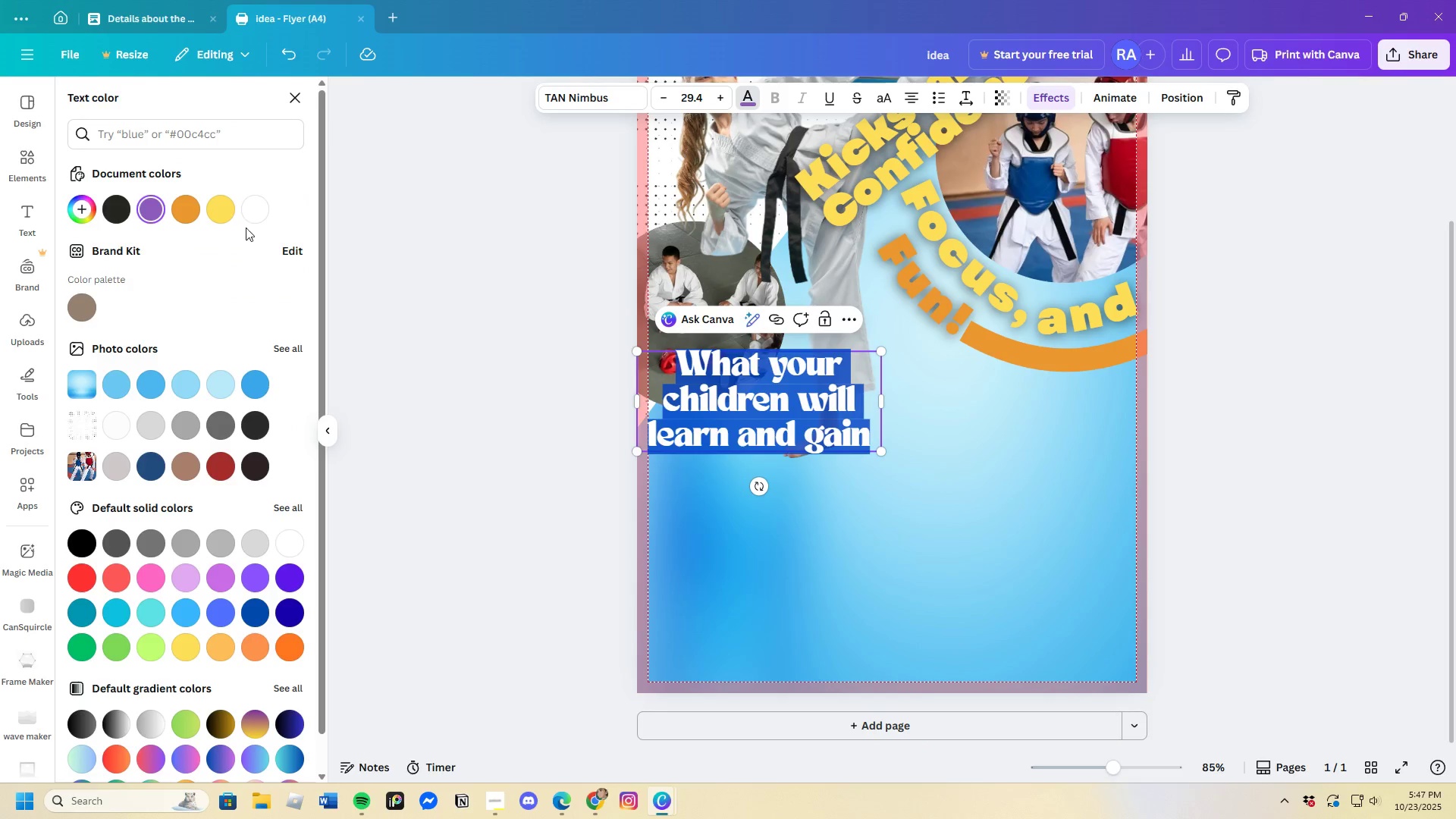 
left_click([219, 212])
 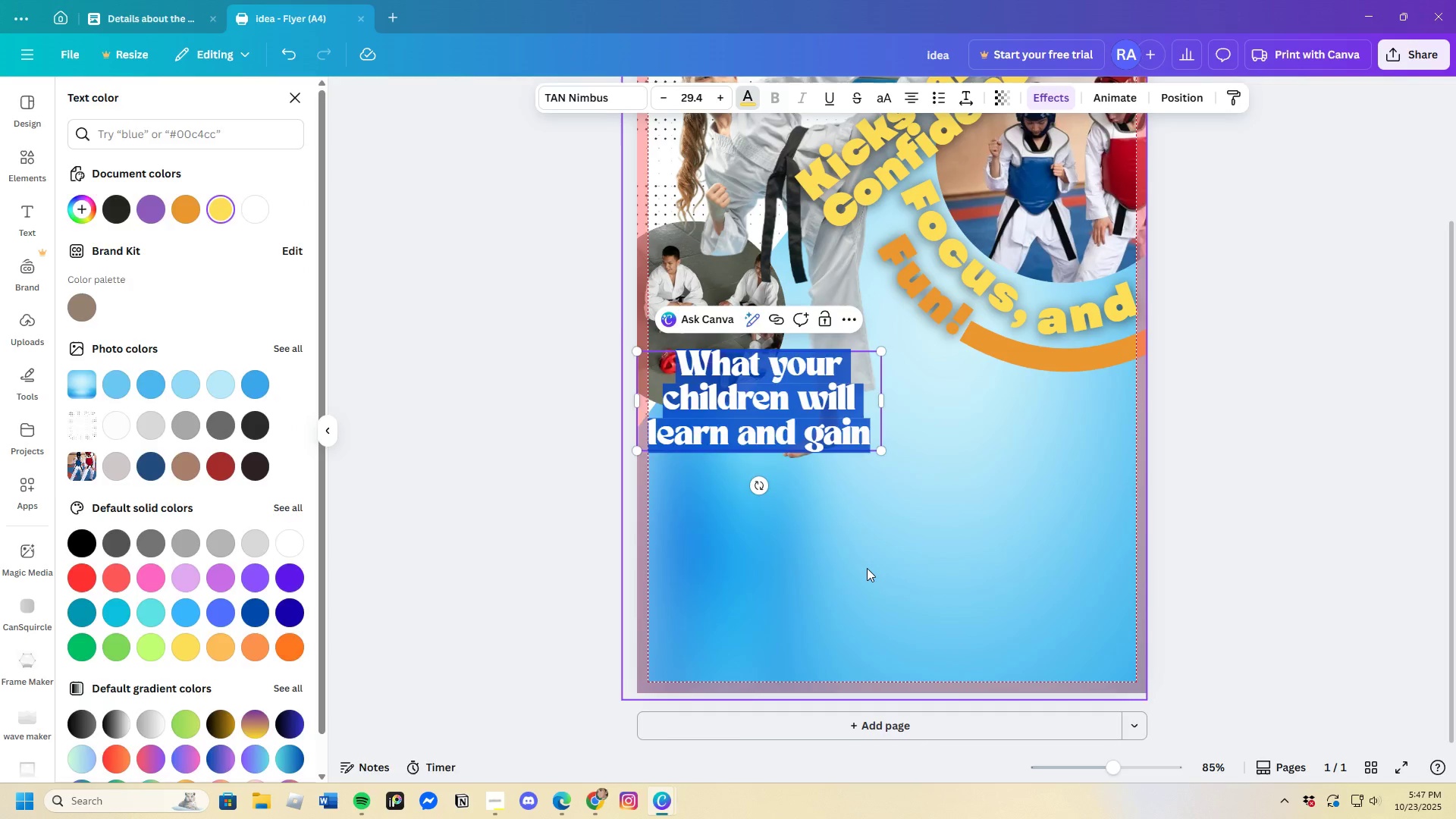 
left_click([867, 568])
 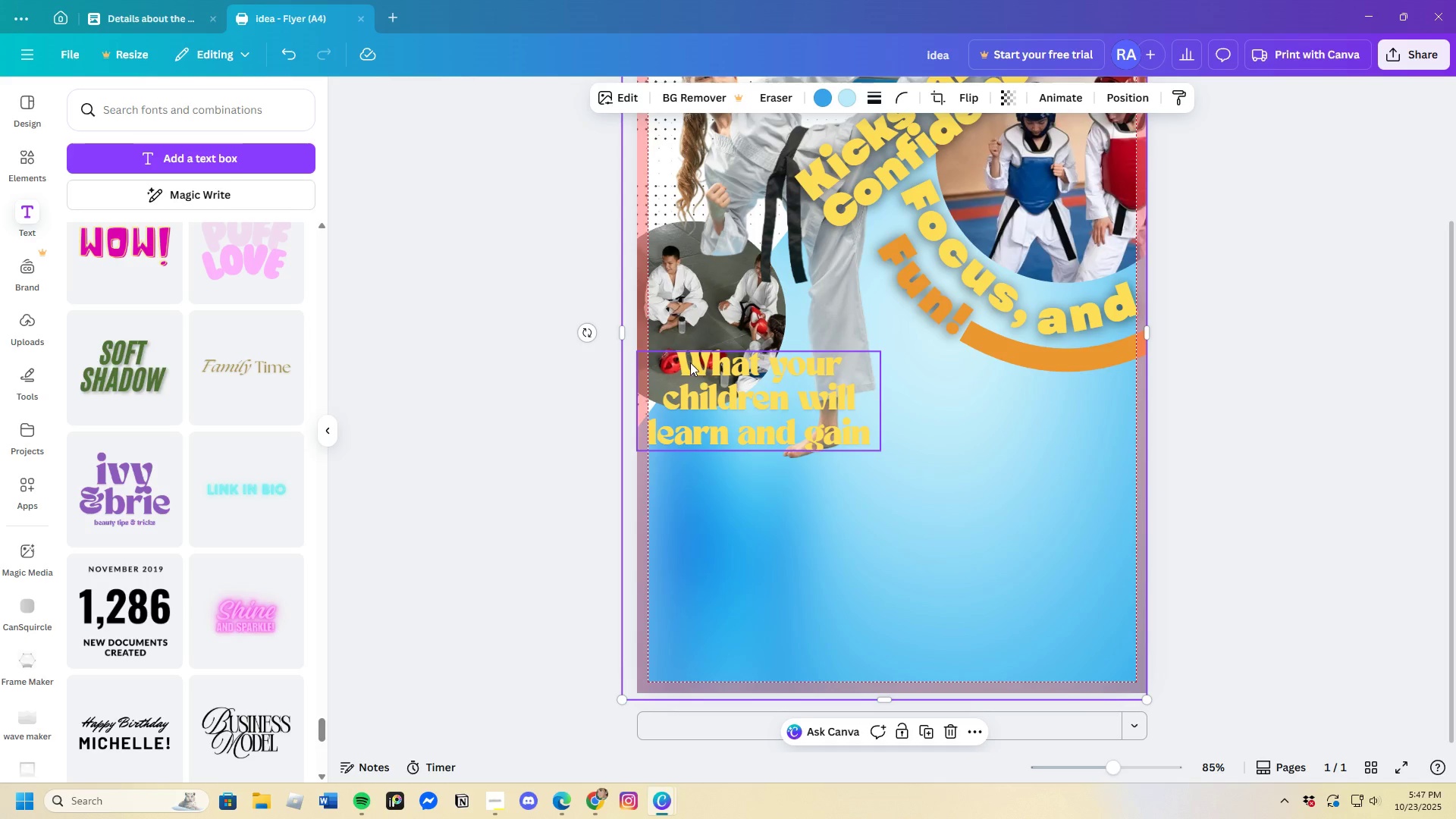 
left_click([689, 366])
 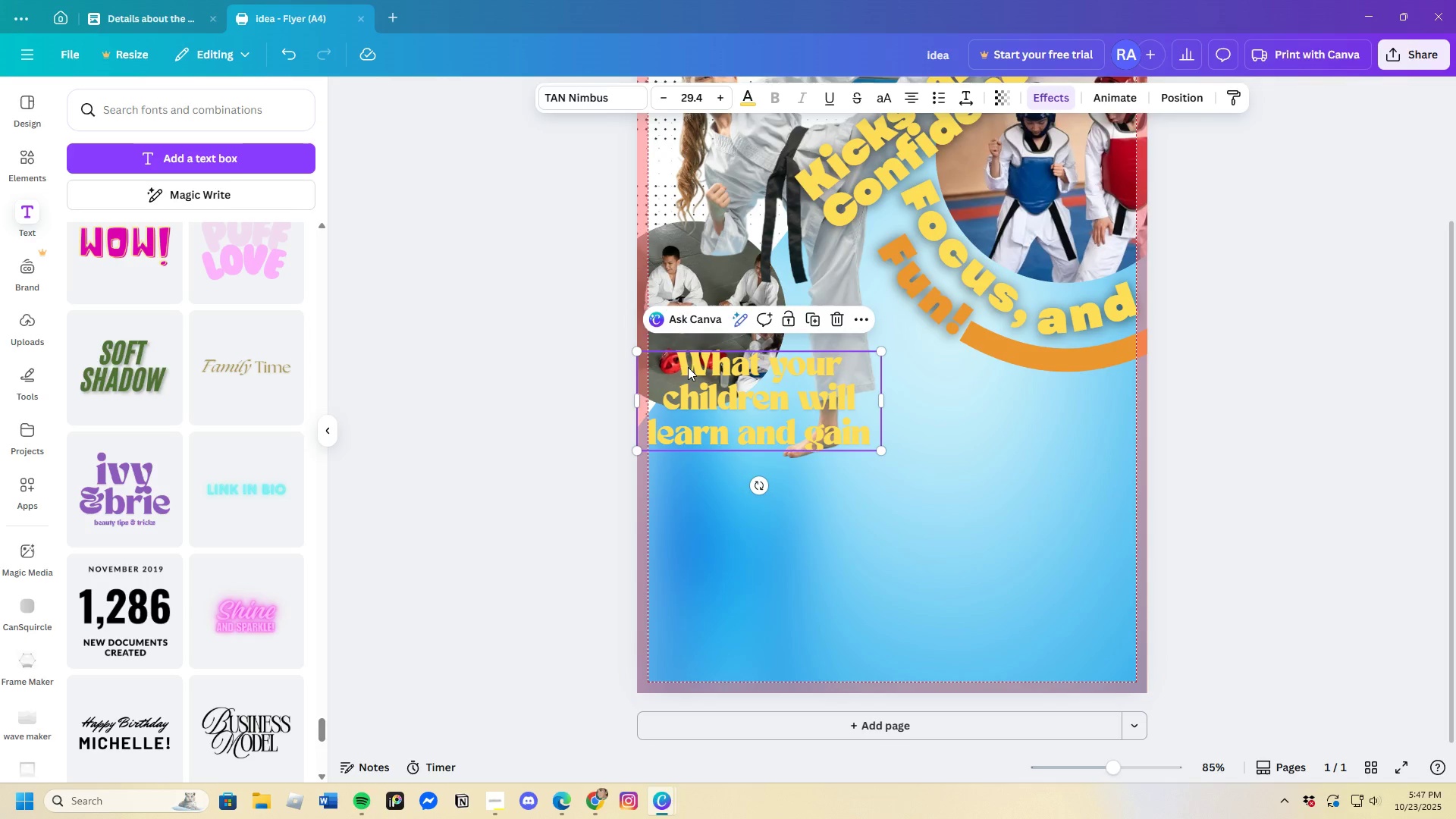 
left_click([688, 367])
 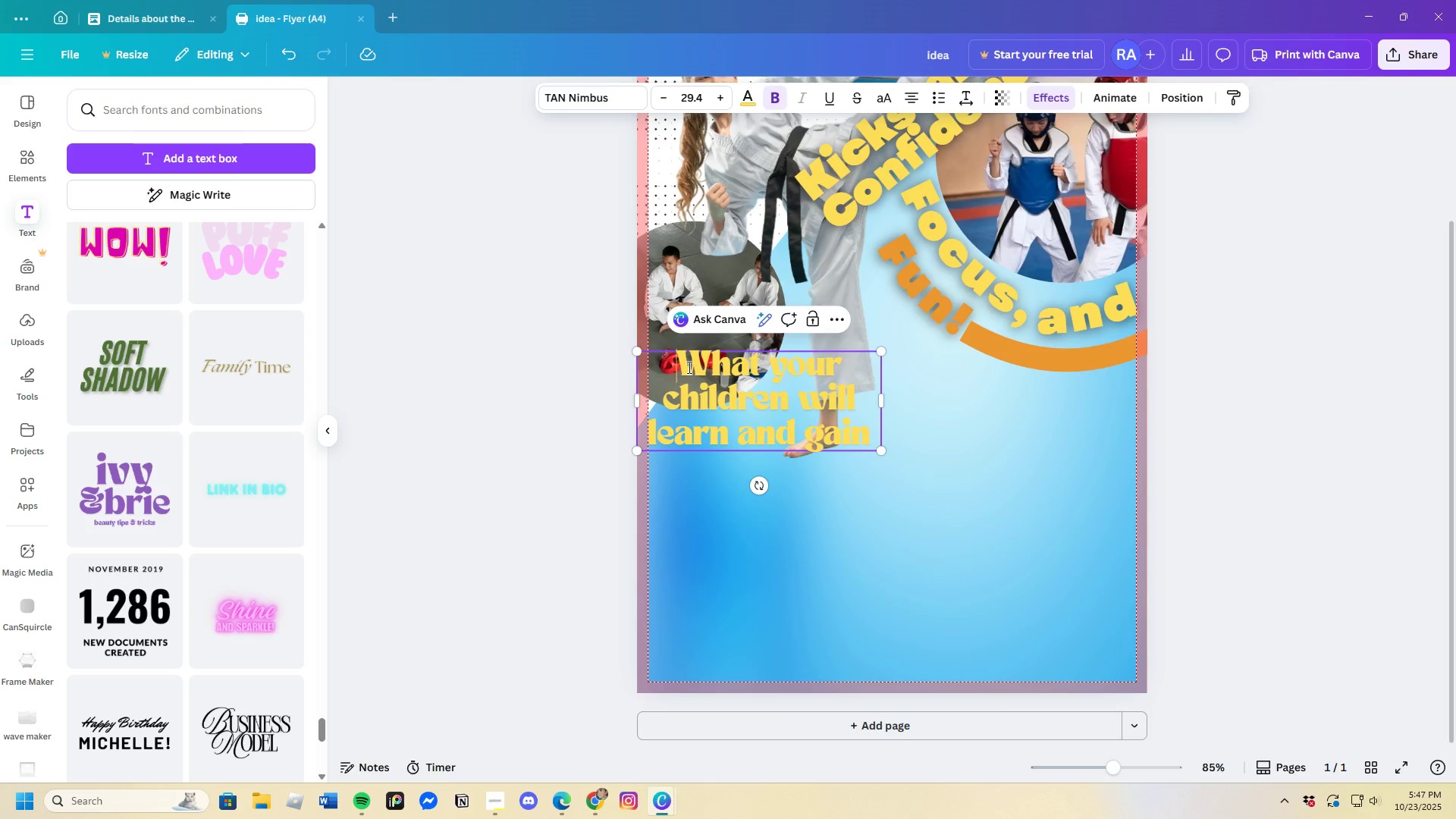 
left_click_drag(start_coordinate=[688, 367], to_coordinate=[872, 445])
 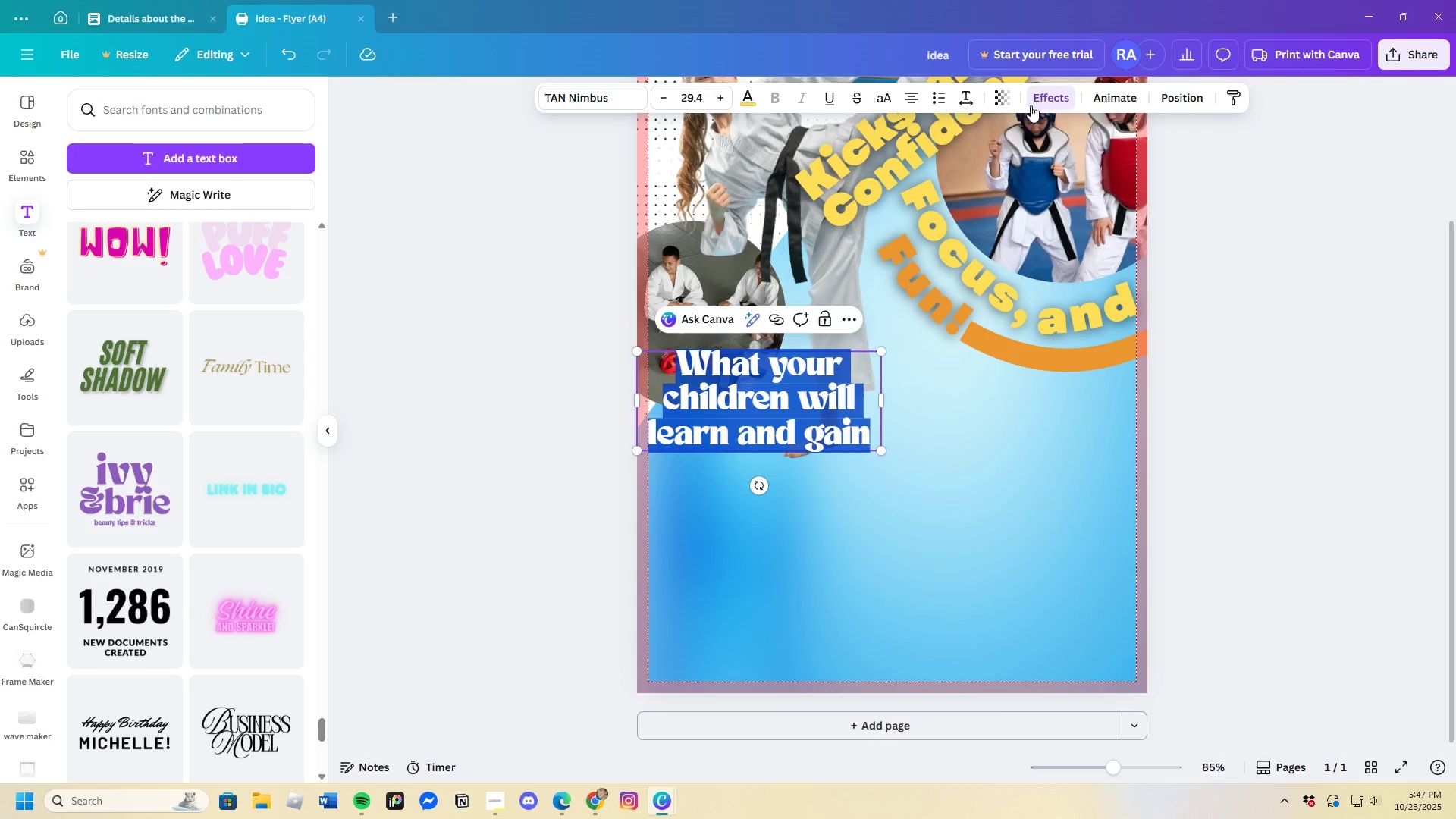 
left_click([1034, 94])
 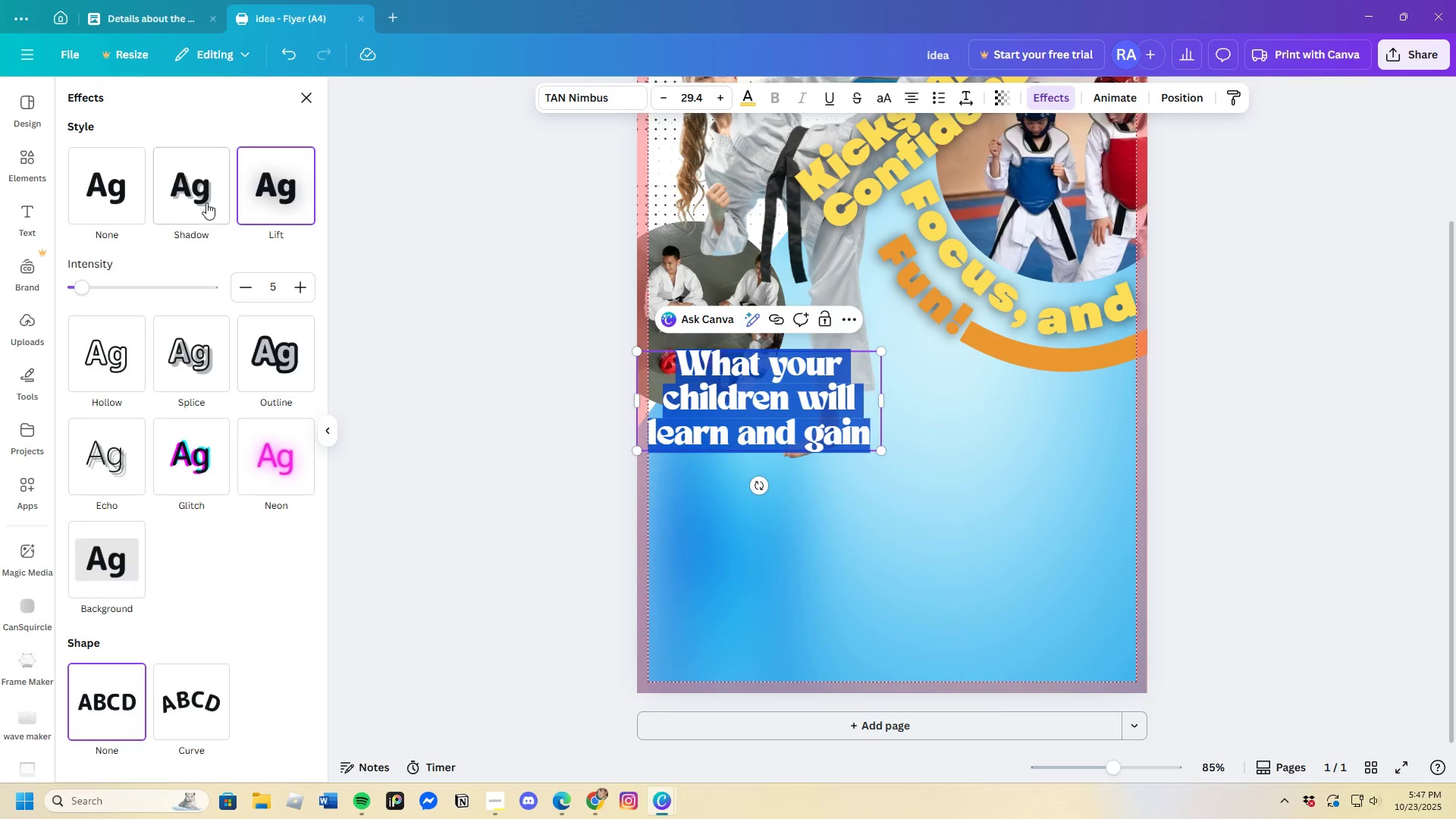 
left_click([206, 202])
 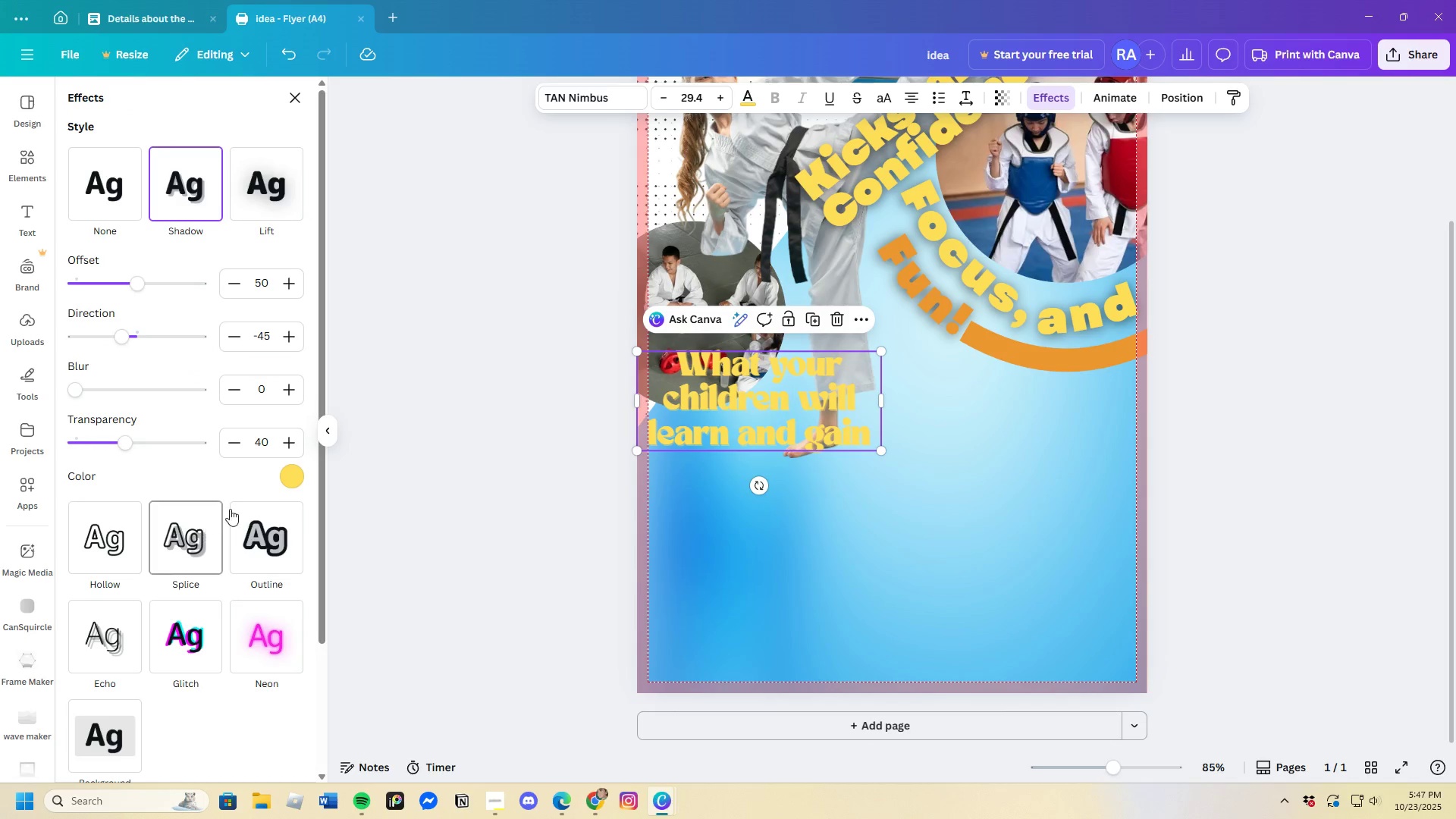 
left_click([297, 477])
 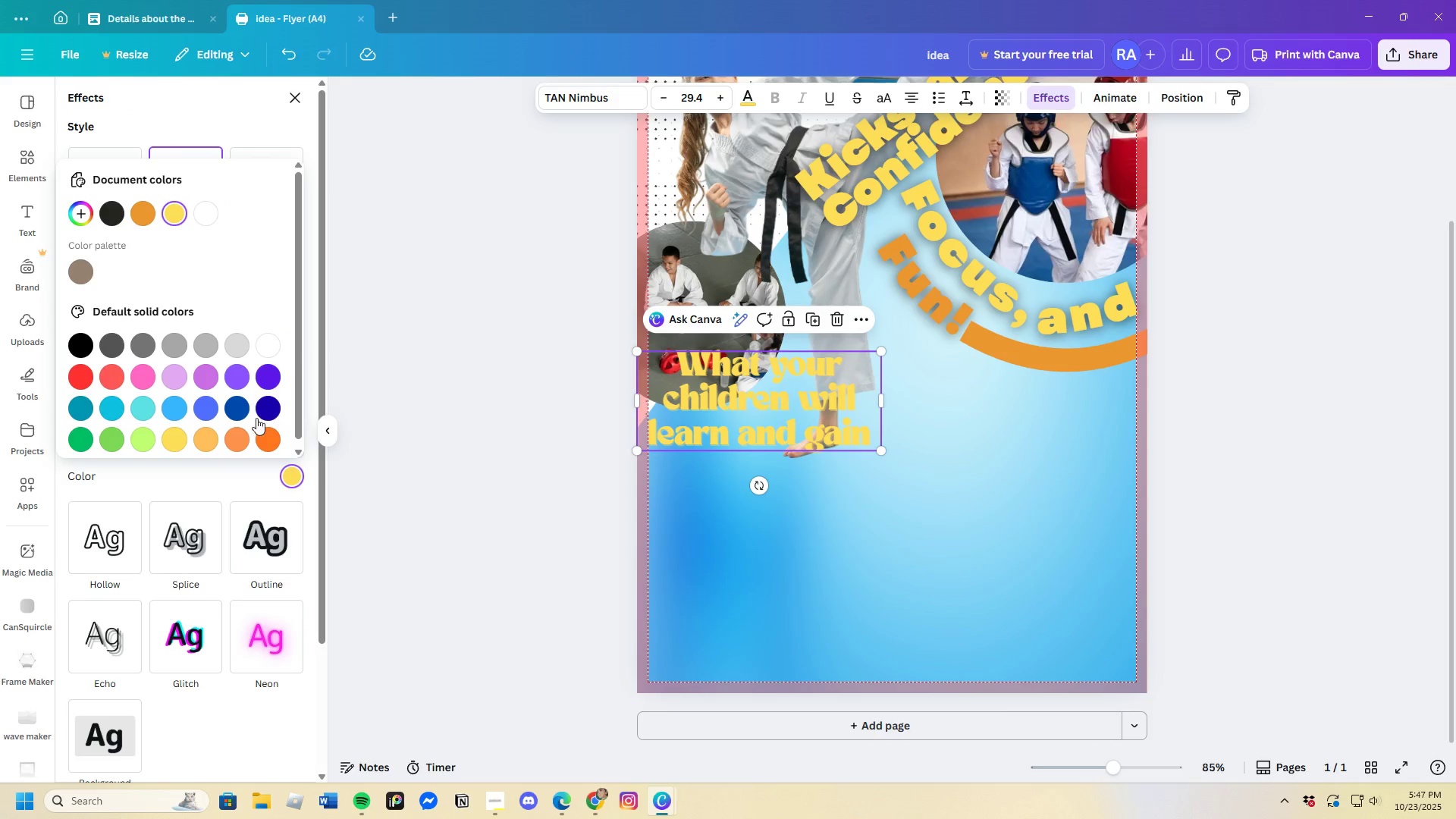 
left_click([244, 411])
 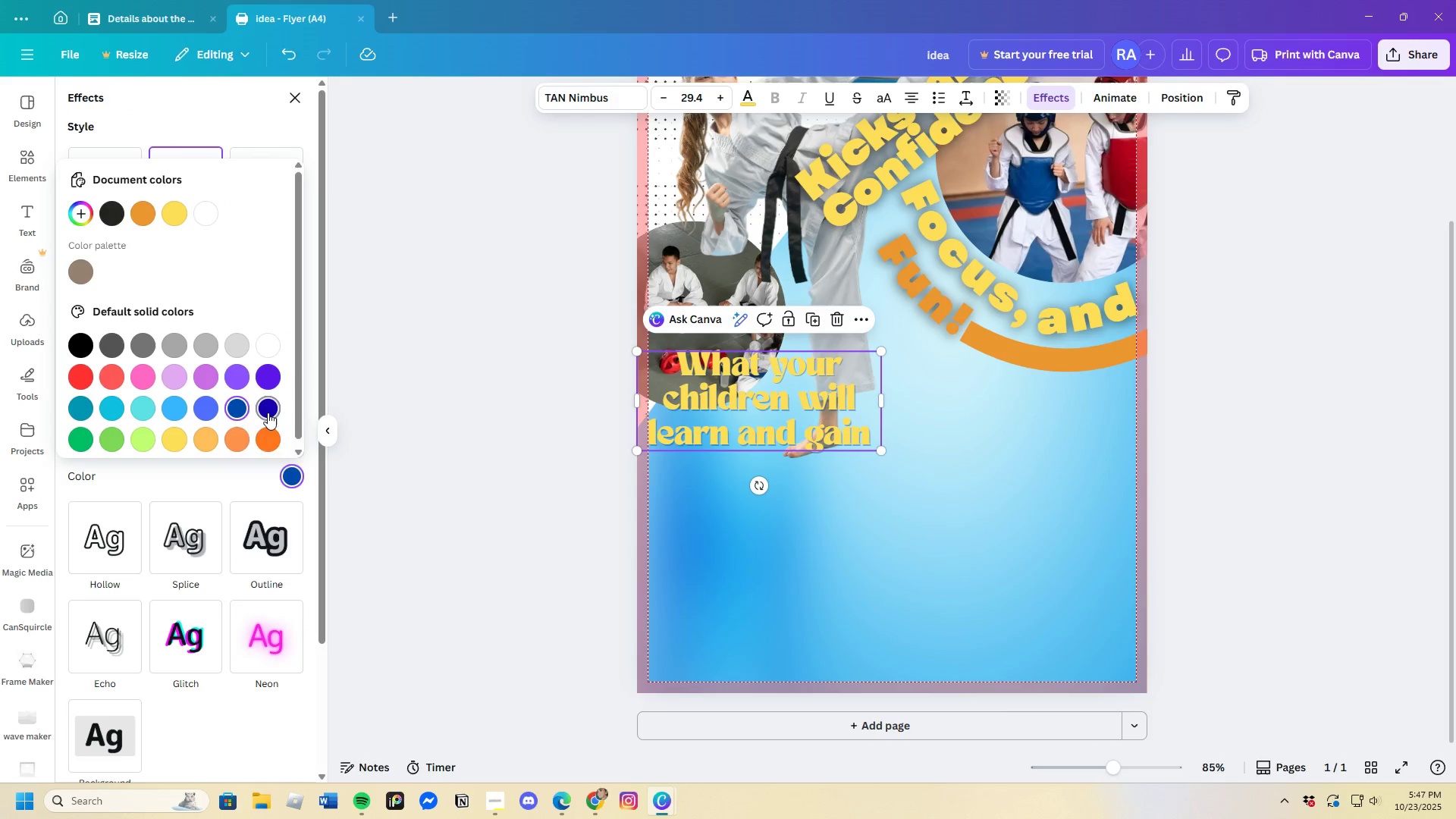 
left_click([270, 413])
 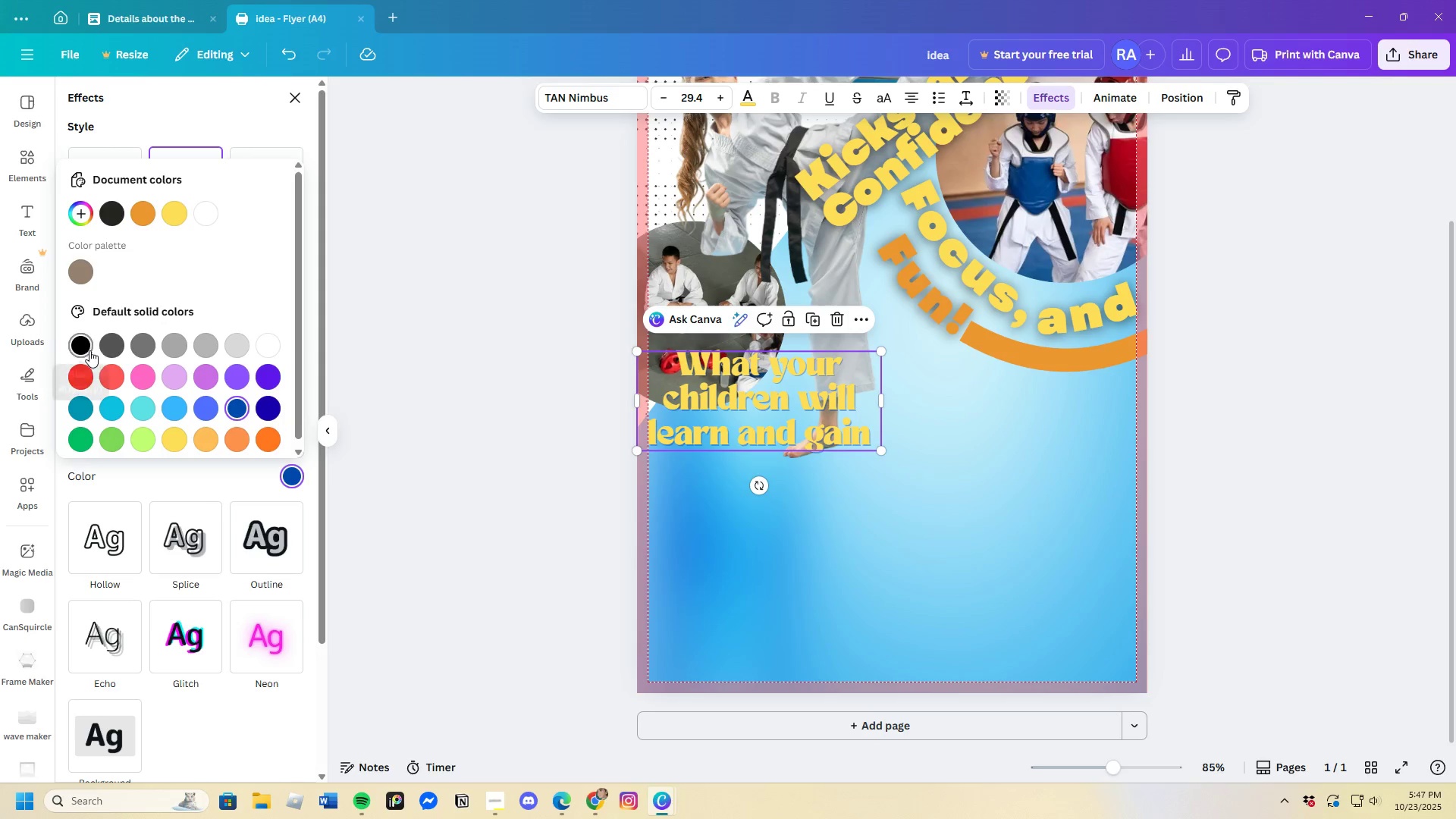 
left_click([932, 588])
 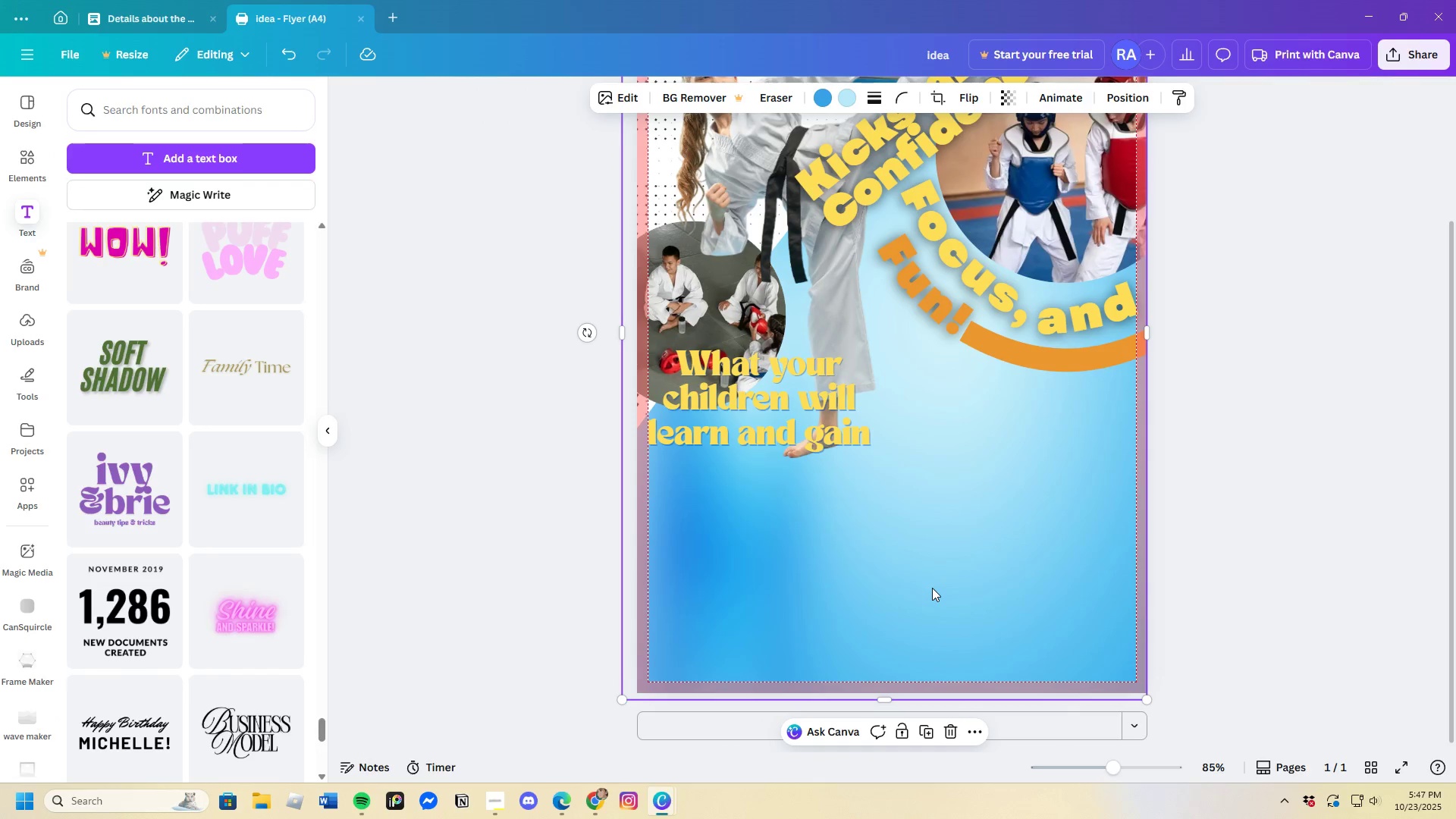 
left_click([932, 588])
 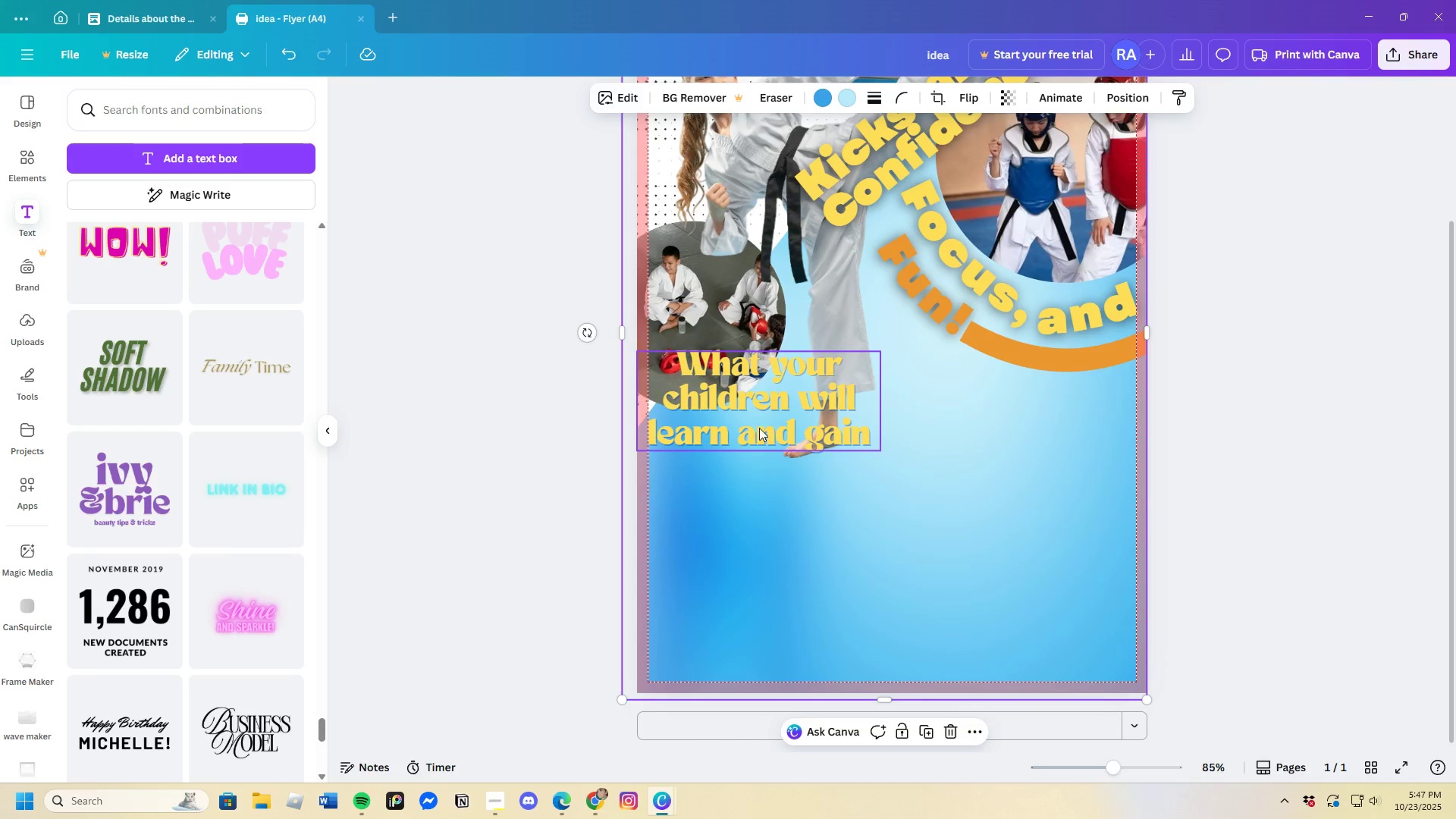 
left_click([764, 423])
 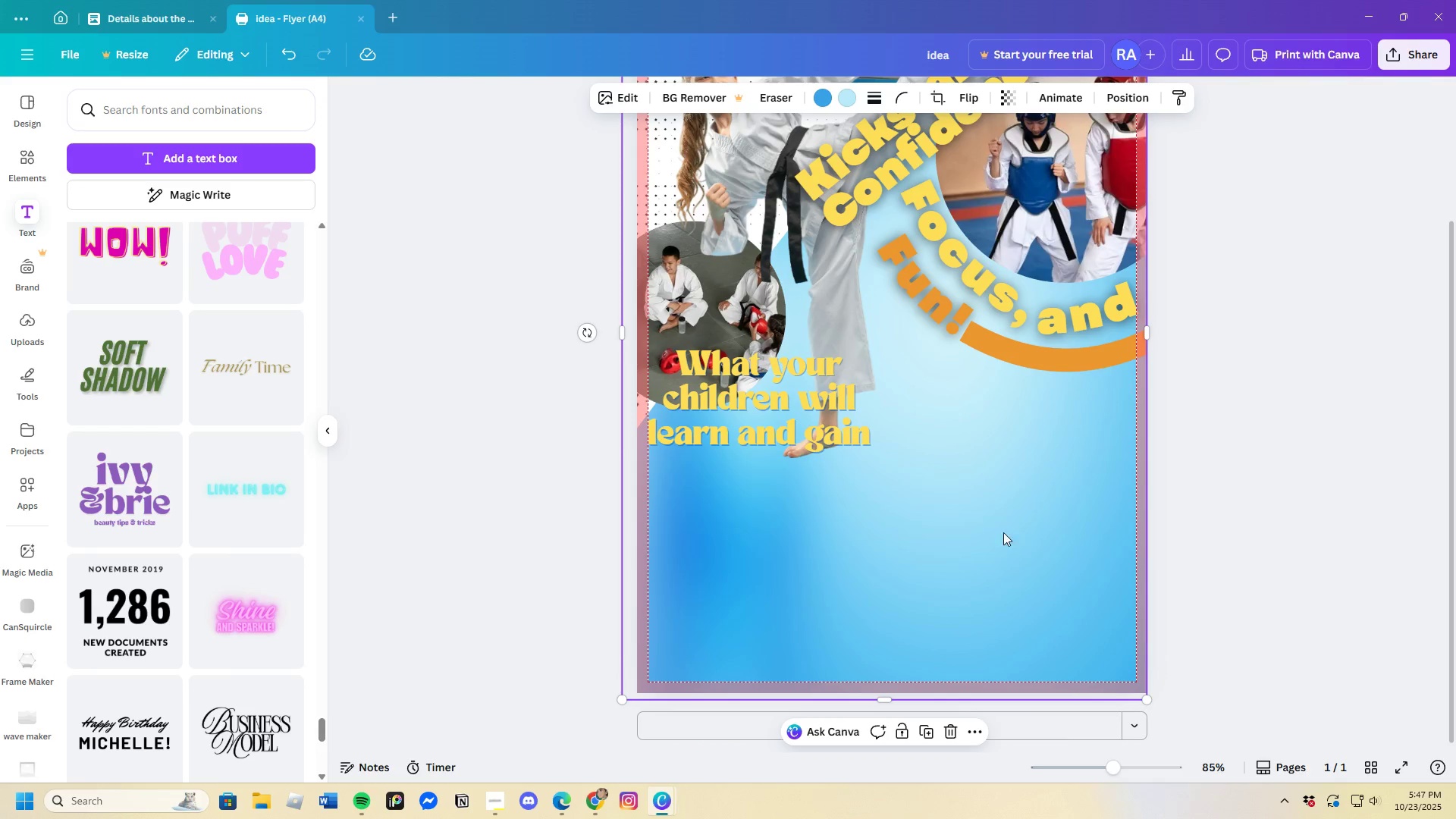 
left_click([814, 395])
 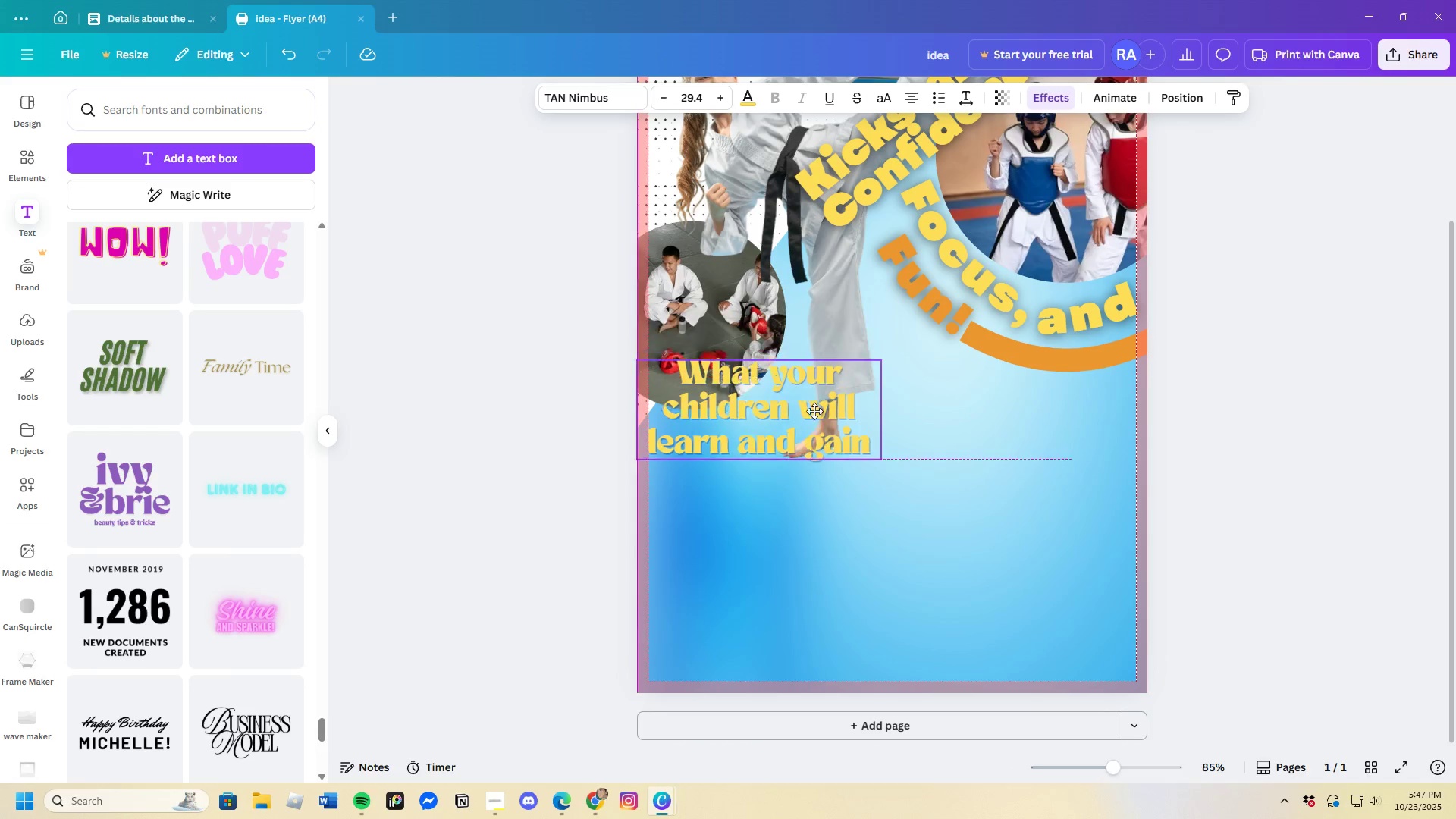 
left_click_drag(start_coordinate=[814, 395], to_coordinate=[814, 443])
 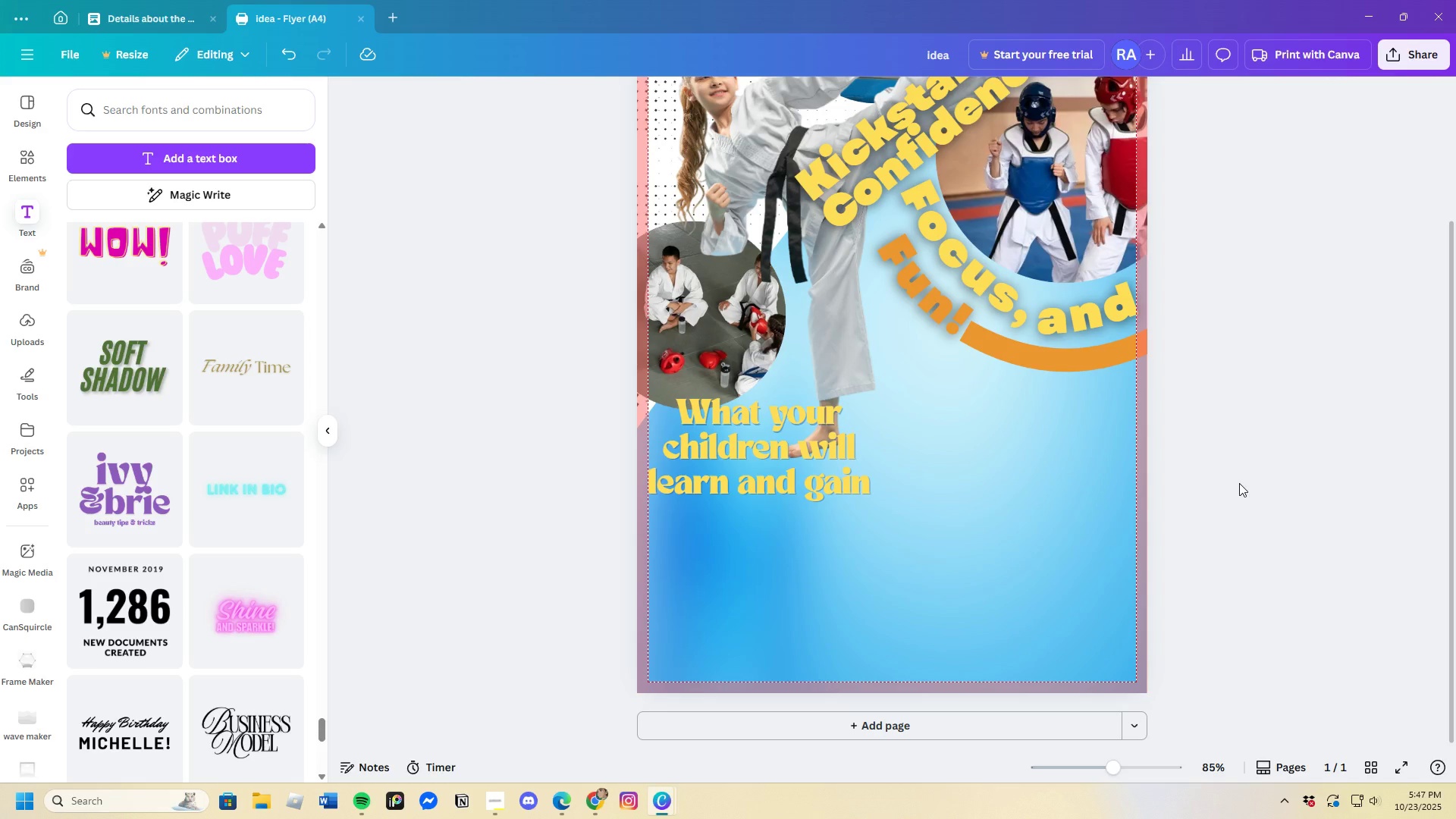 
wait(5.08)
 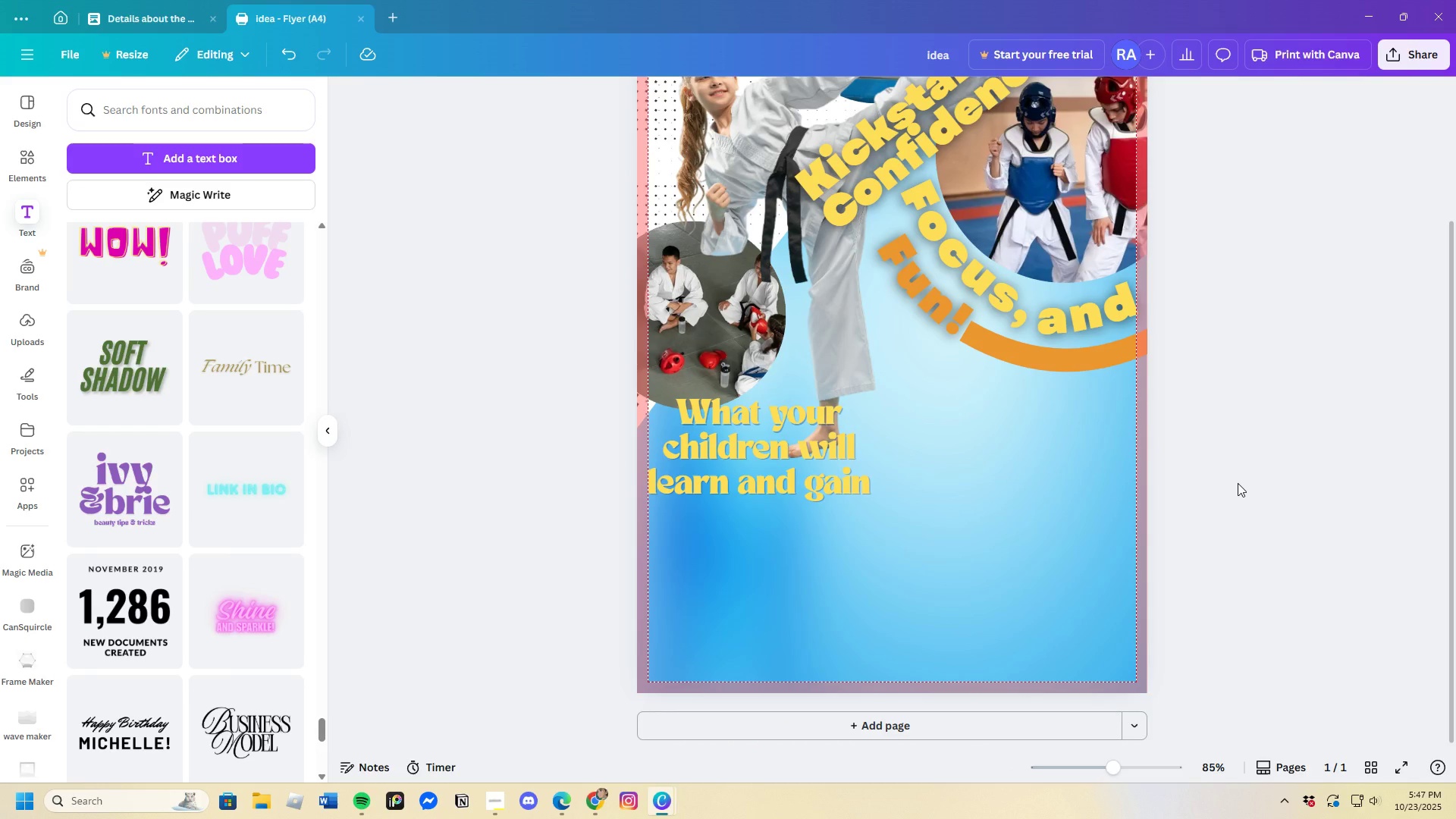 
left_click([824, 475])
 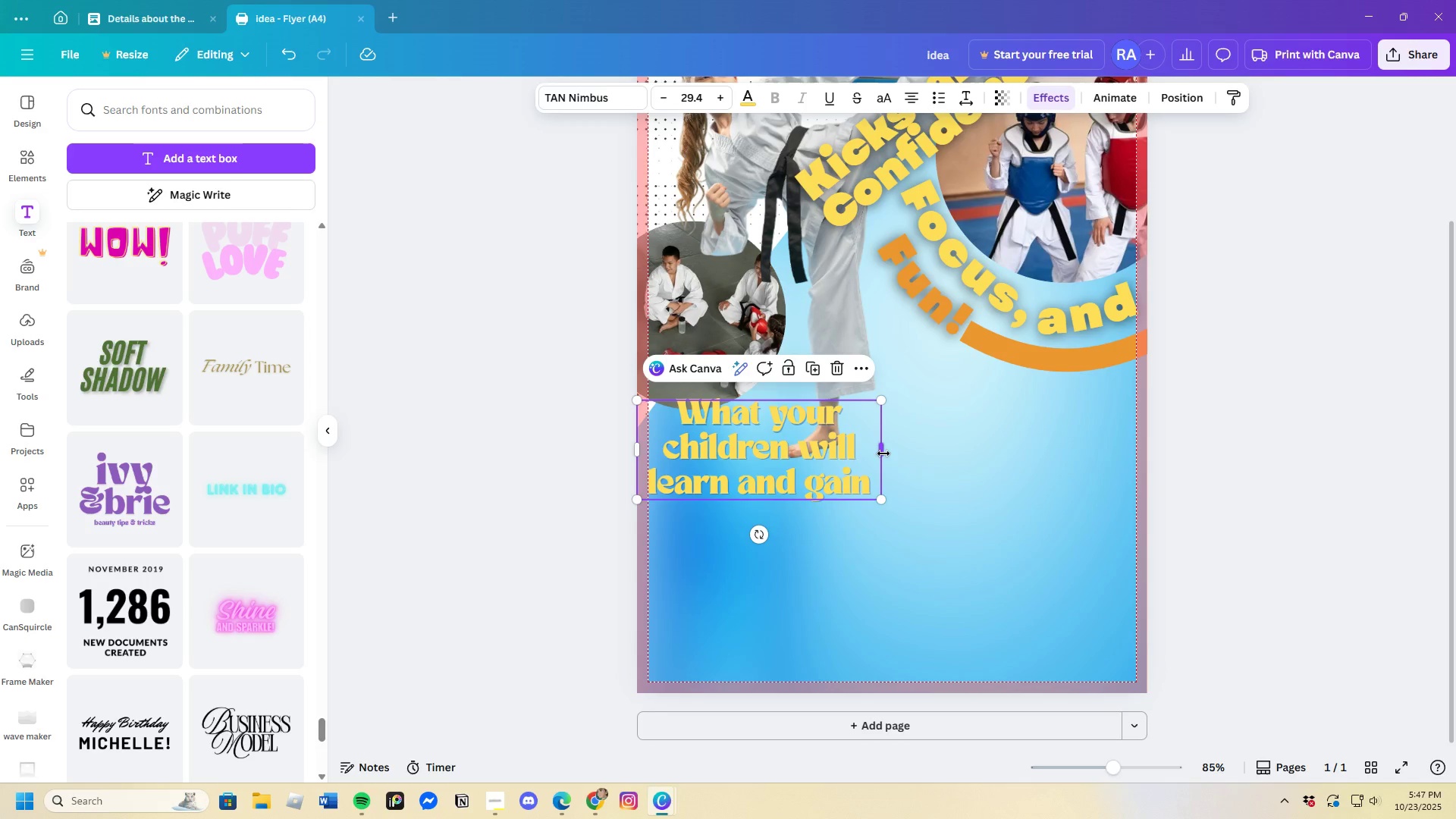 
left_click_drag(start_coordinate=[883, 453], to_coordinate=[978, 460])
 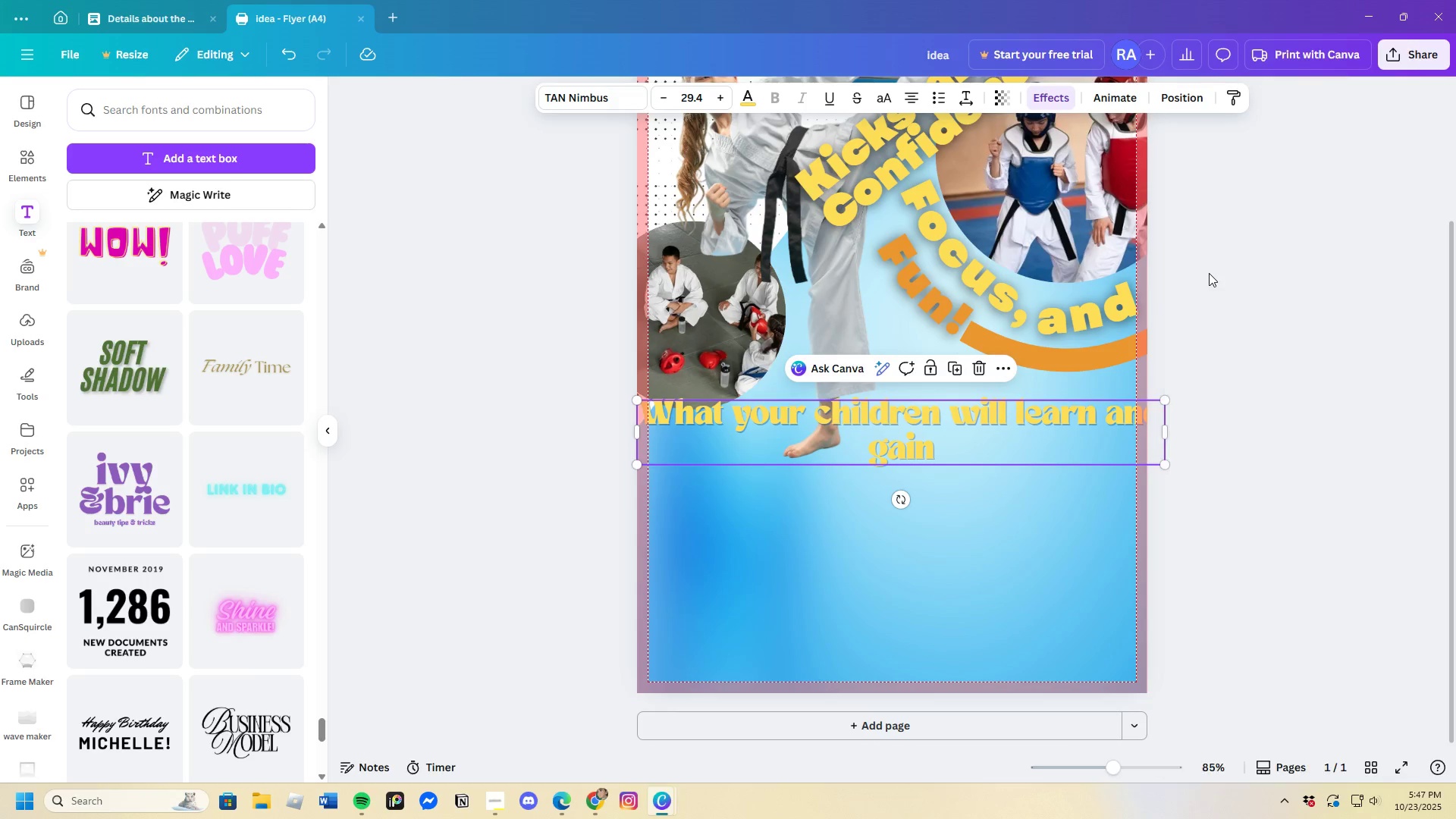 
double_click([1063, 443])
 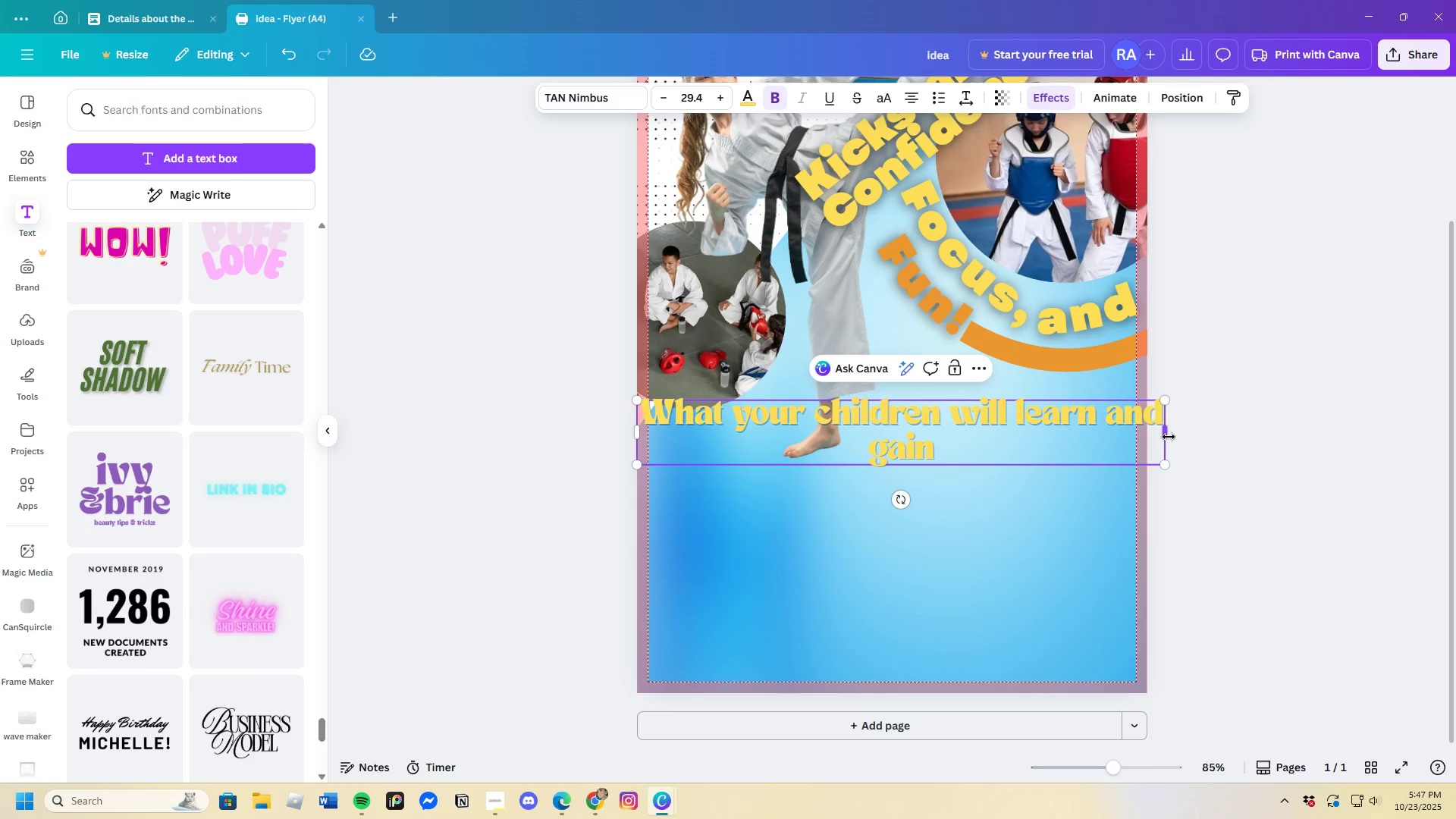 
left_click_drag(start_coordinate=[1169, 437], to_coordinate=[1035, 448])
 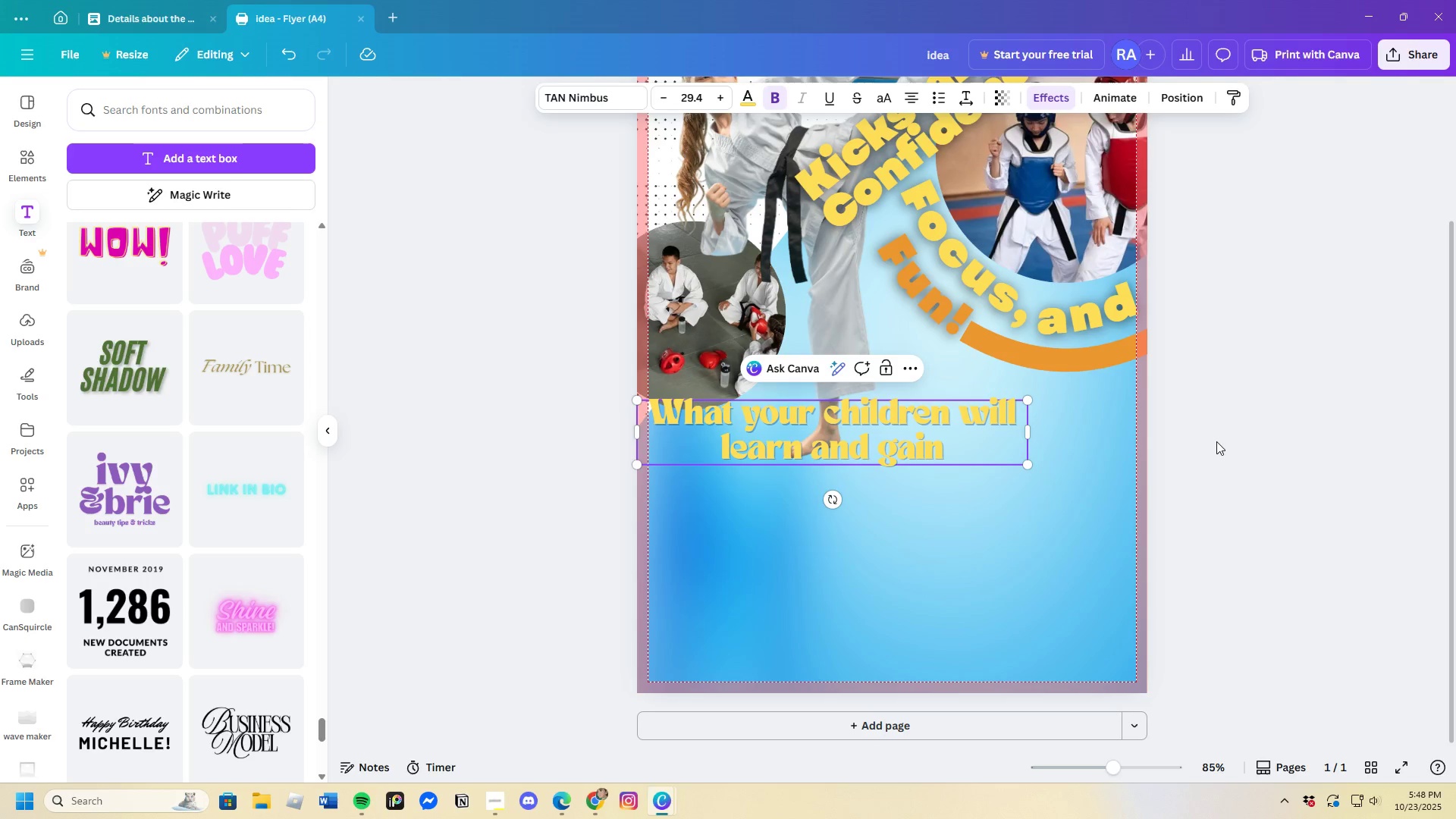 
left_click([1216, 441])
 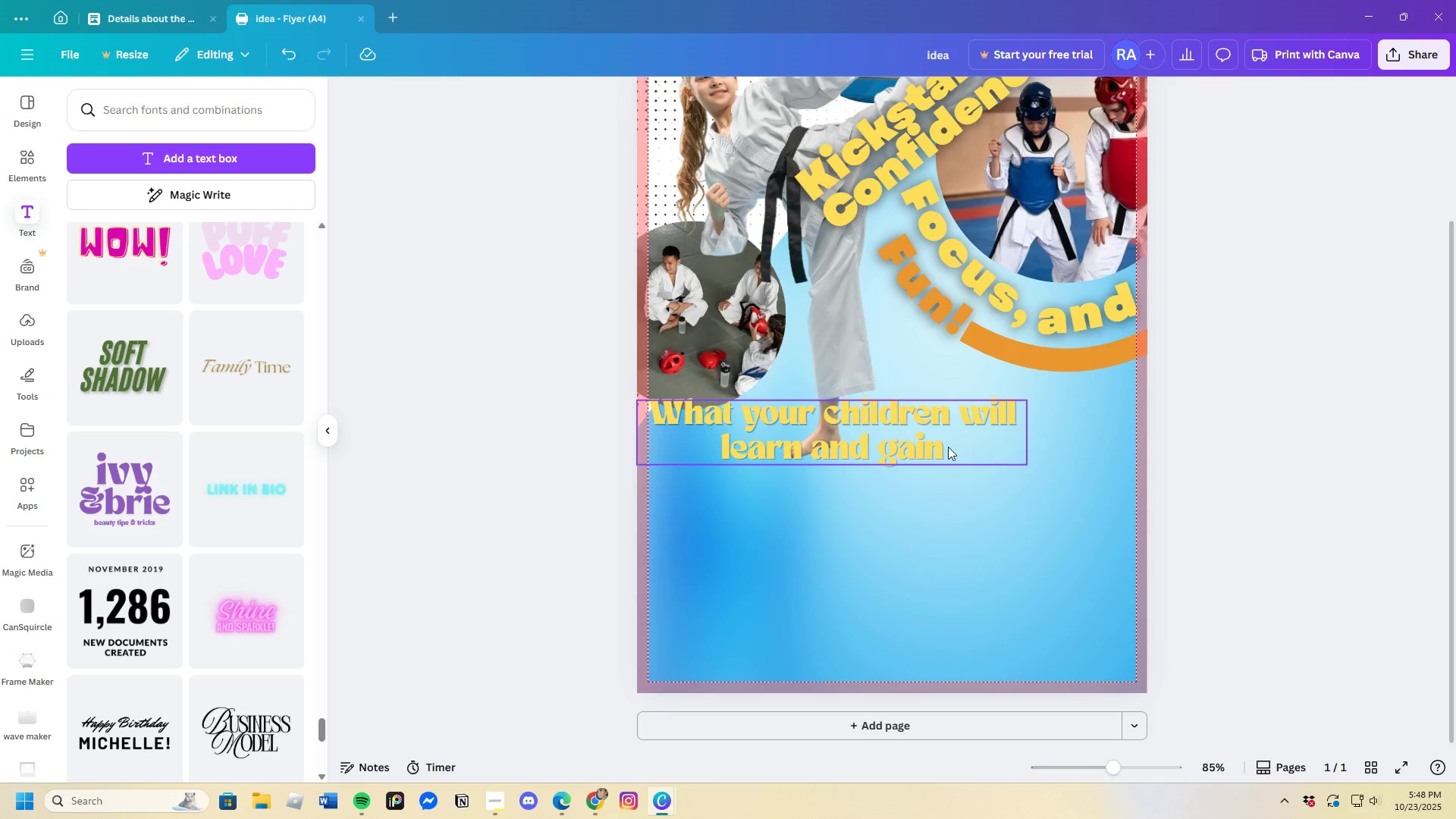 
left_click([946, 445])
 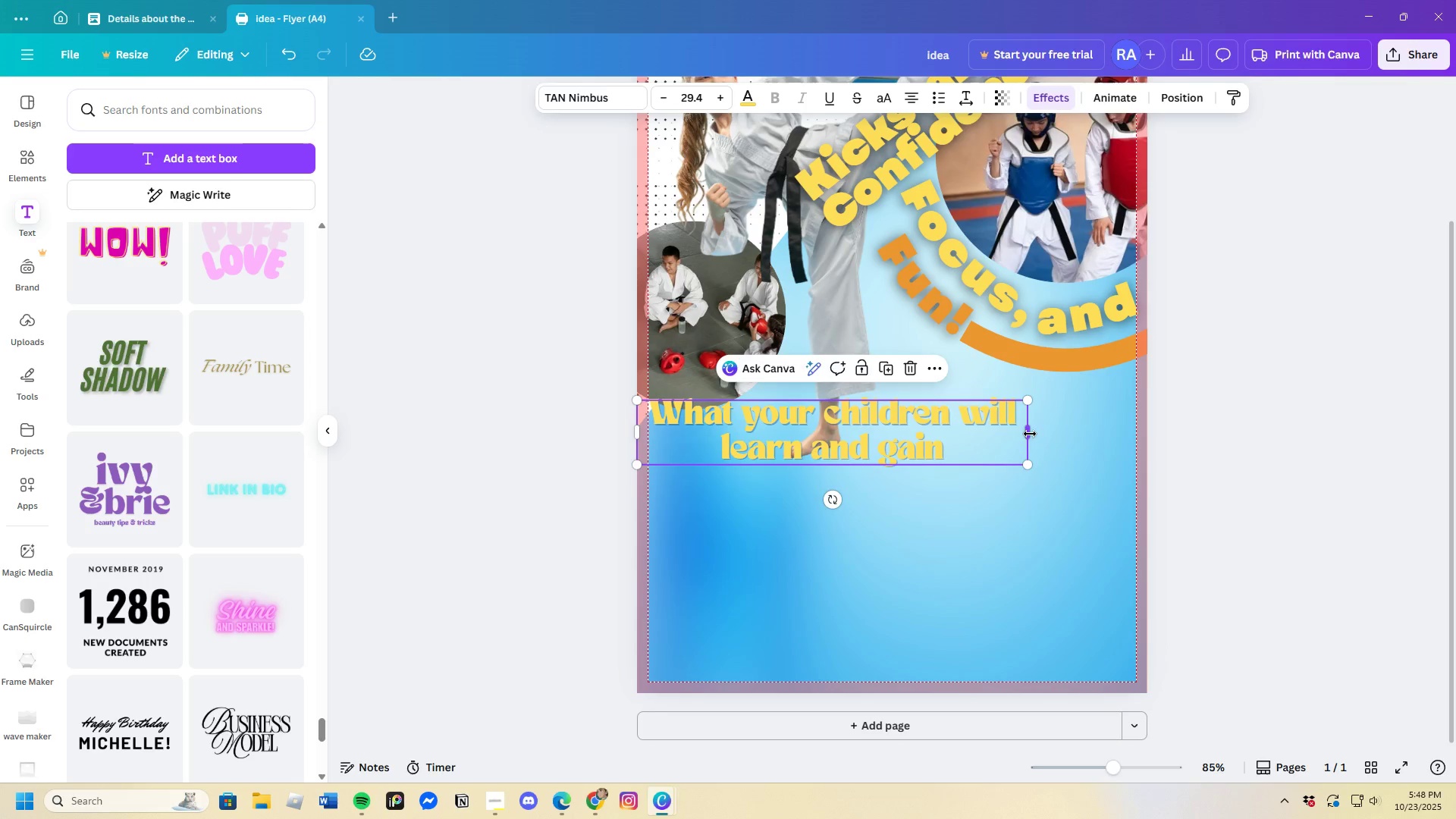 
left_click_drag(start_coordinate=[1030, 434], to_coordinate=[971, 435])
 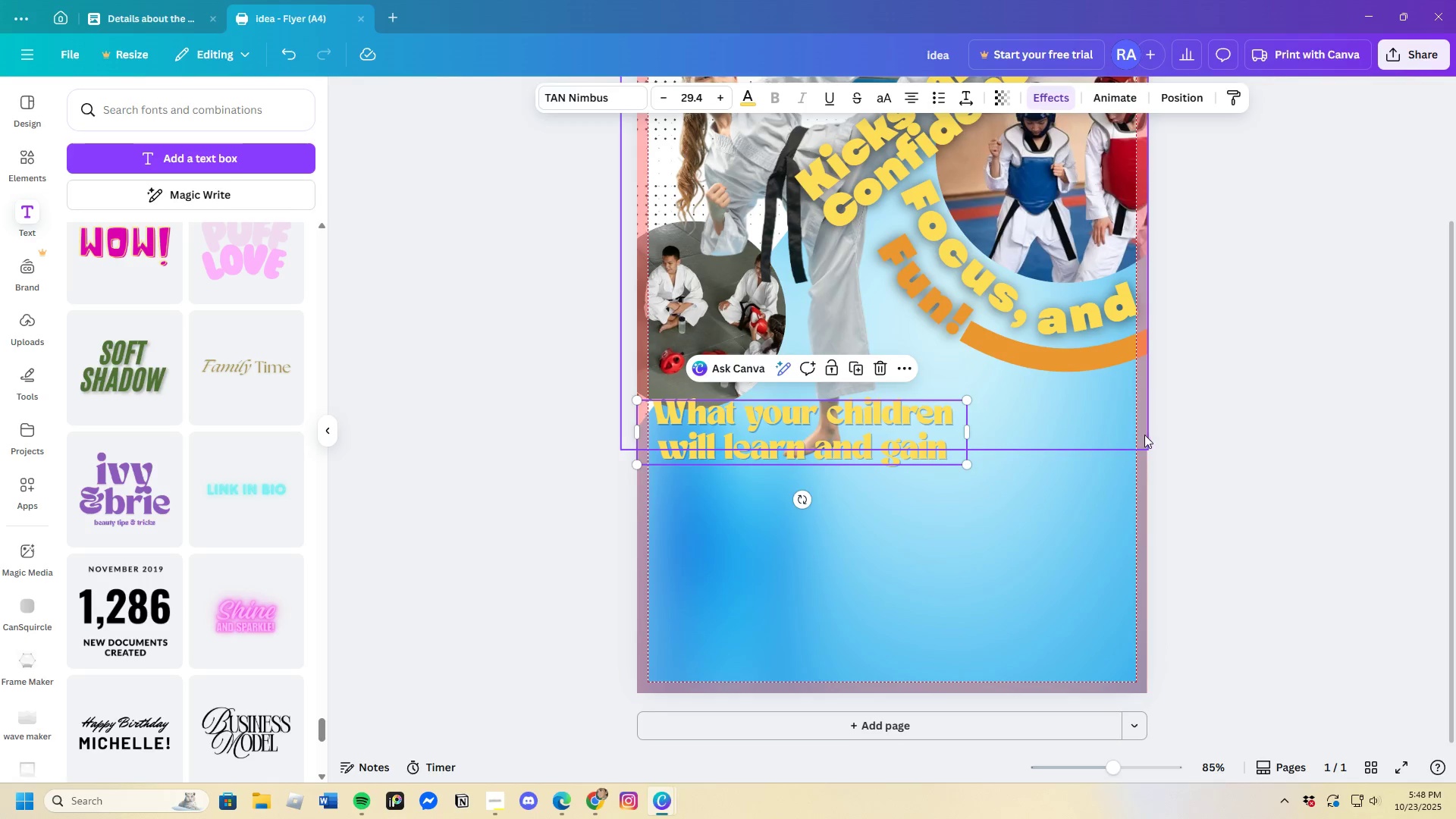 
left_click([1145, 435])
 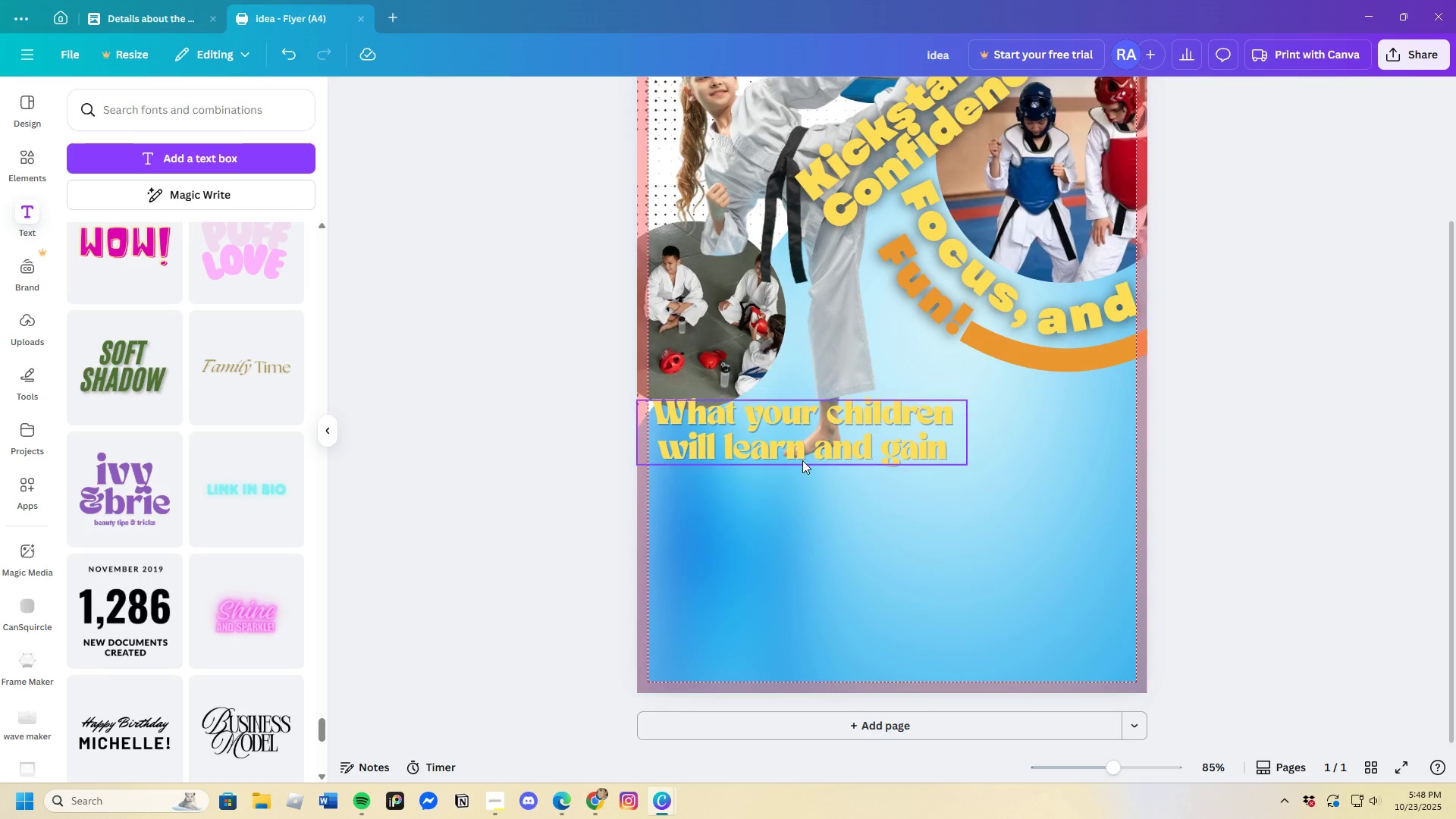 
left_click_drag(start_coordinate=[819, 441], to_coordinate=[821, 436])
 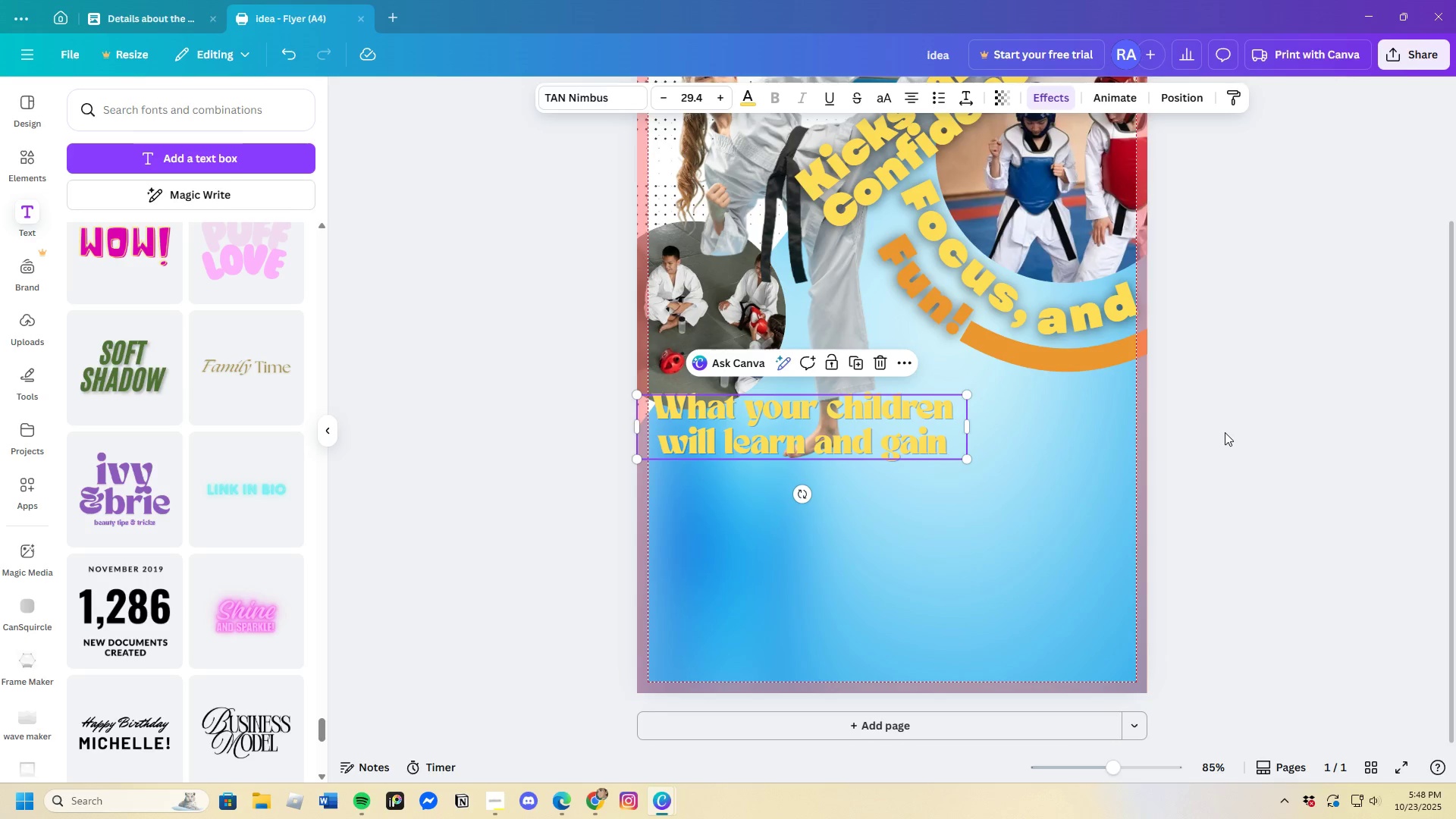 
left_click([1225, 432])
 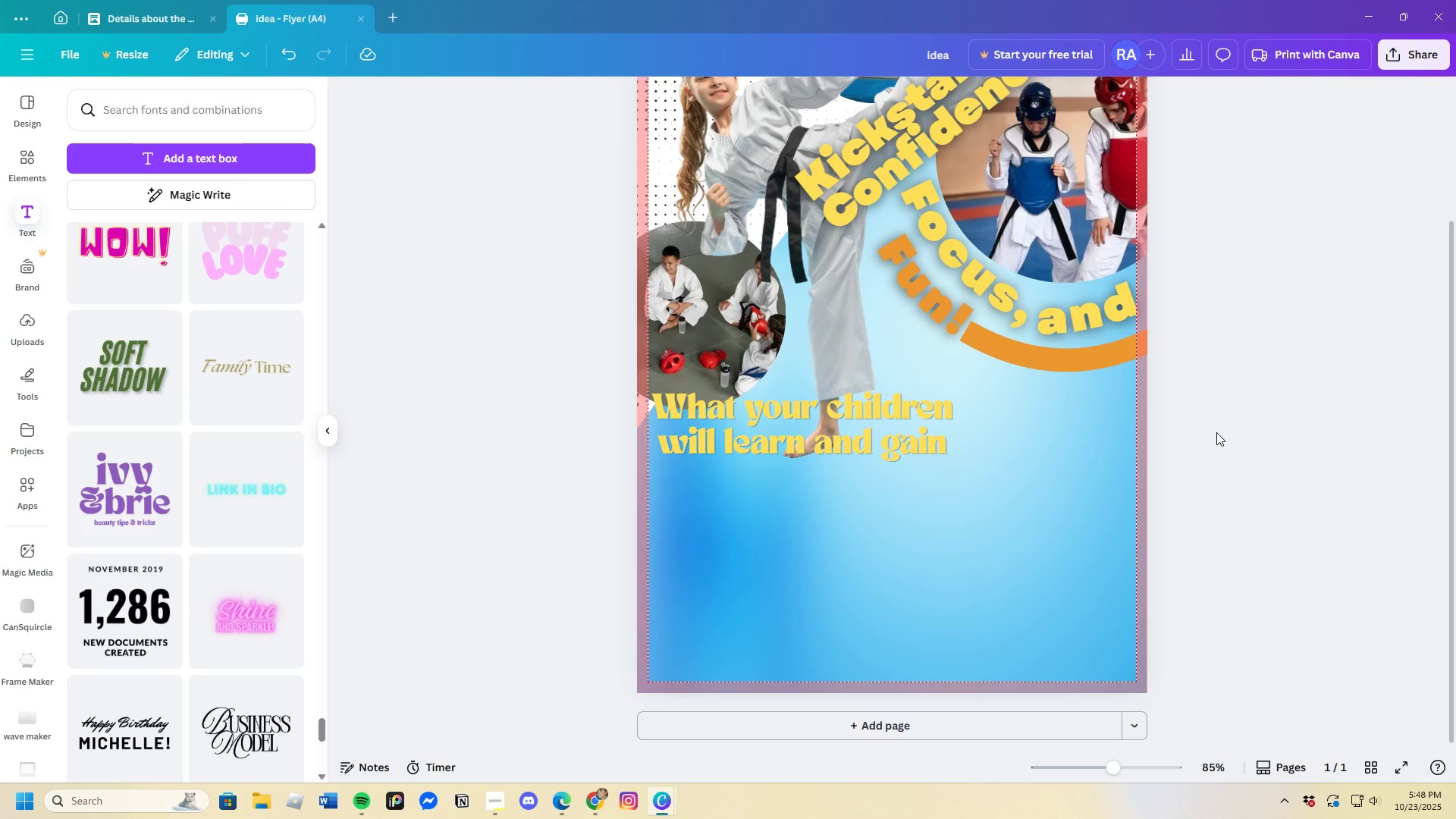 
scroll: coordinate [1150, 504], scroll_direction: up, amount: 3.0
 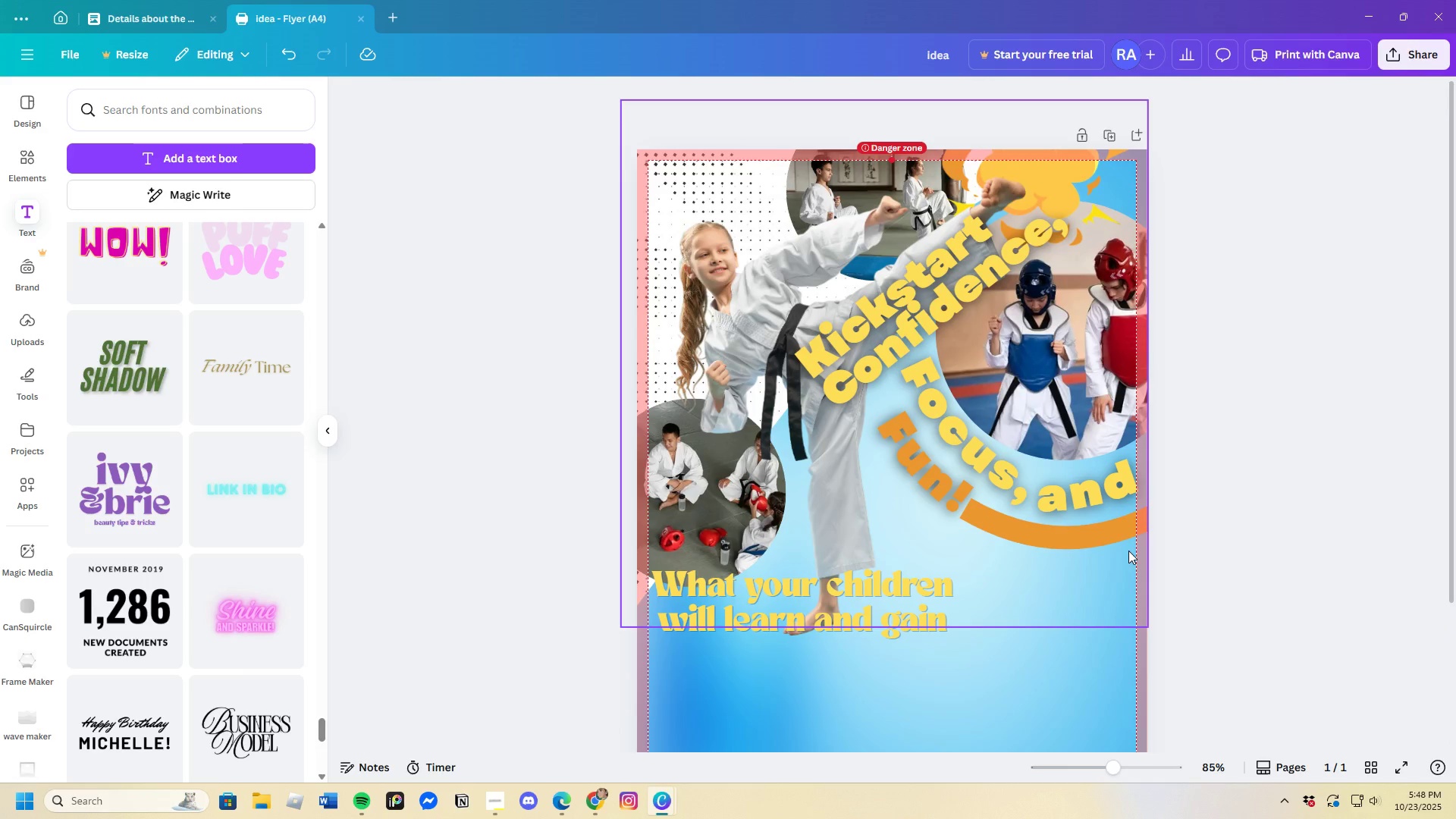 
scroll: coordinate [1129, 551], scroll_direction: down, amount: 3.0
 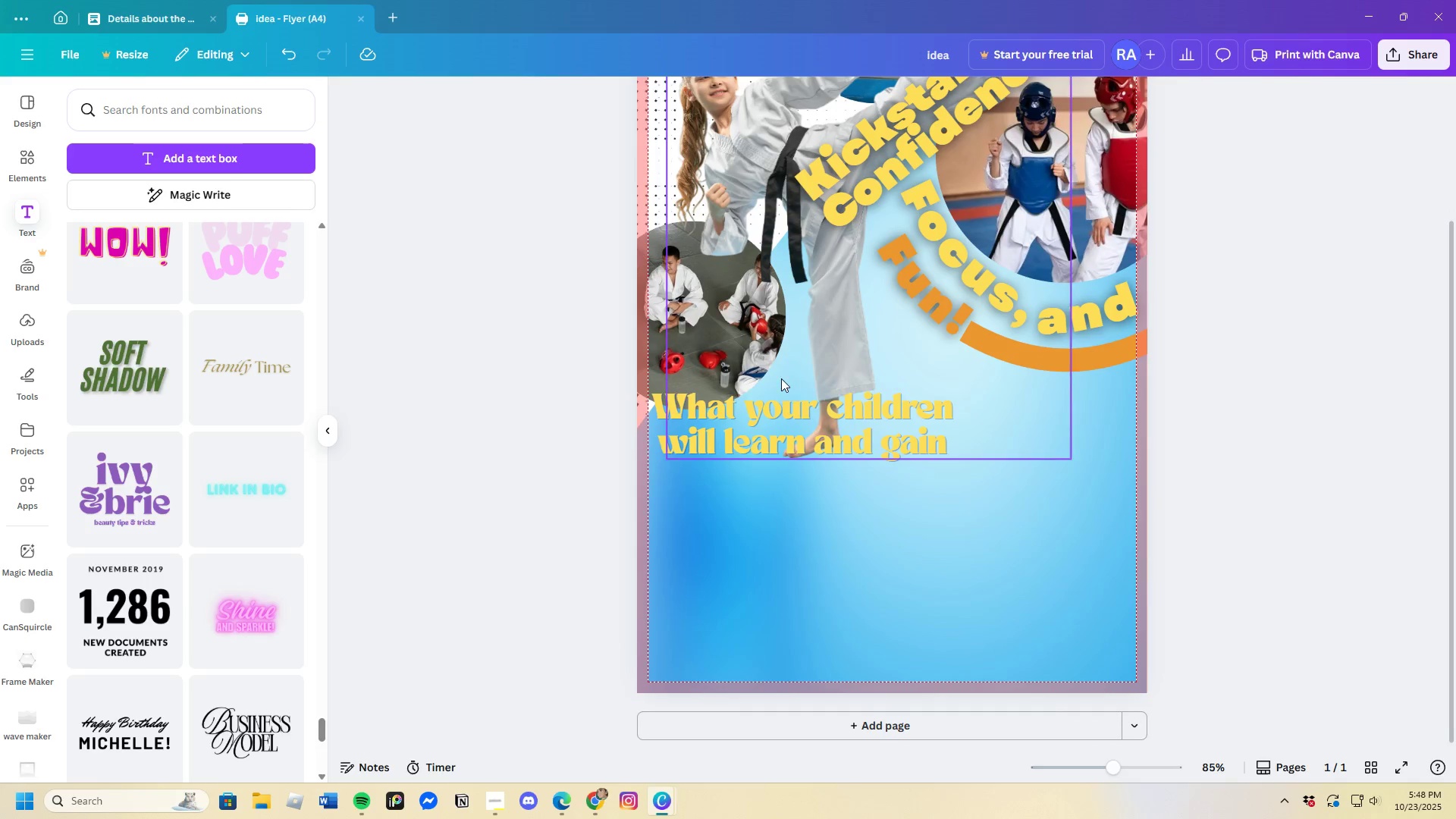 
left_click([776, 422])
 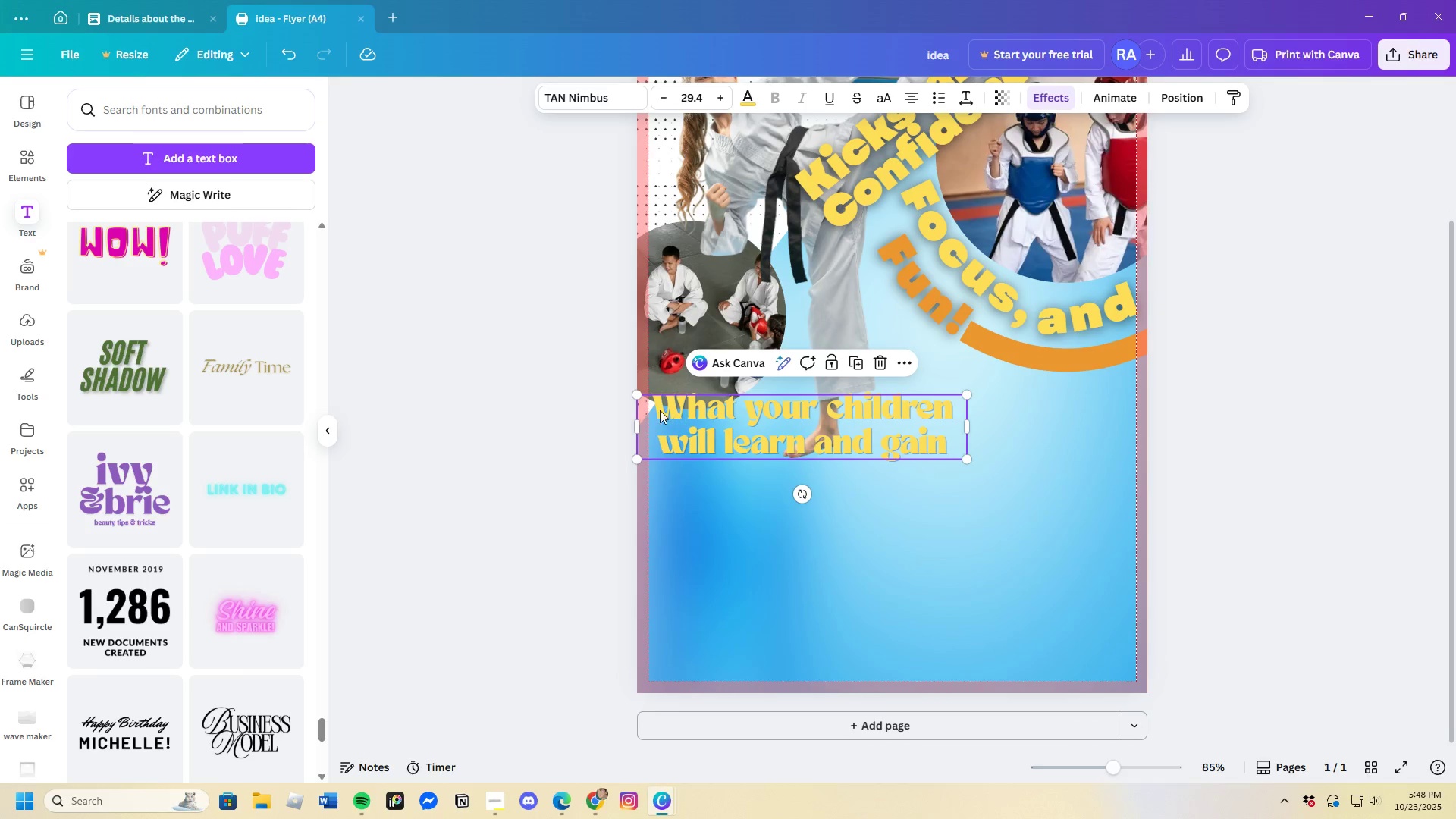 
left_click([660, 410])
 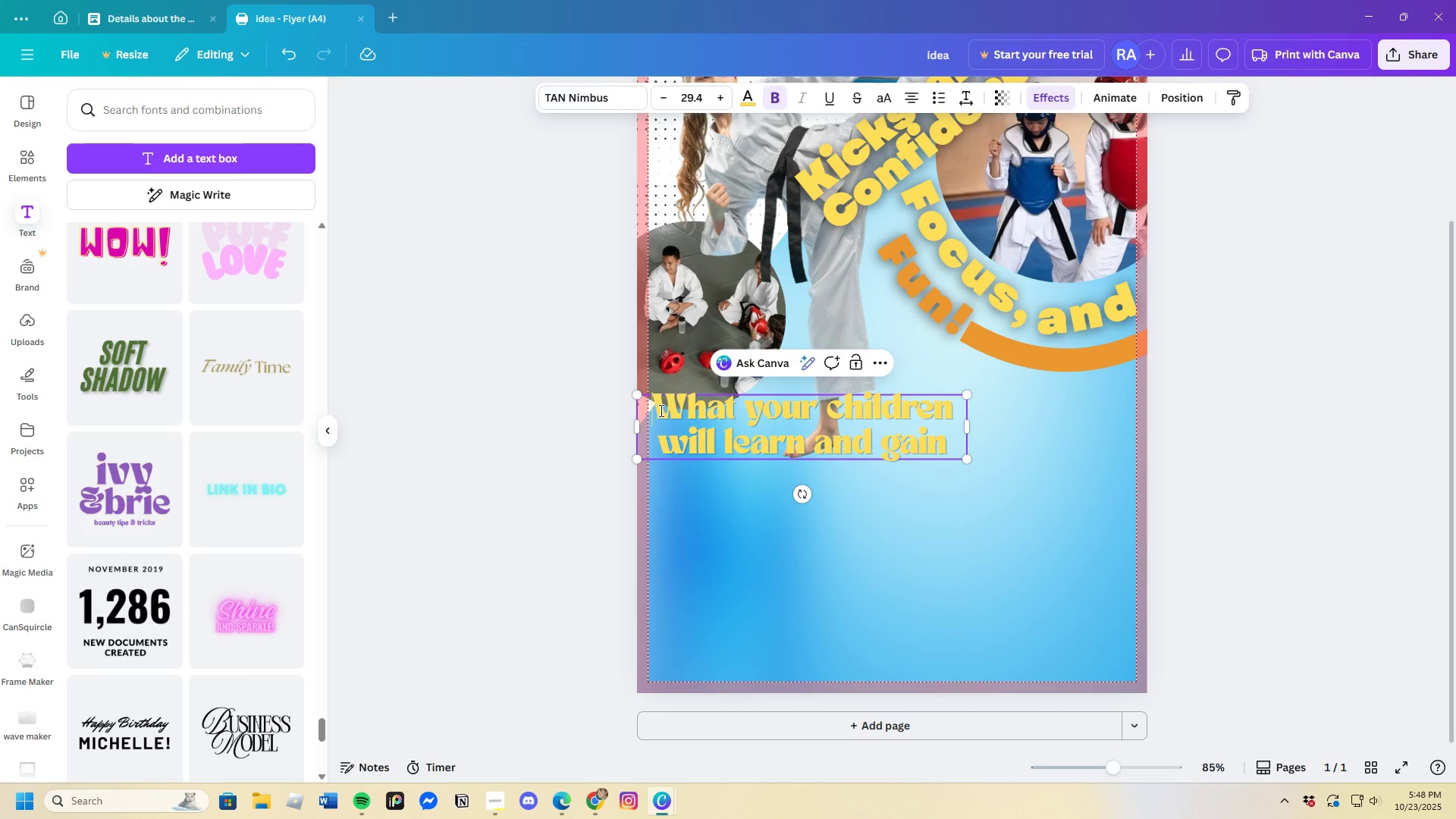 
left_click_drag(start_coordinate=[660, 410], to_coordinate=[1009, 460])
 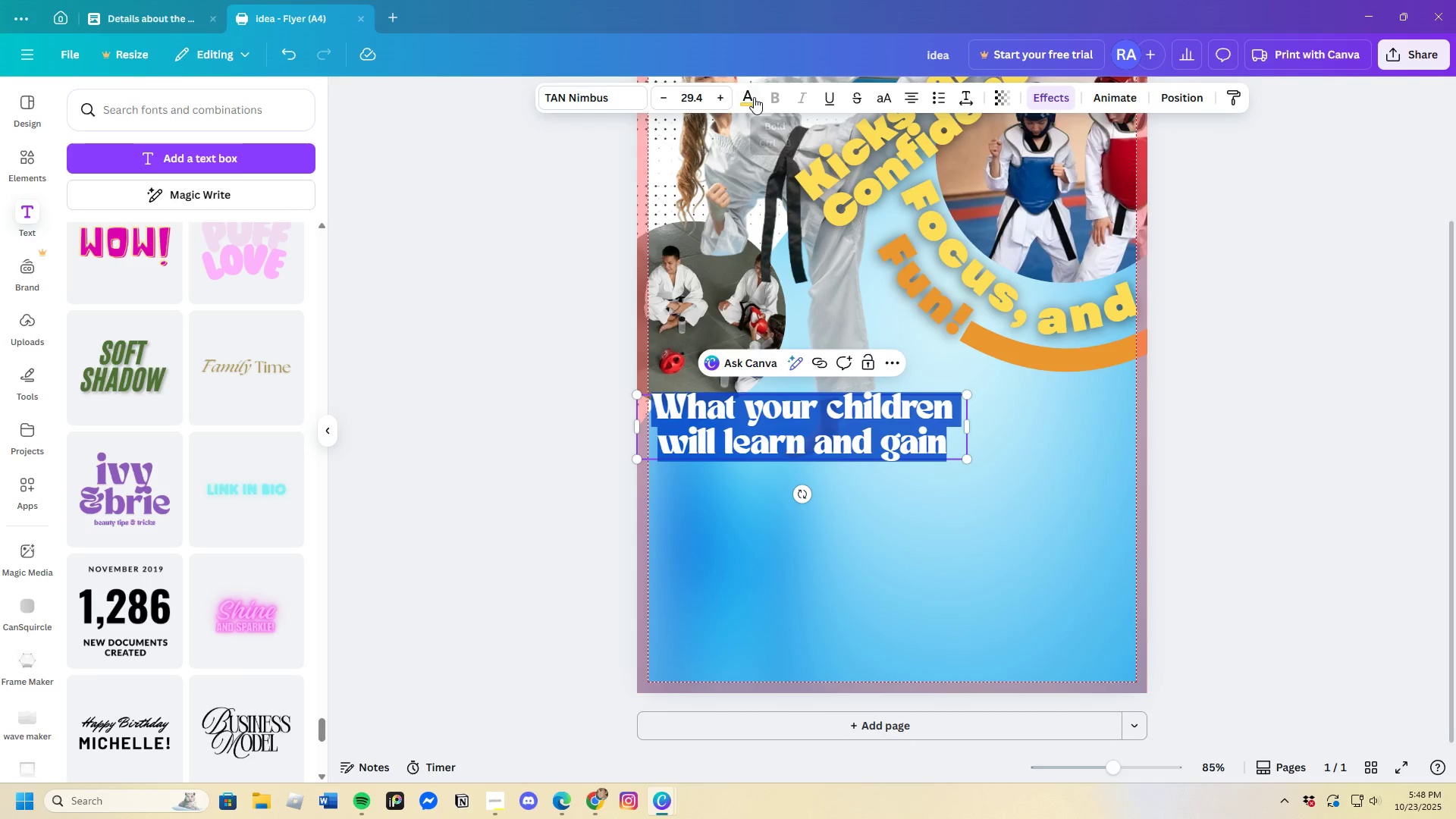 
left_click([751, 99])
 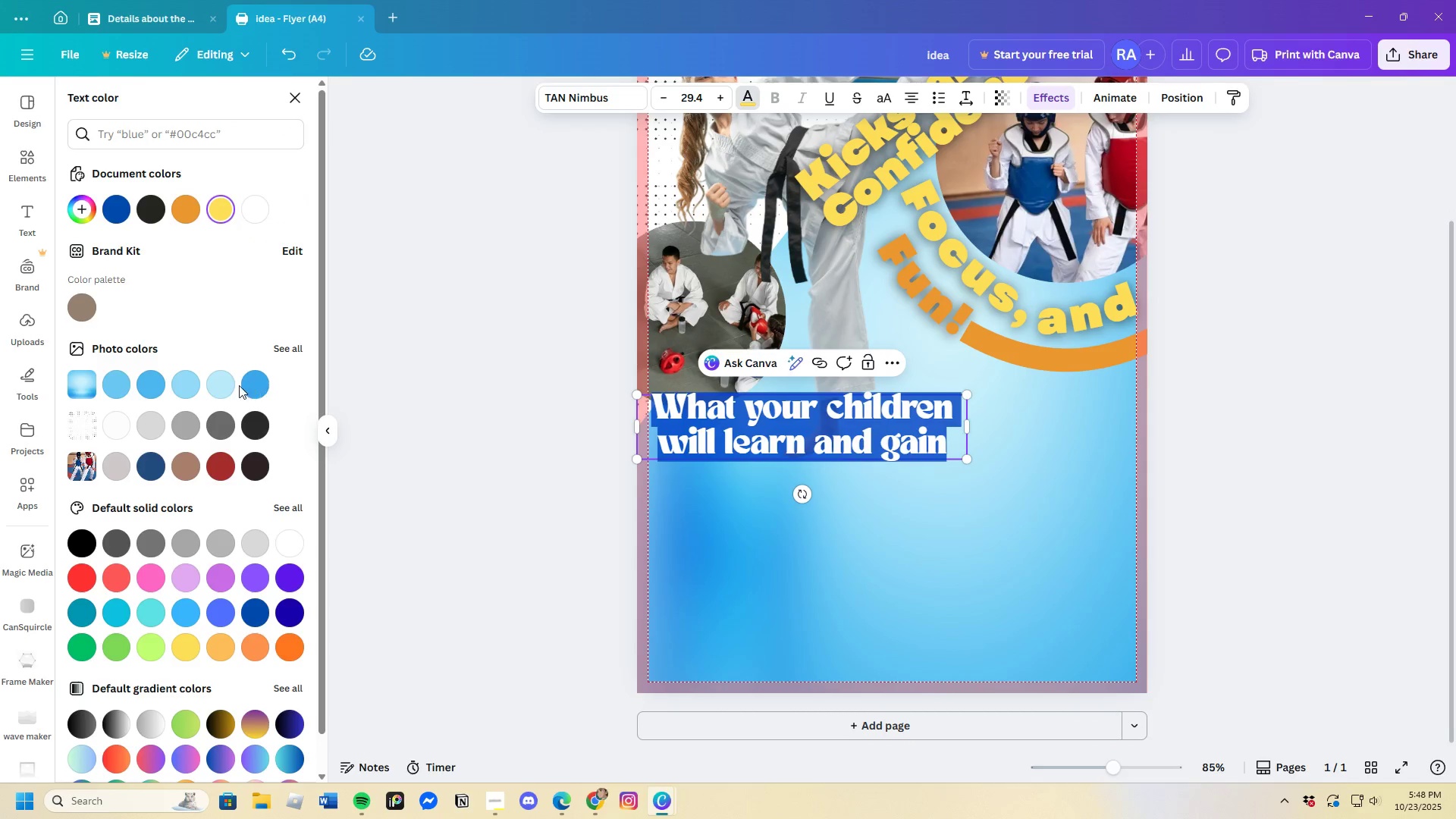 
left_click([225, 386])
 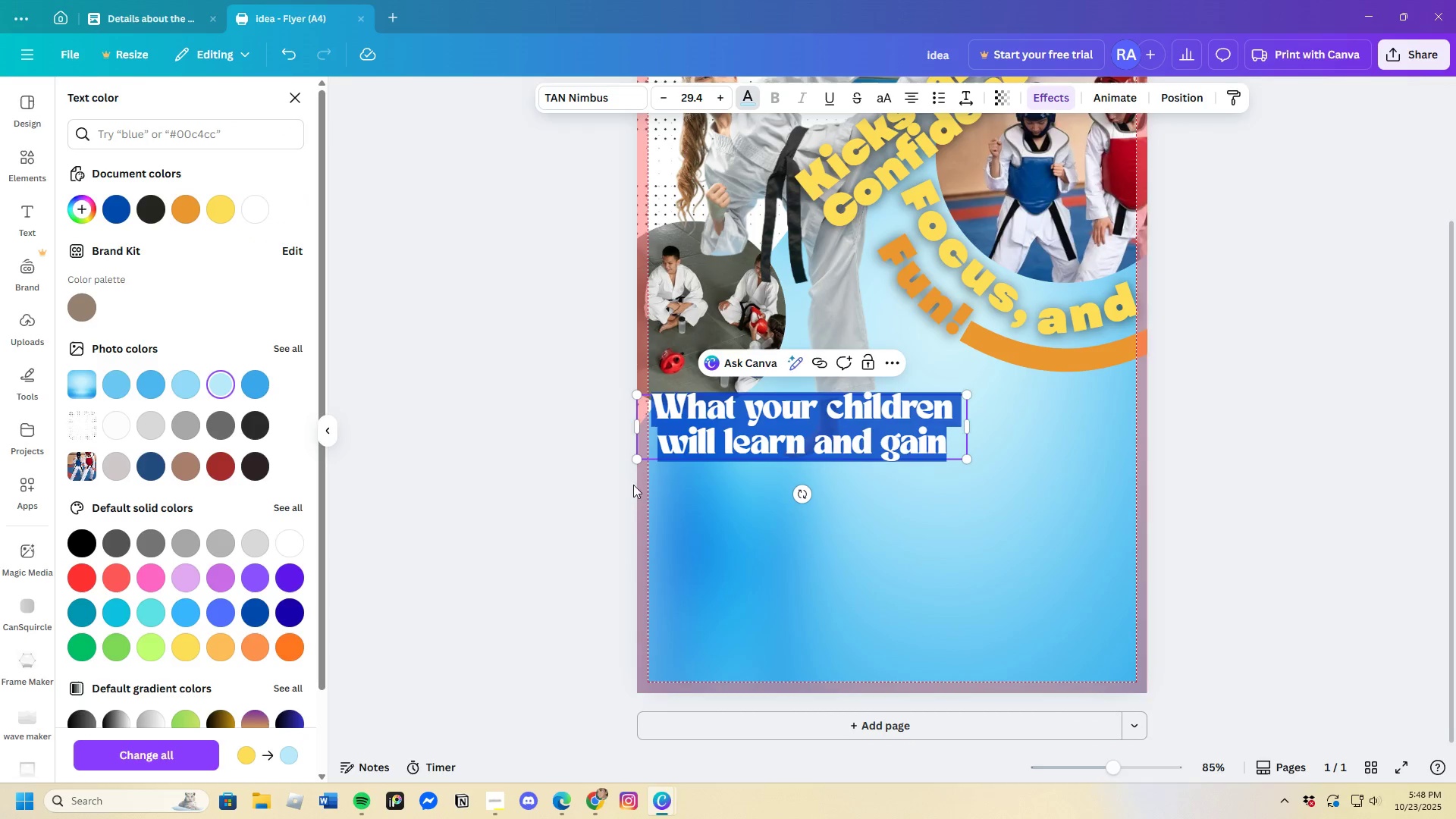 
left_click([792, 511])
 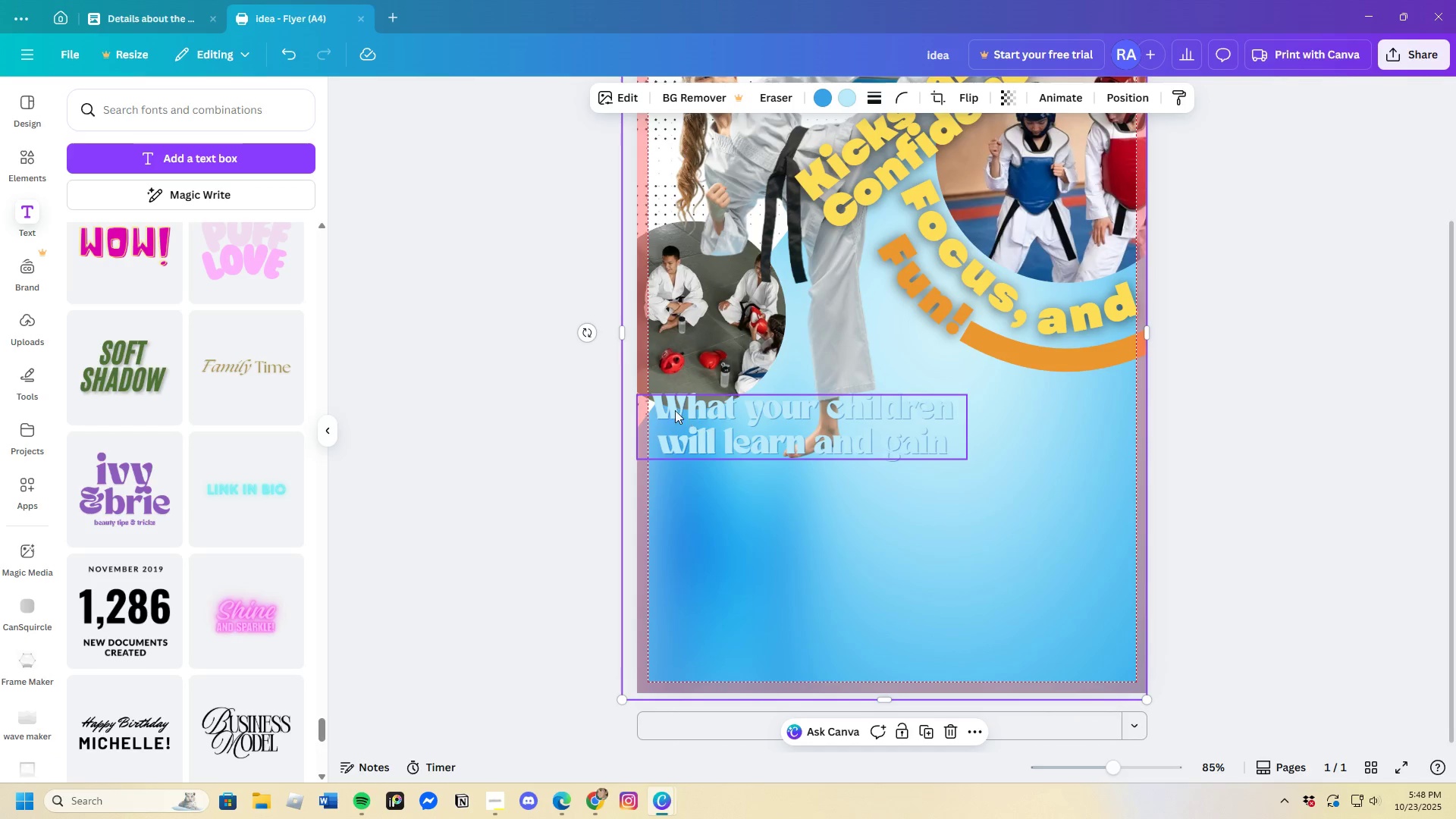 
left_click([654, 410])
 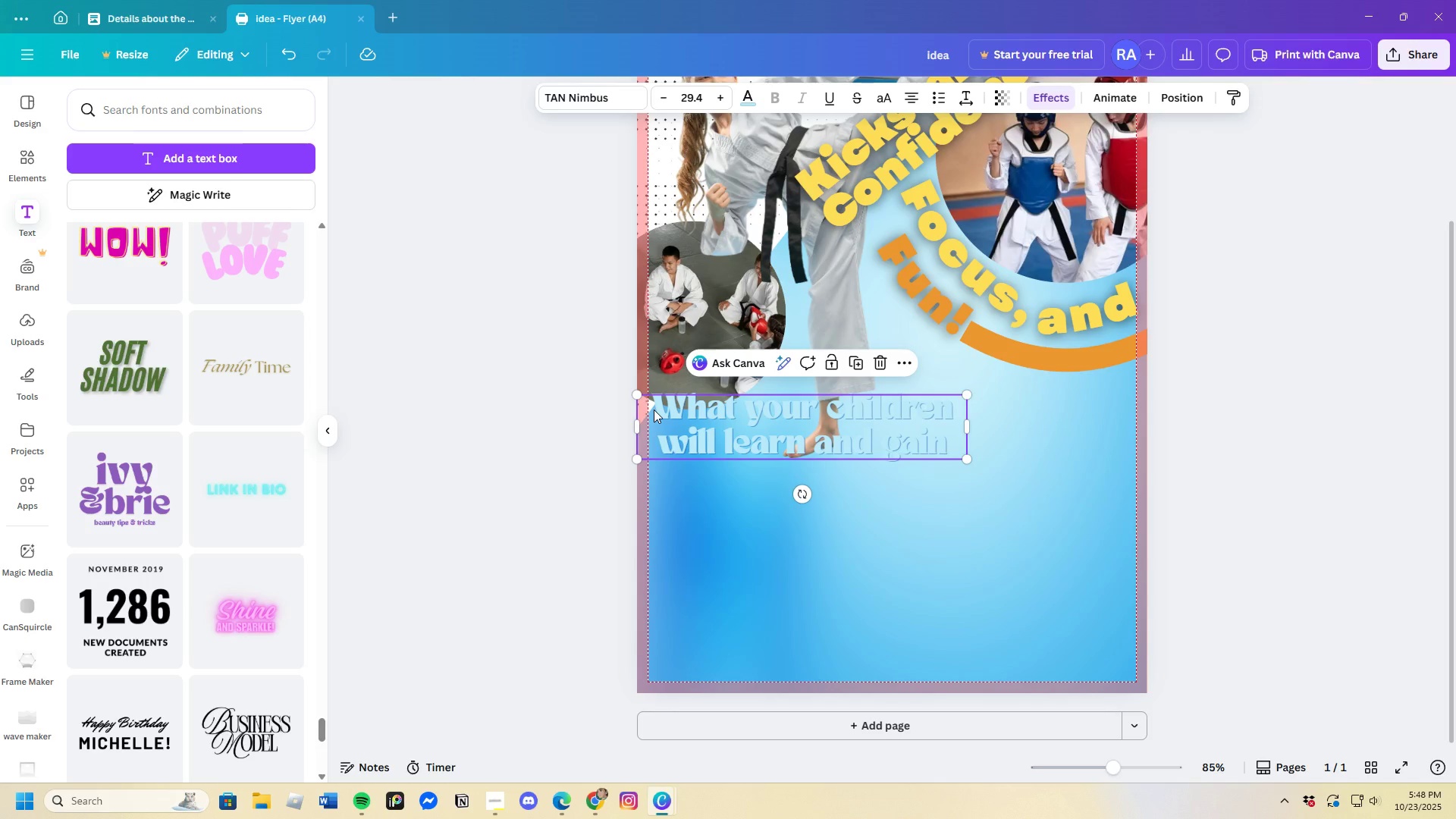 
left_click([654, 410])
 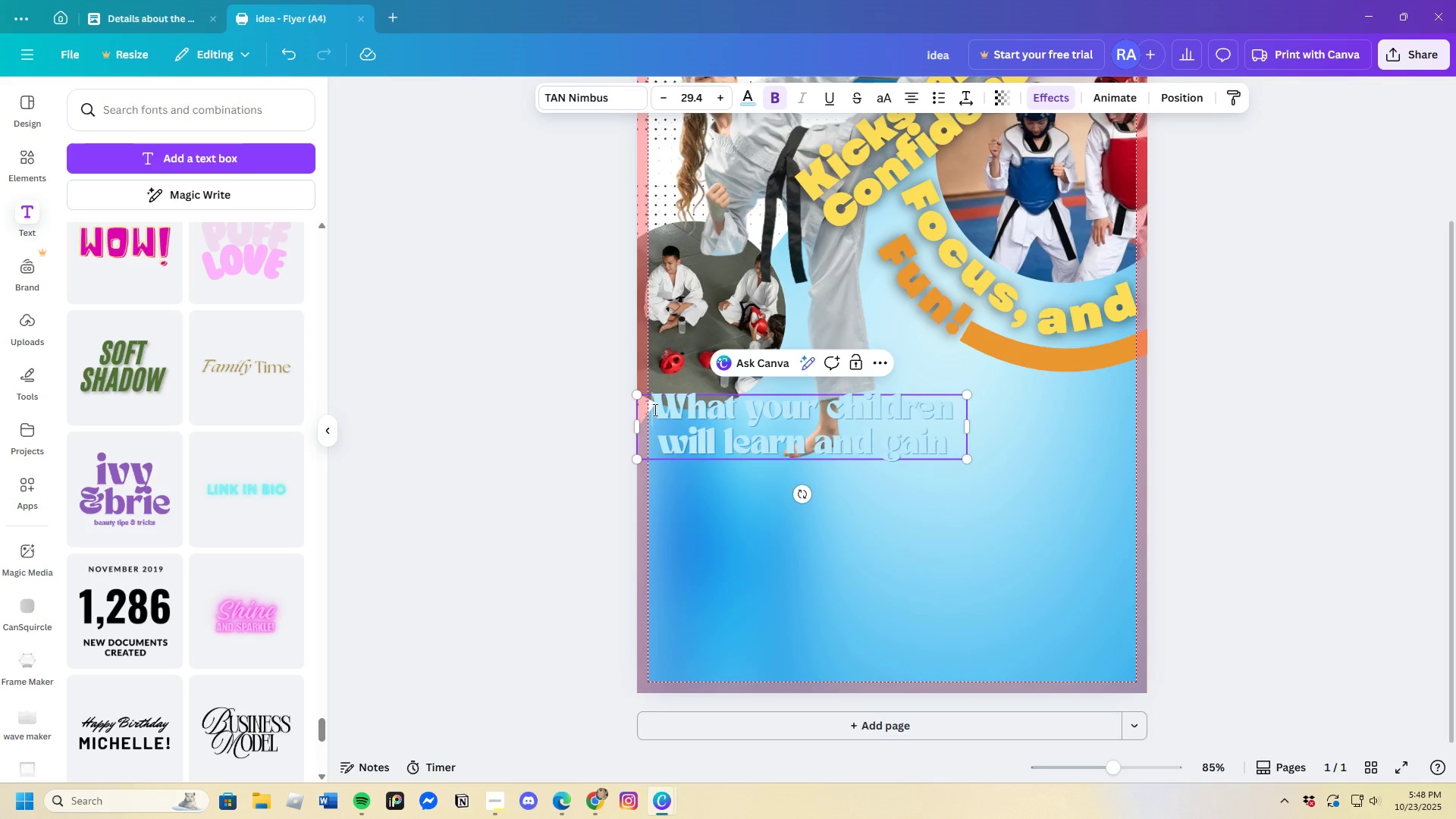 
left_click_drag(start_coordinate=[654, 410], to_coordinate=[988, 448])
 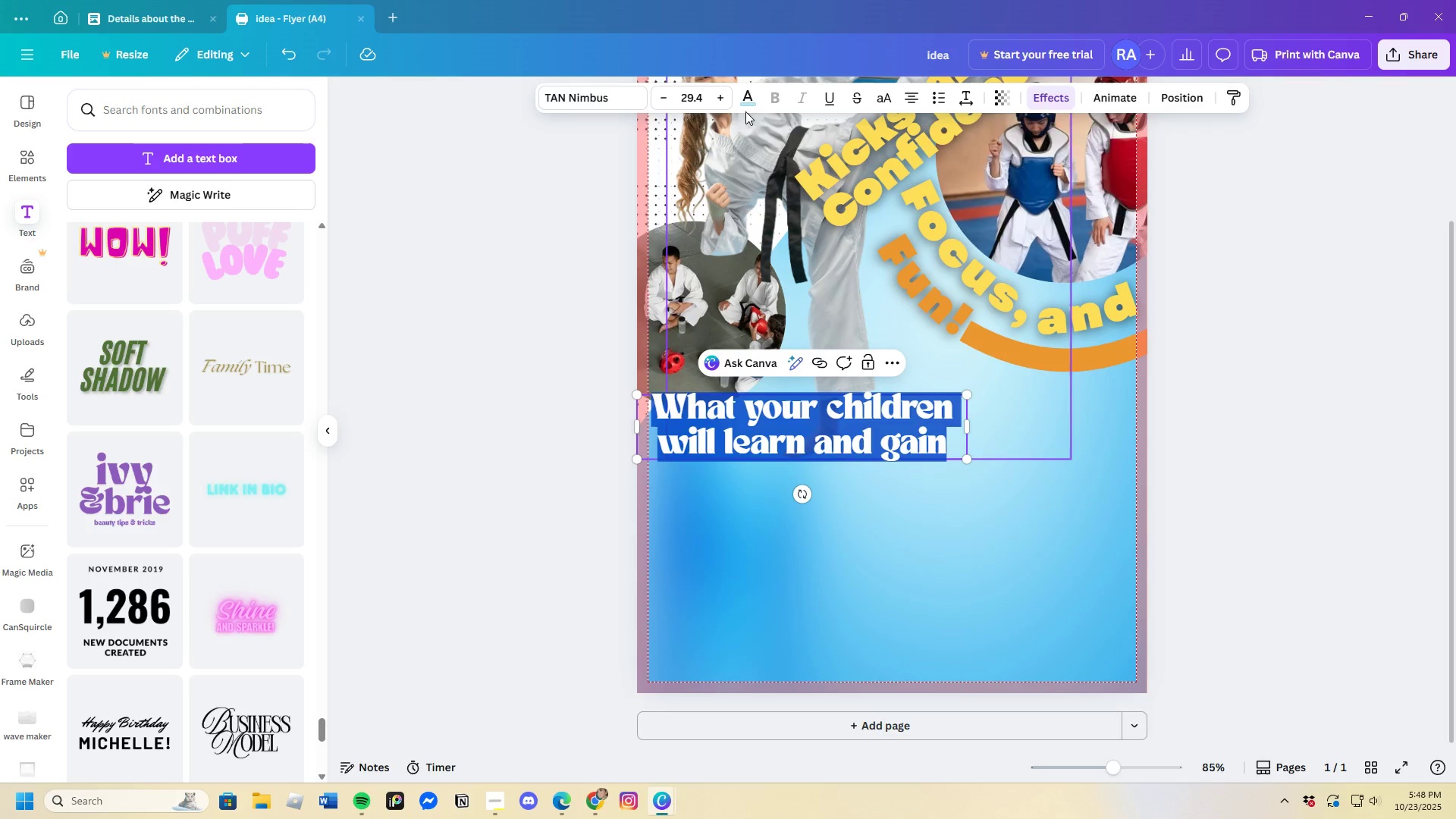 
left_click([745, 101])
 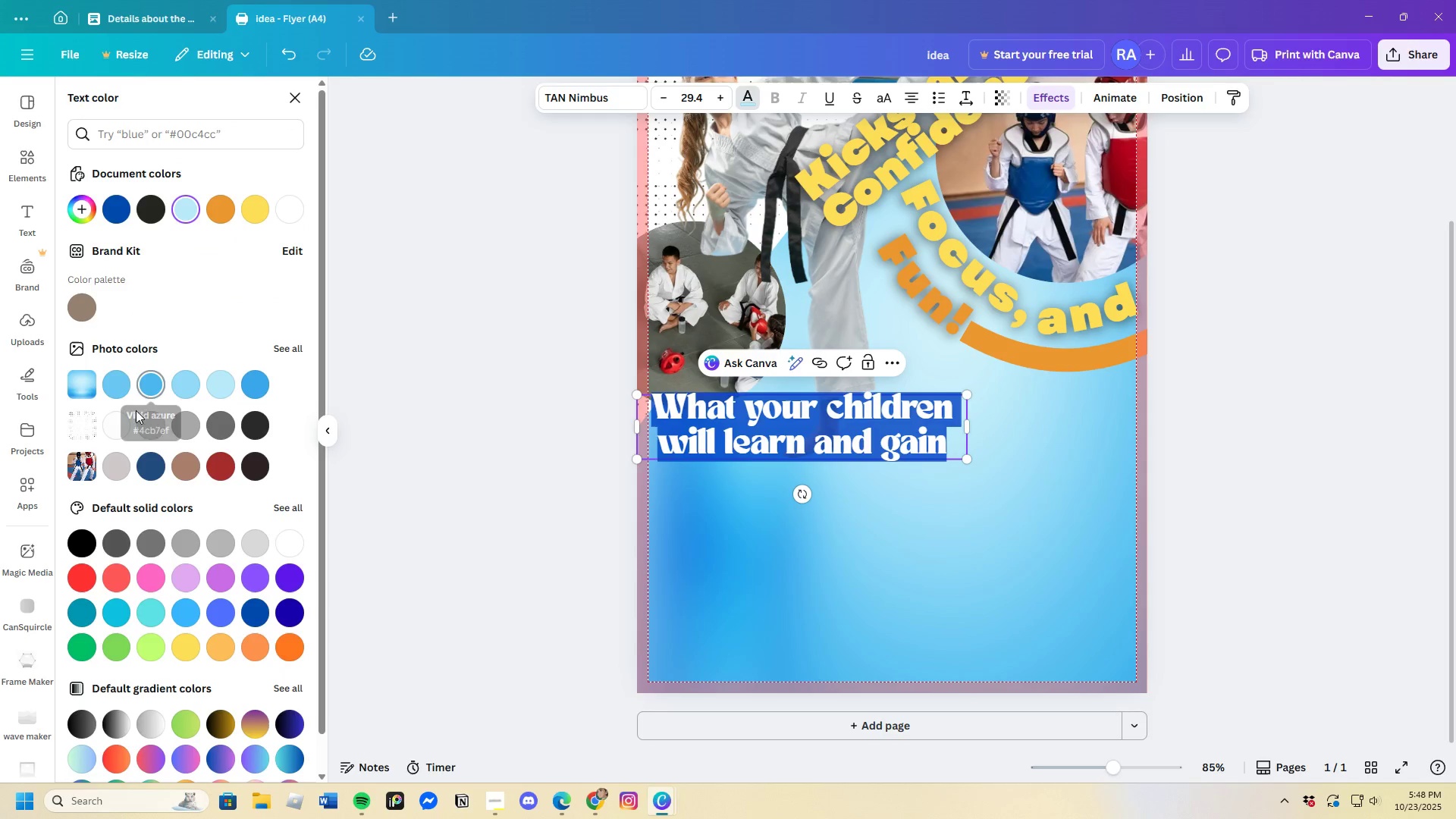 
left_click([116, 423])
 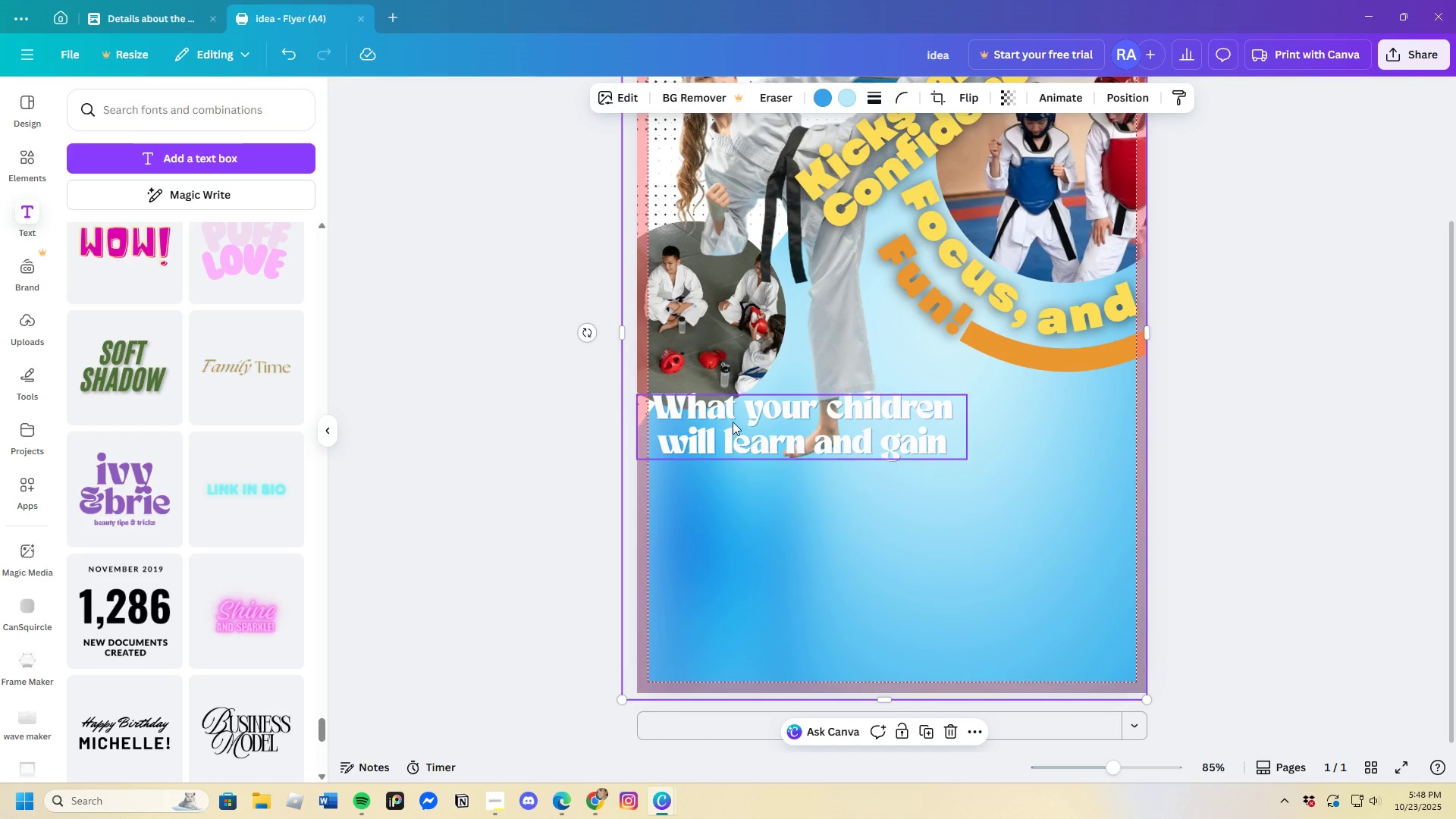 
left_click([651, 404])
 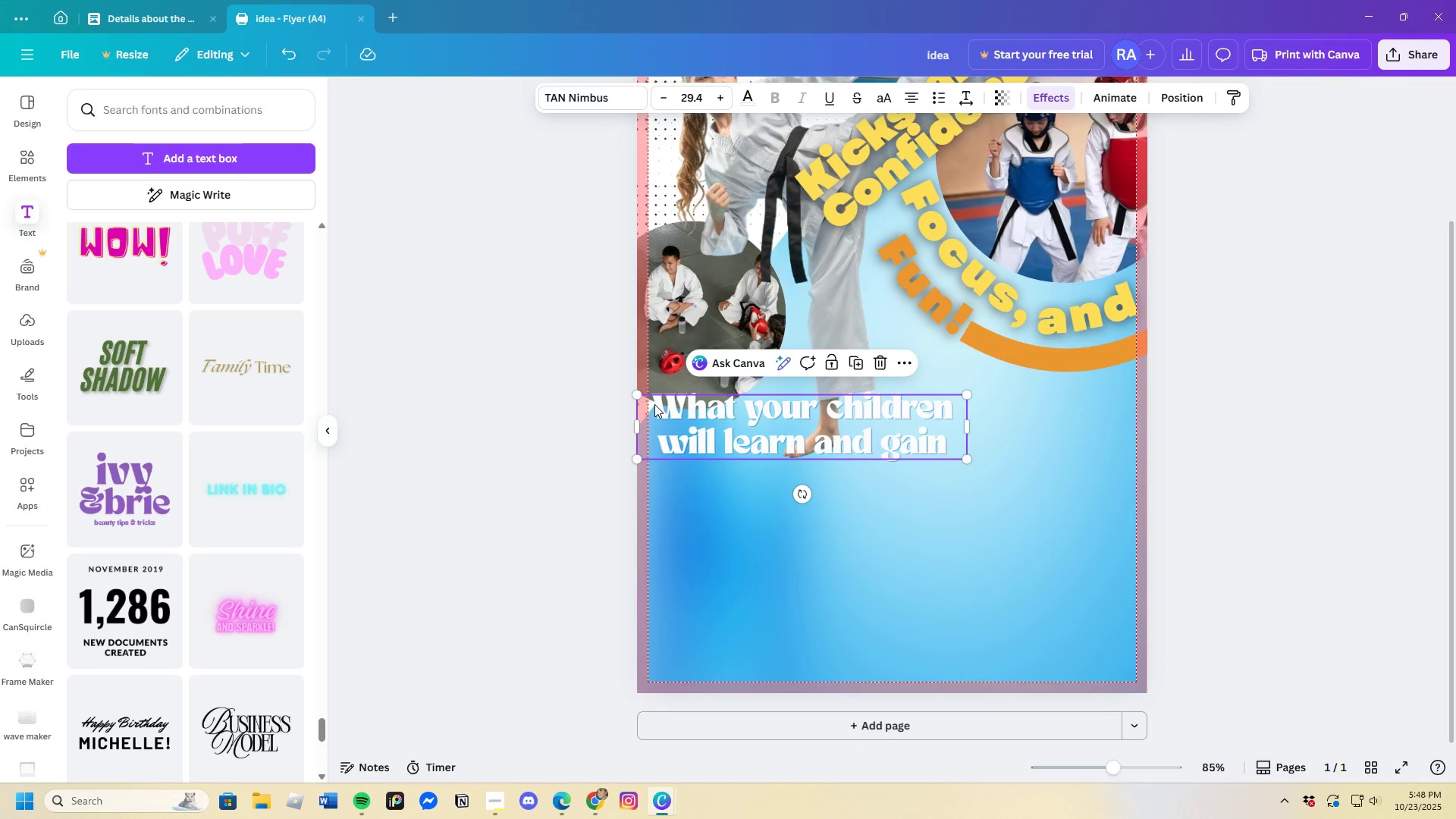 
left_click([655, 405])
 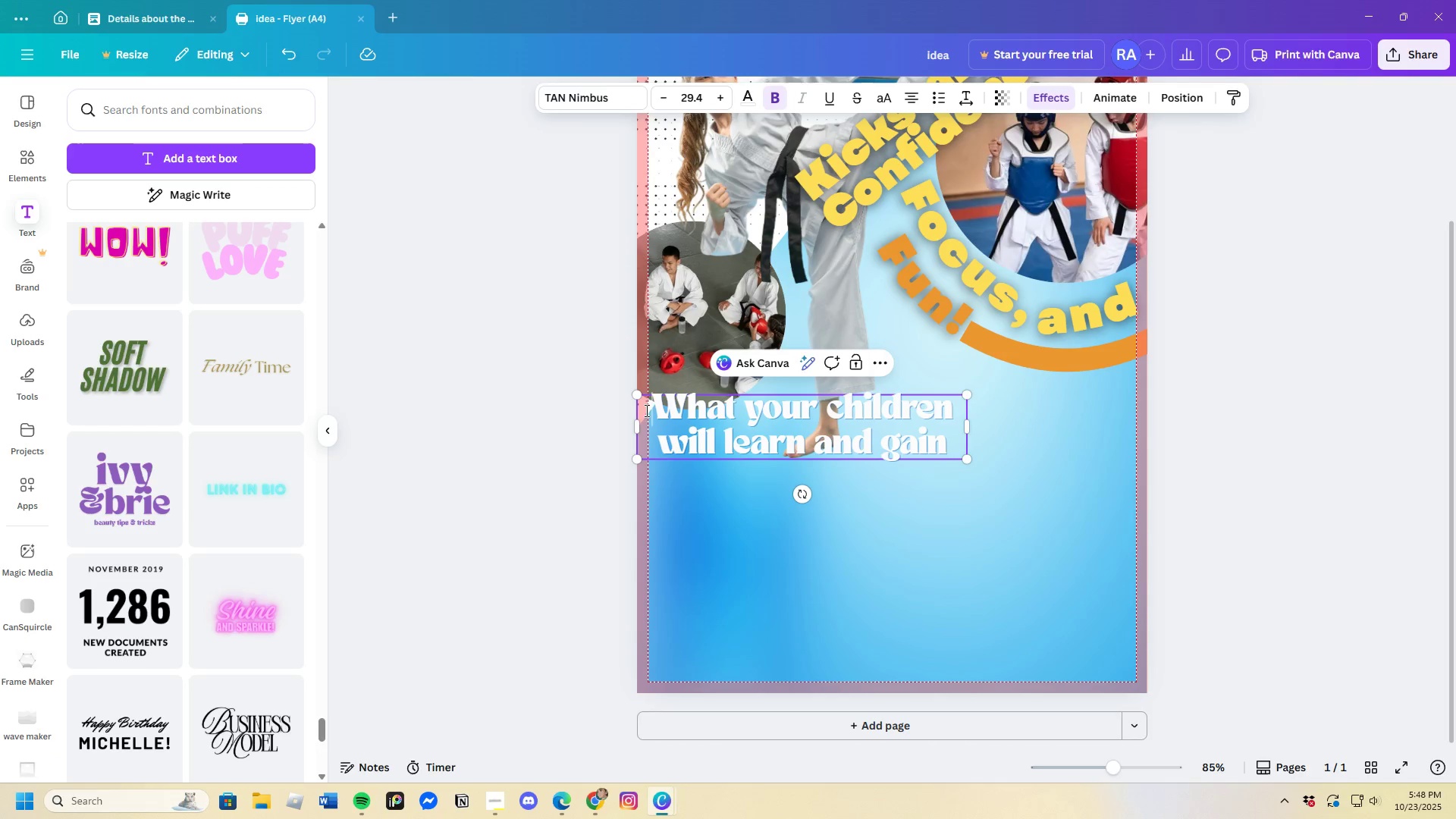 
left_click_drag(start_coordinate=[650, 410], to_coordinate=[991, 456])
 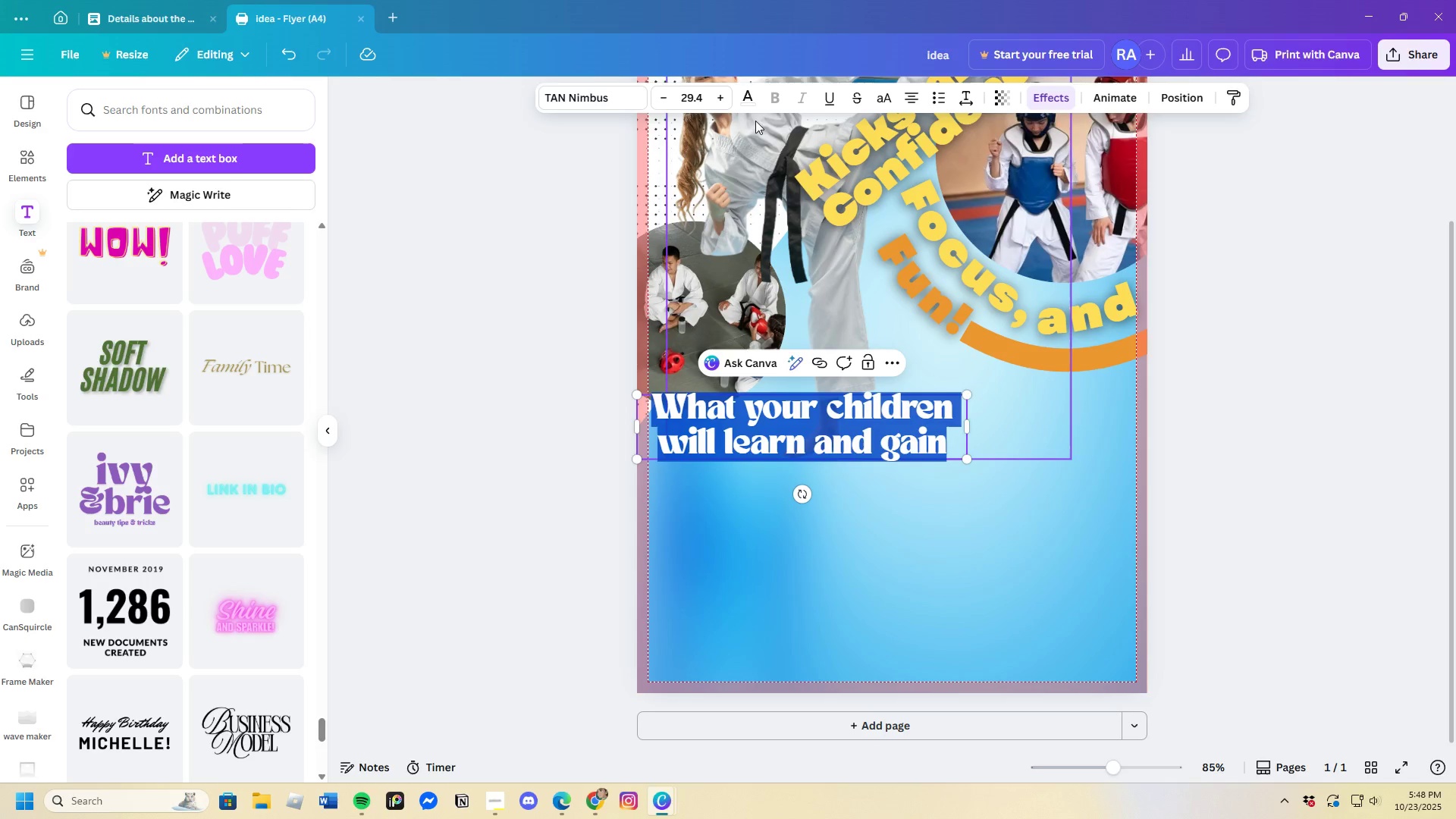 
left_click([750, 102])
 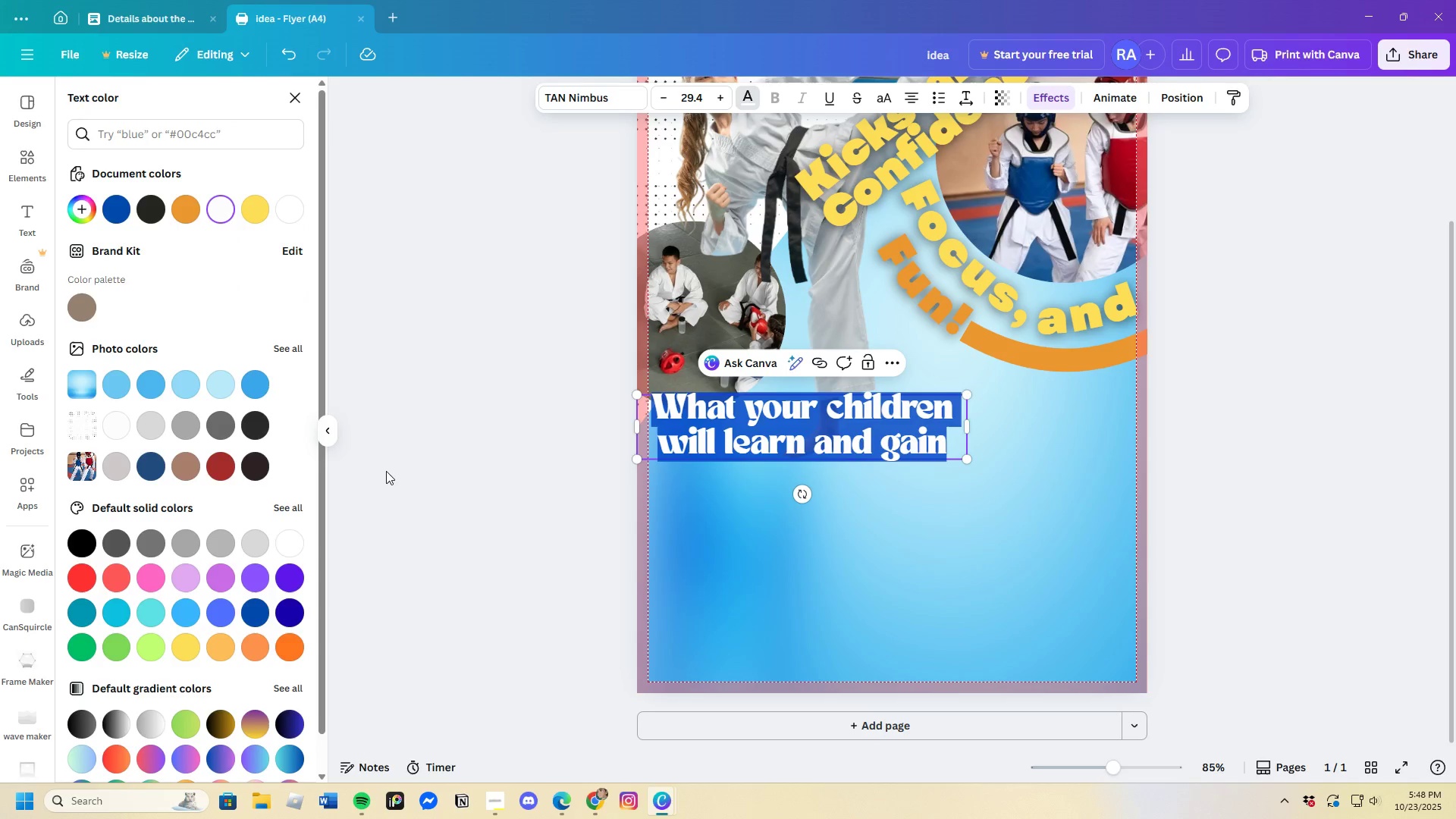 
wait(5.3)
 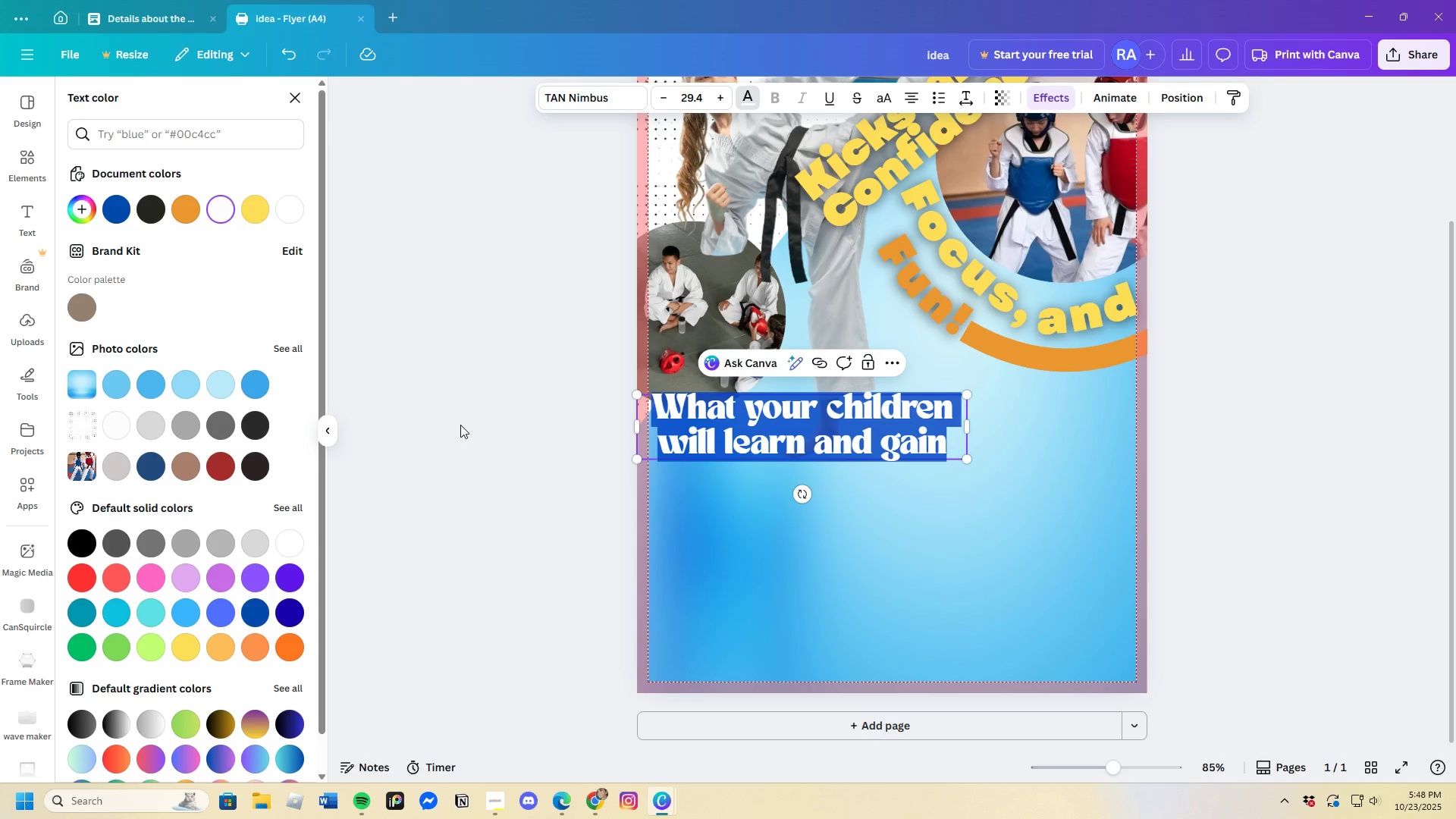 
left_click([1054, 93])
 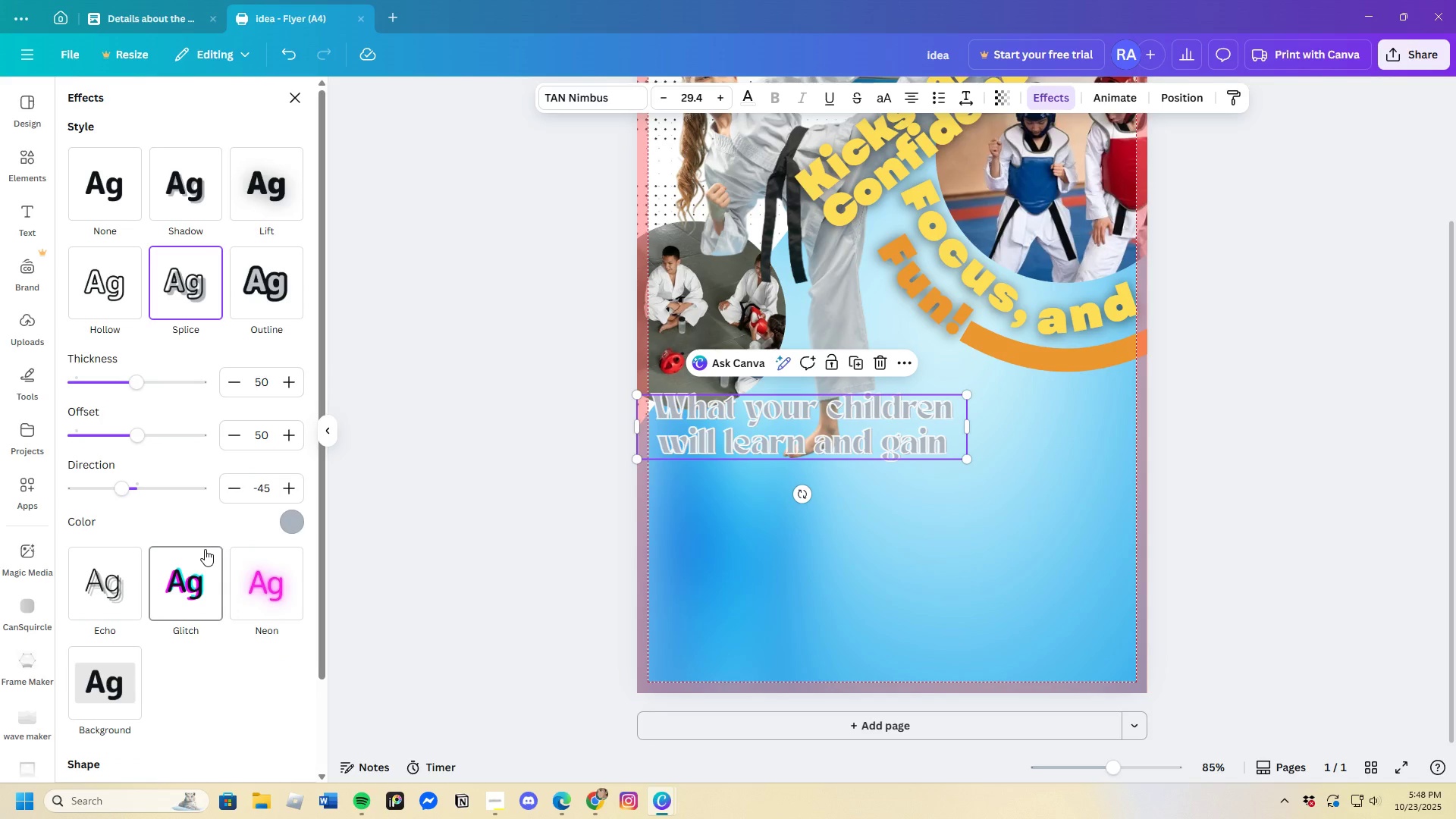 
wait(5.65)
 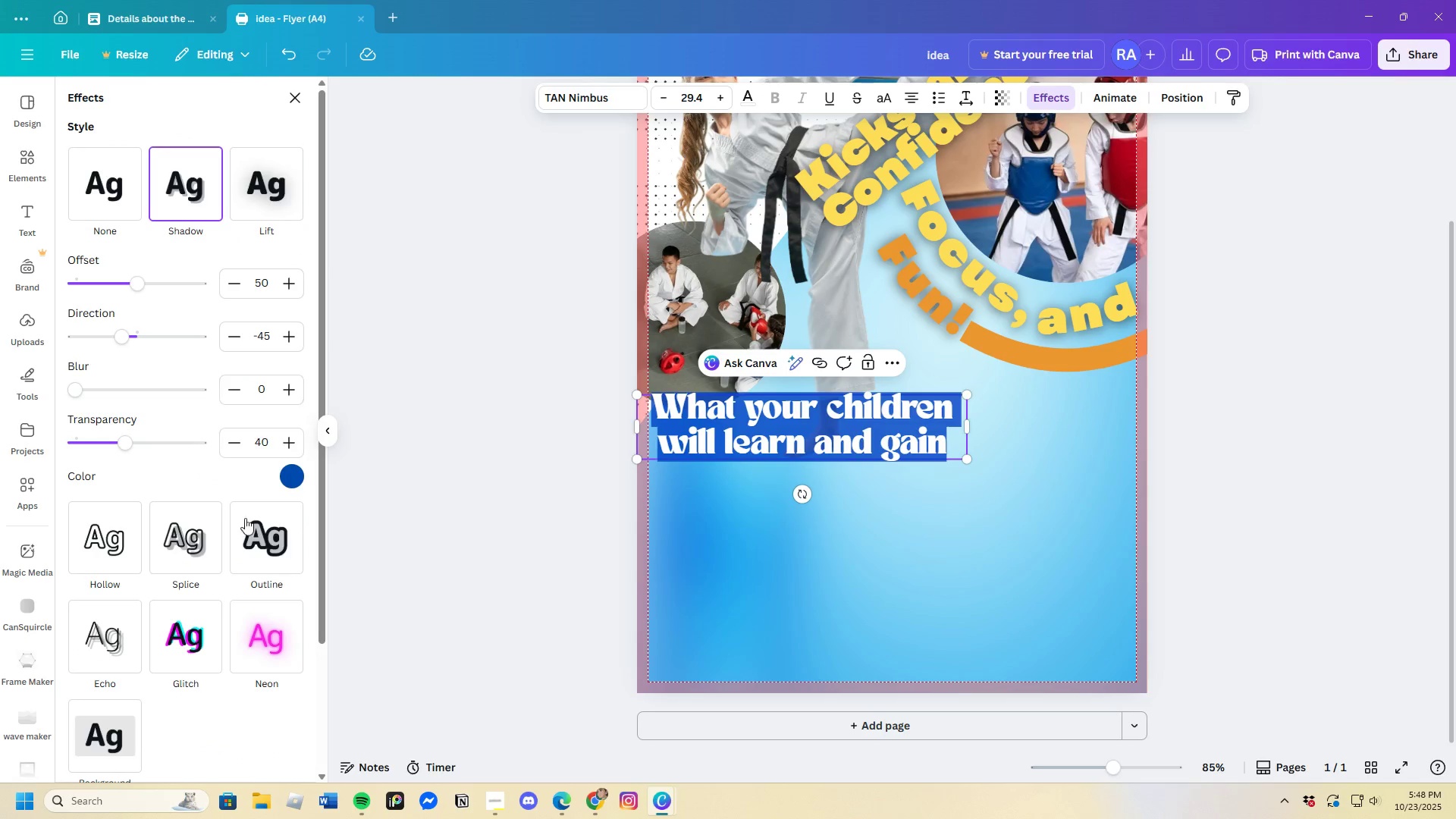 
left_click([124, 682])
 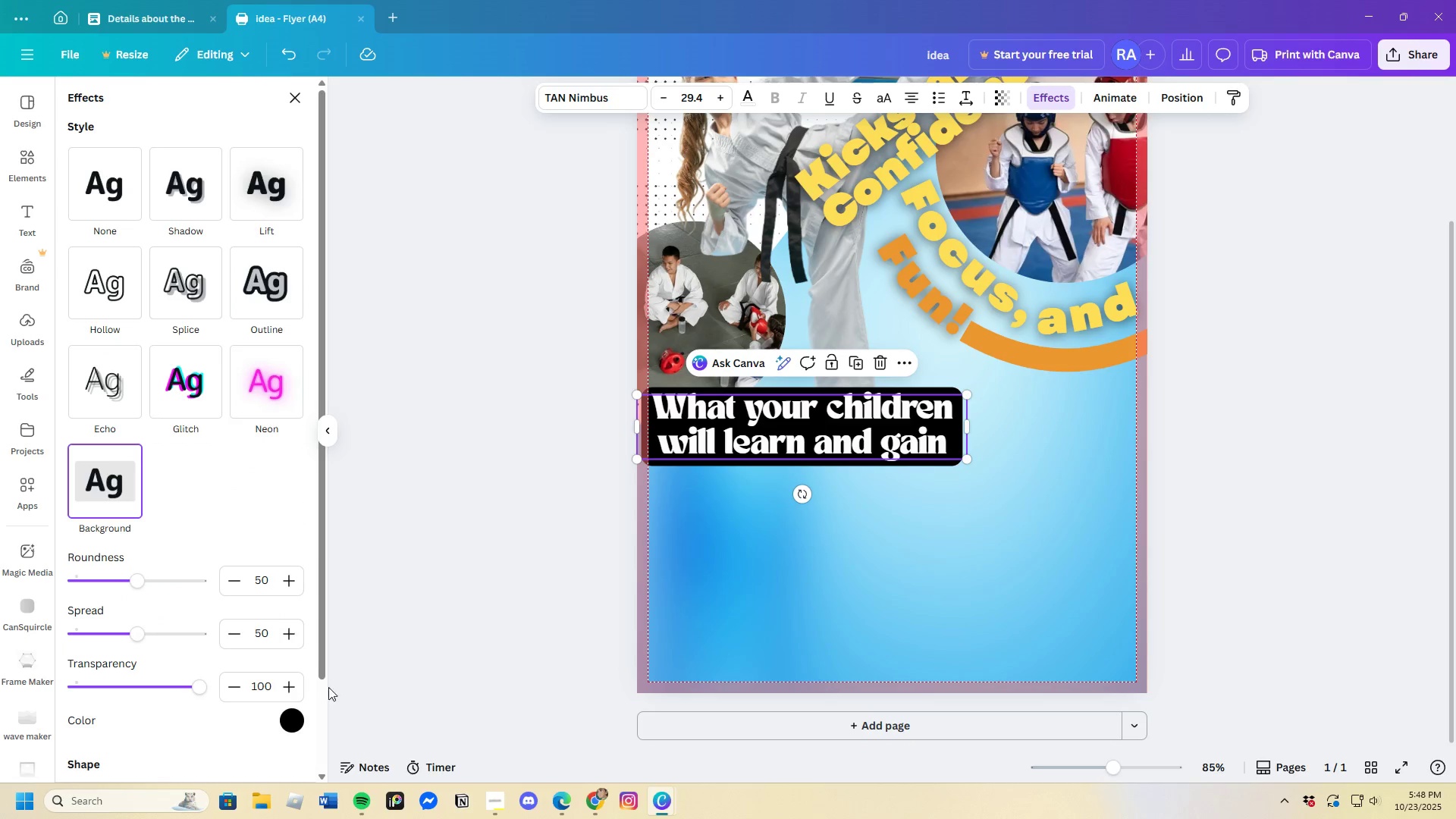 
left_click([286, 717])
 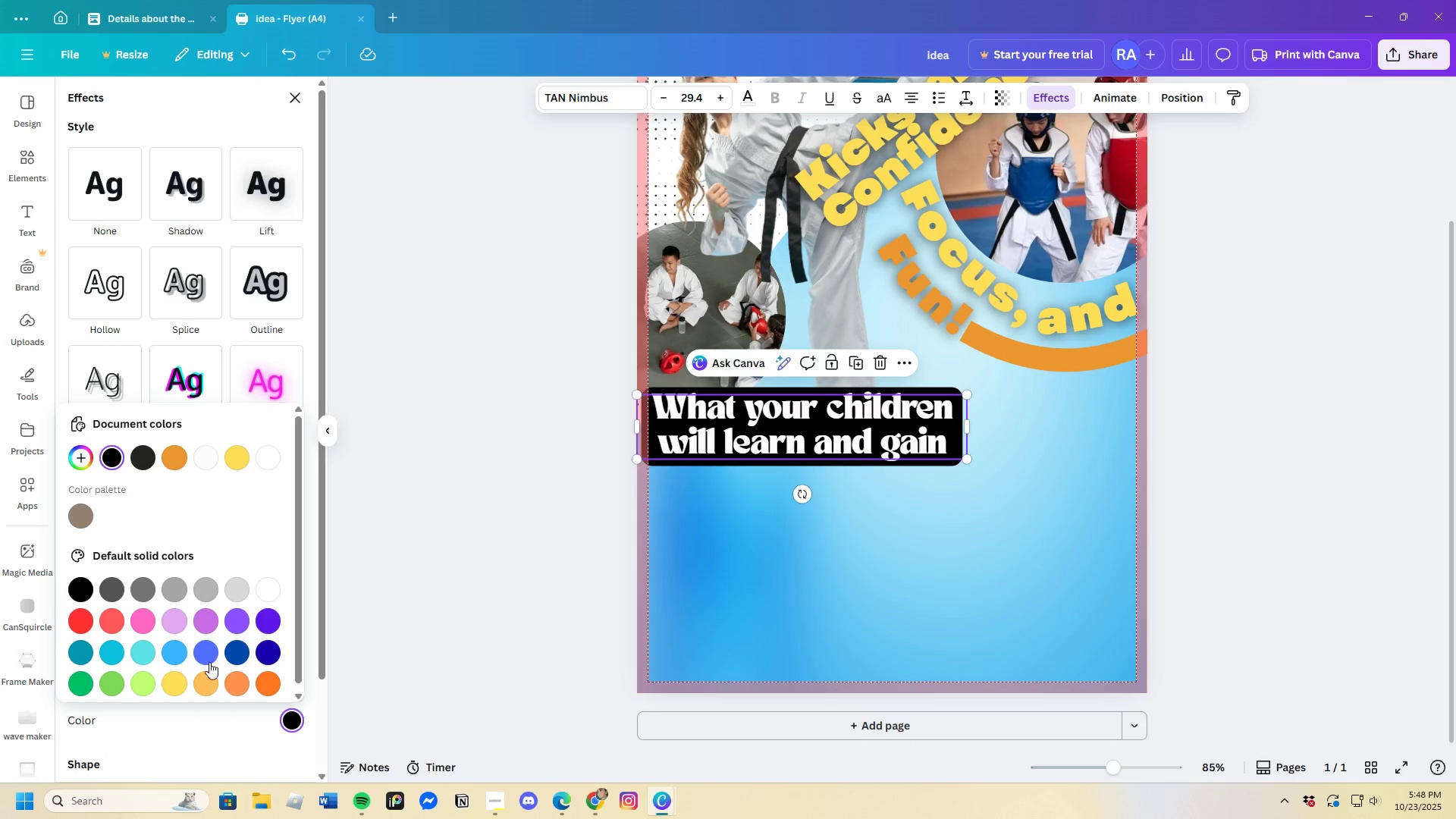 
left_click([171, 654])
 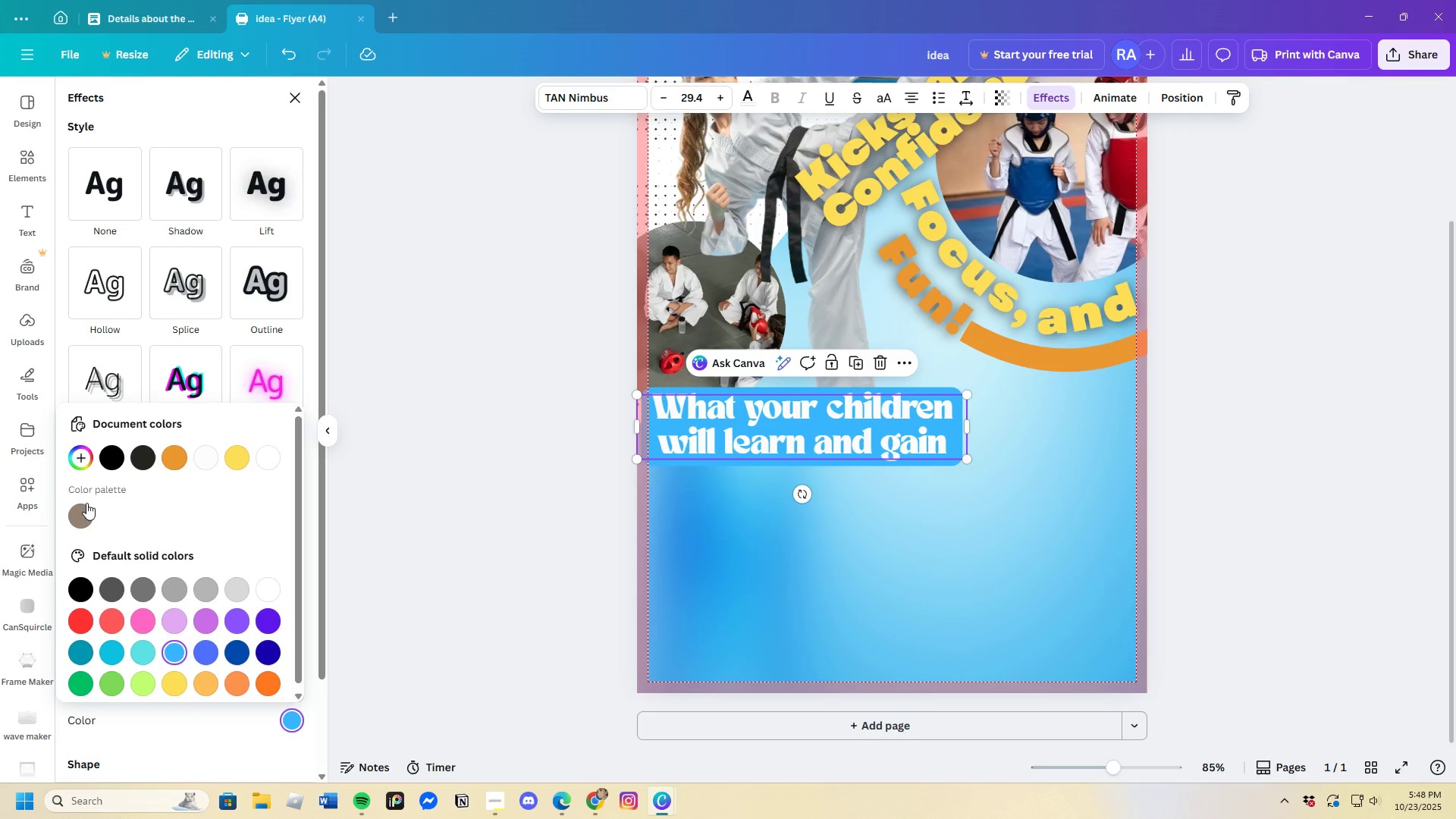 
left_click([80, 449])
 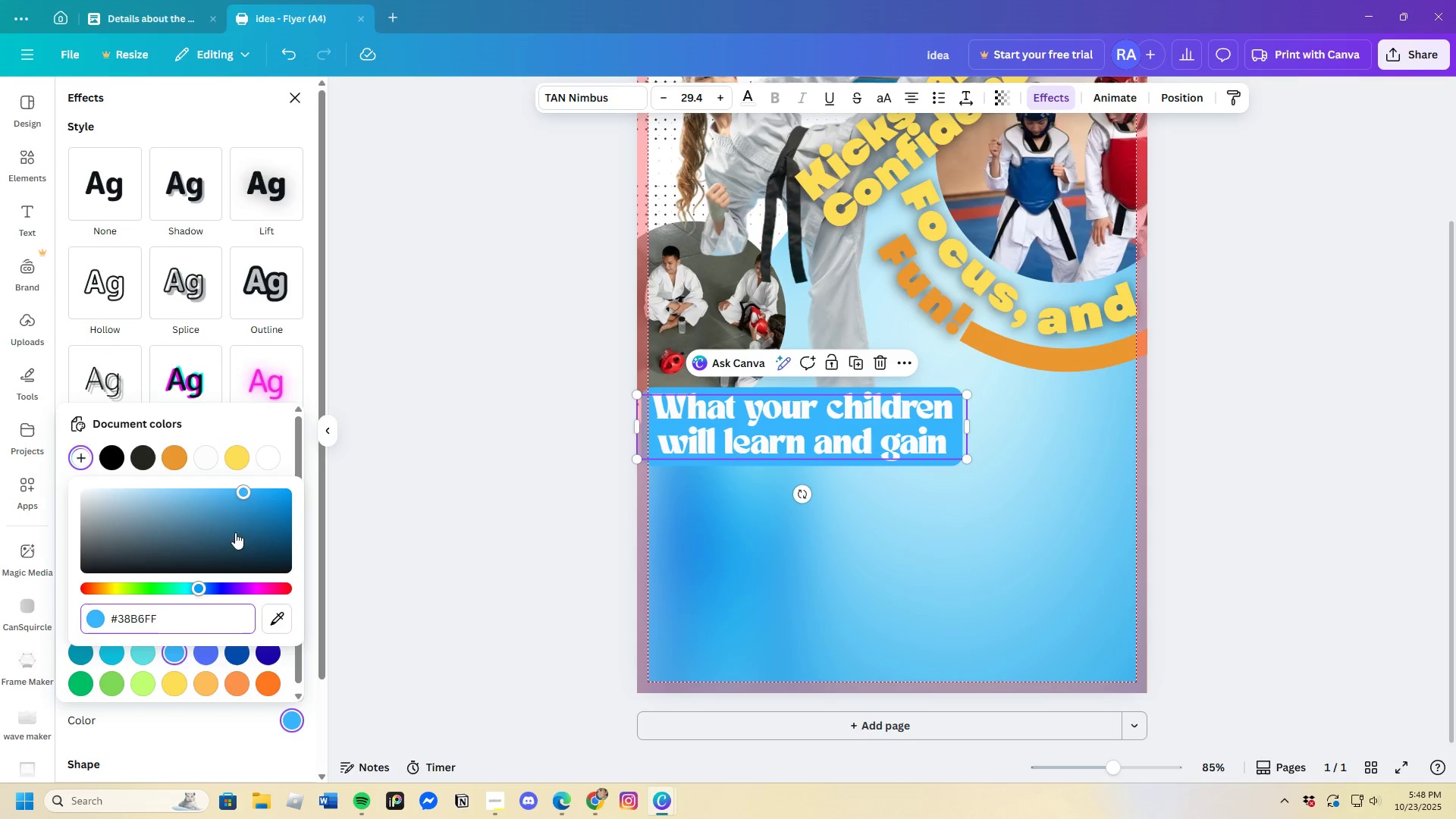 
left_click_drag(start_coordinate=[239, 521], to_coordinate=[269, 553])
 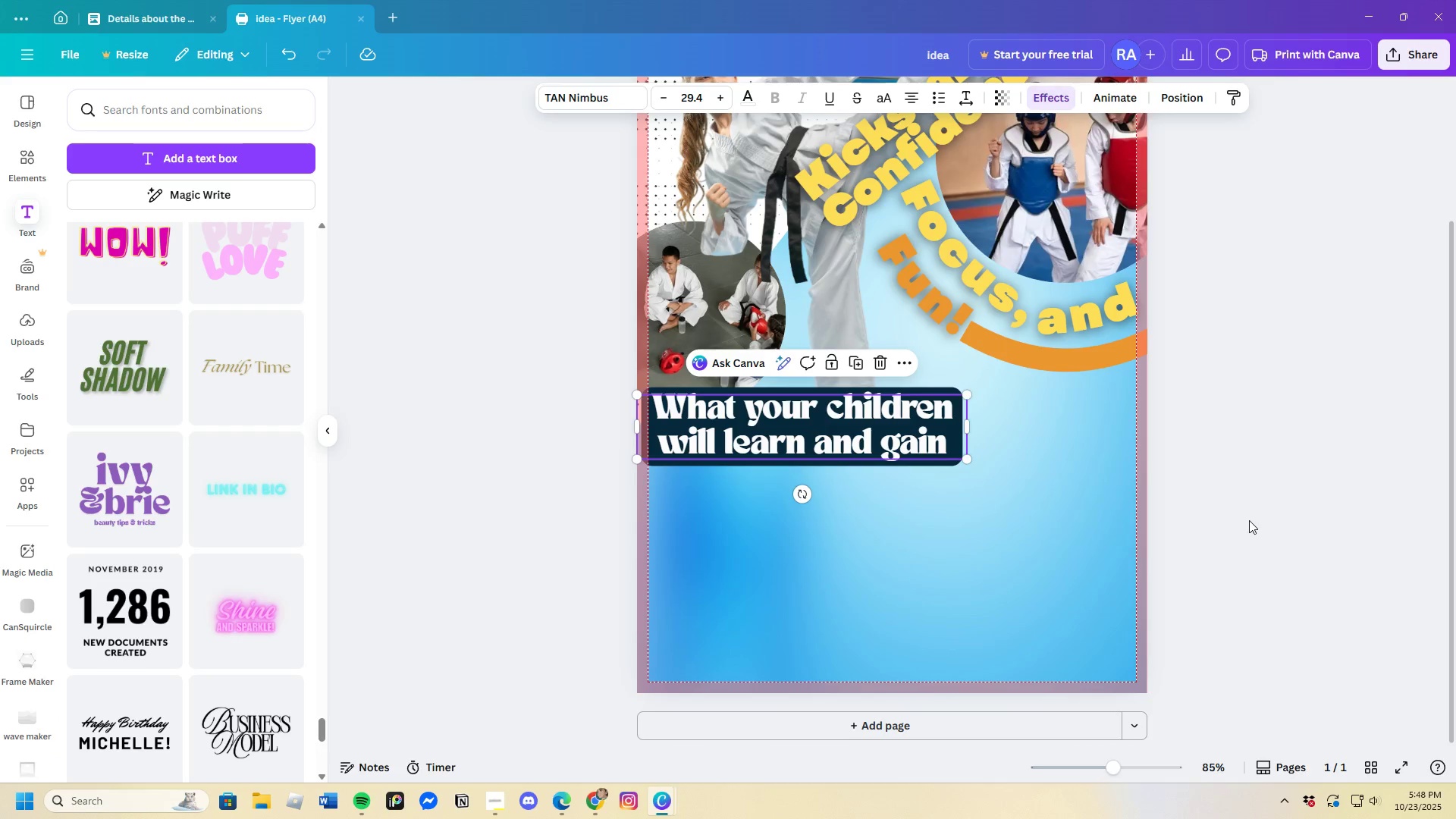 
double_click([1249, 520])
 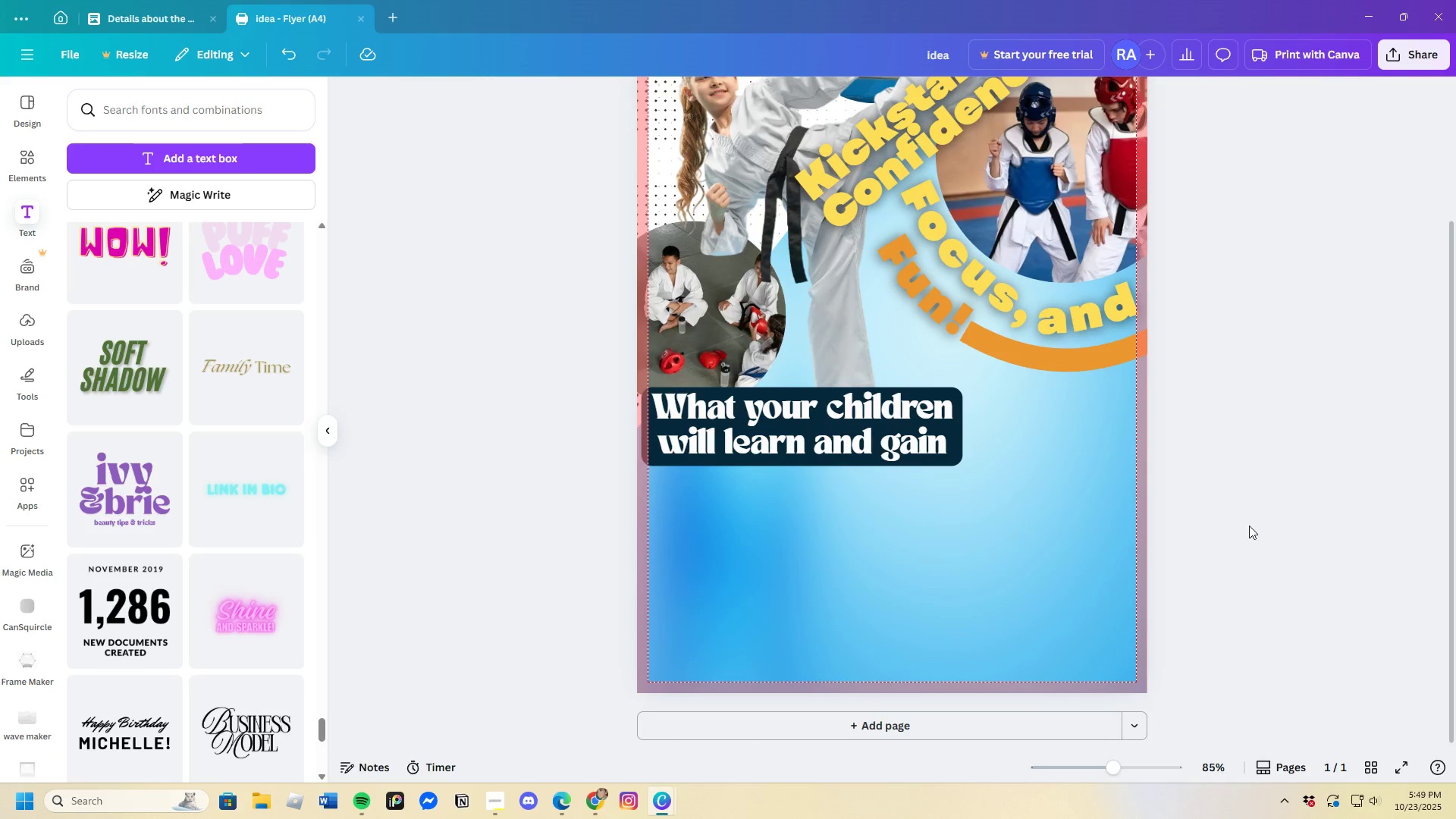 
scroll: coordinate [1246, 539], scroll_direction: up, amount: 2.0
 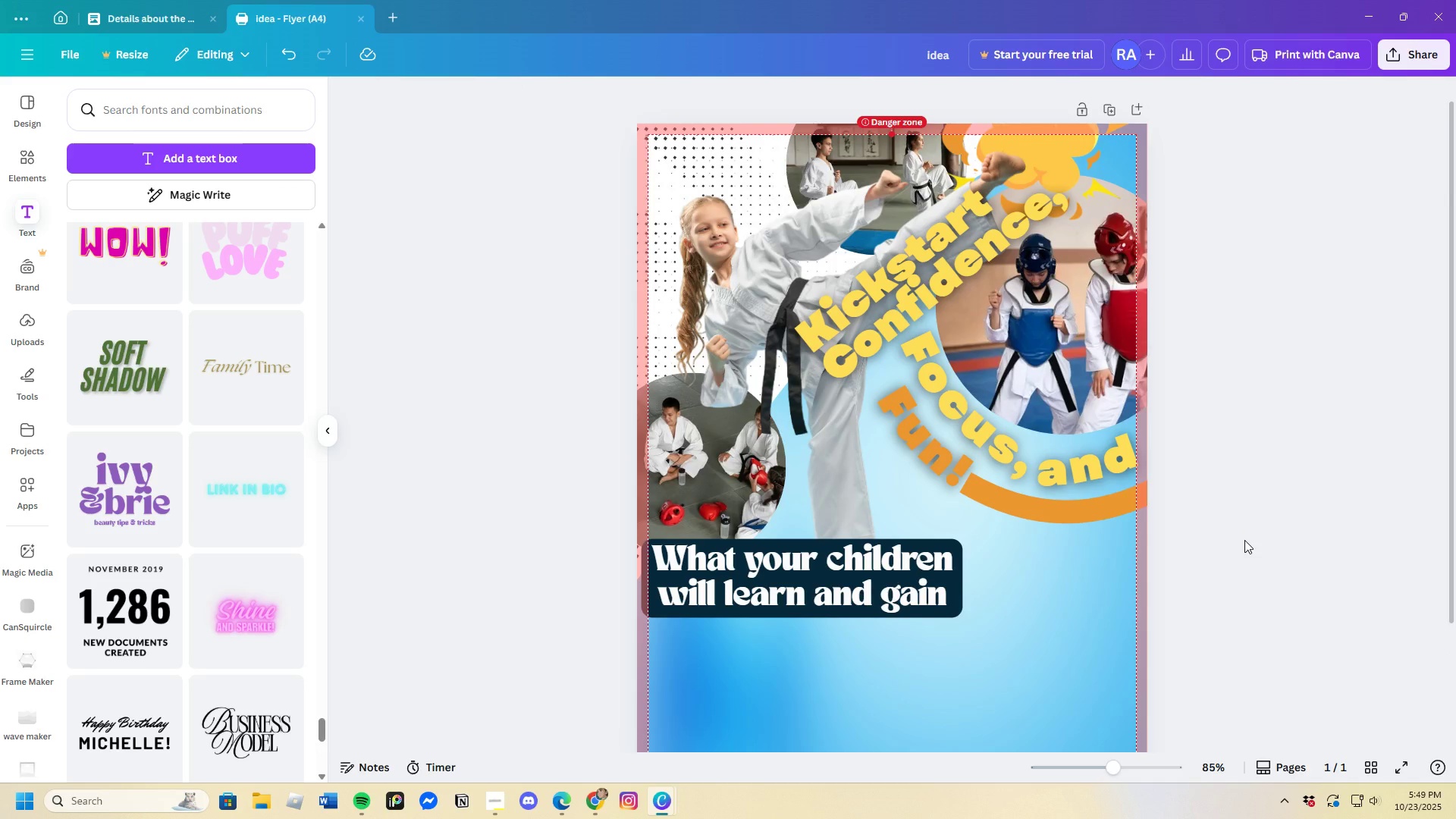 
scroll: coordinate [1244, 540], scroll_direction: down, amount: 3.0
 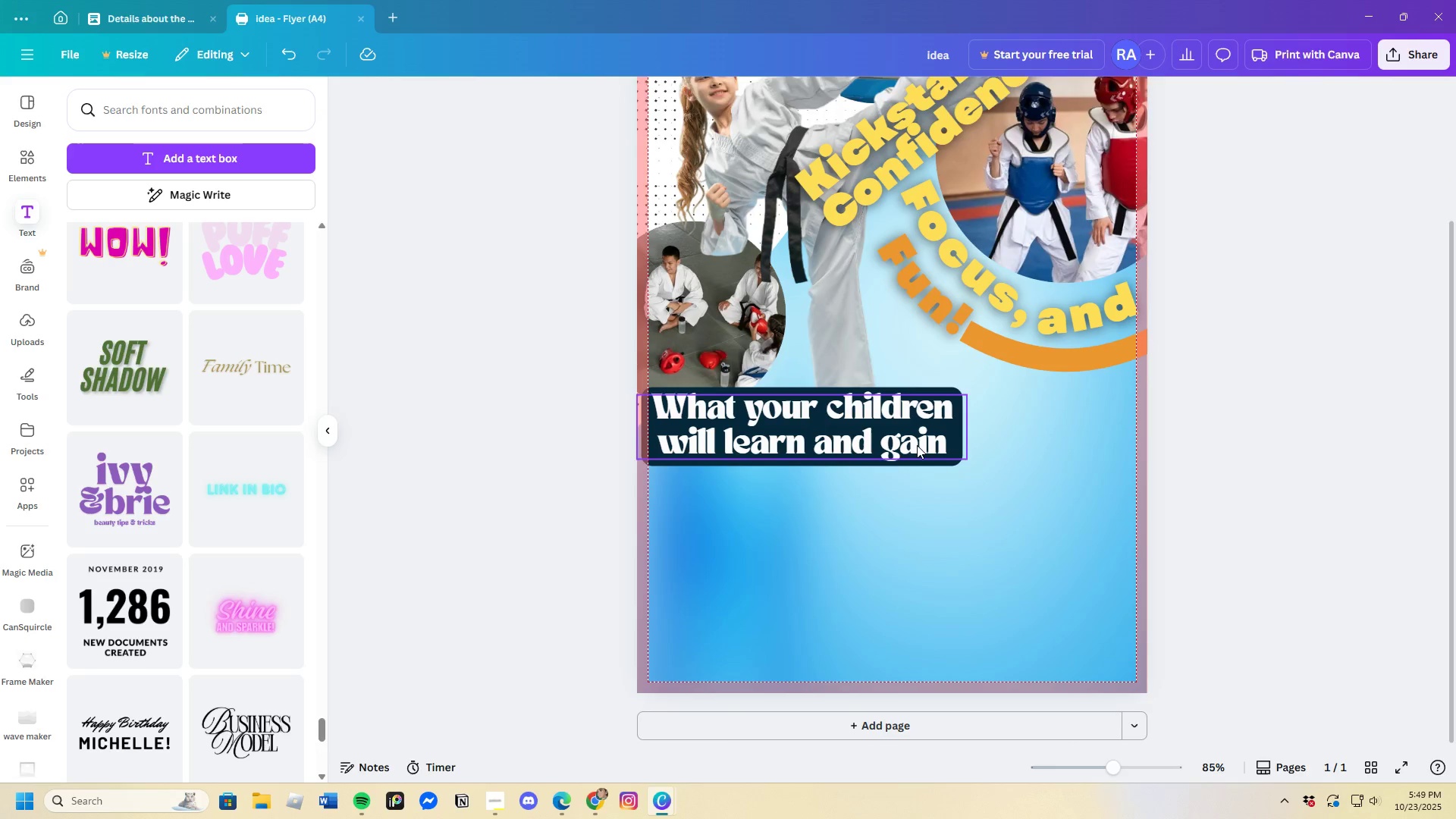 
left_click([917, 445])
 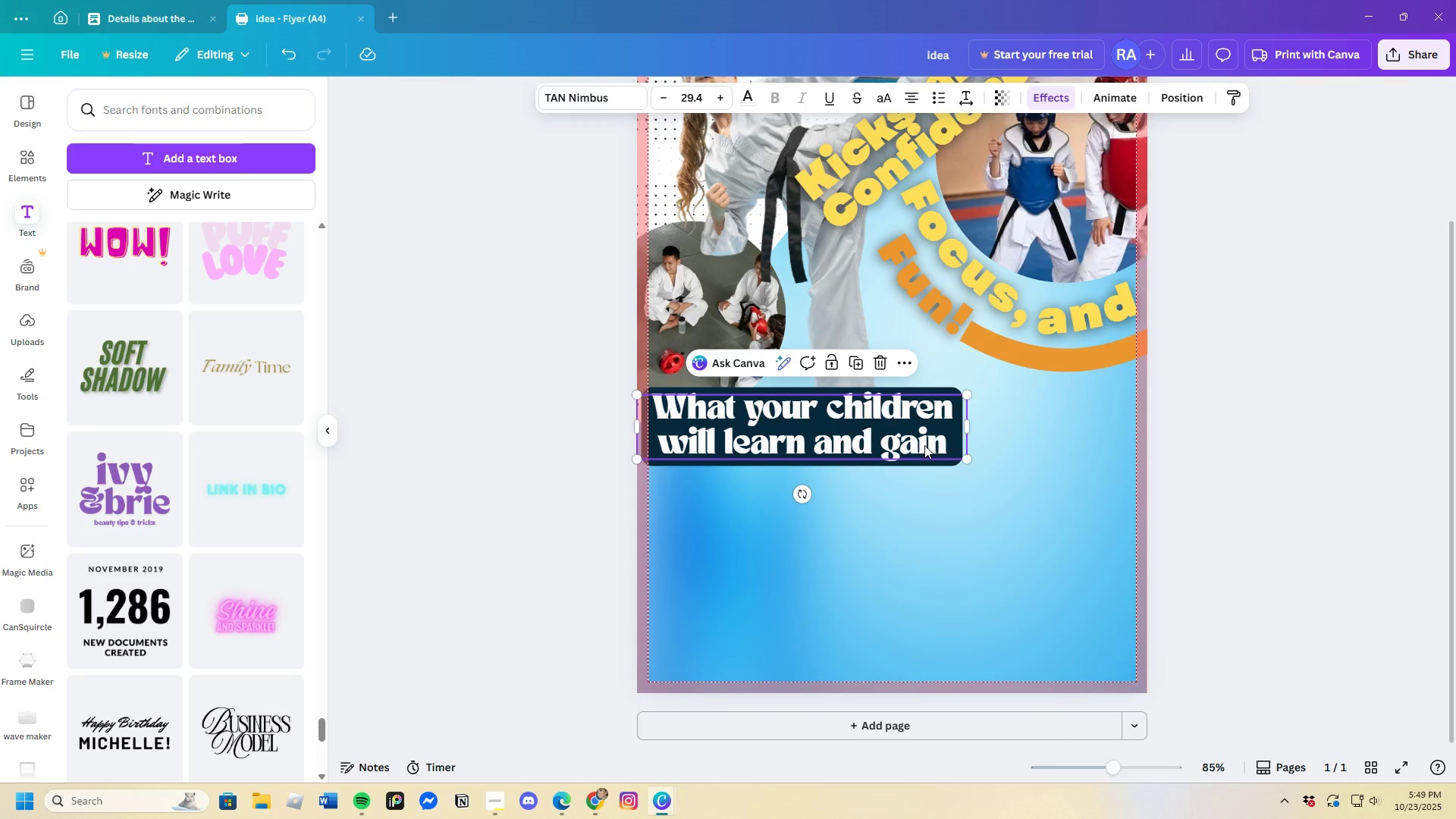 
left_click_drag(start_coordinate=[924, 445], to_coordinate=[915, 450])
 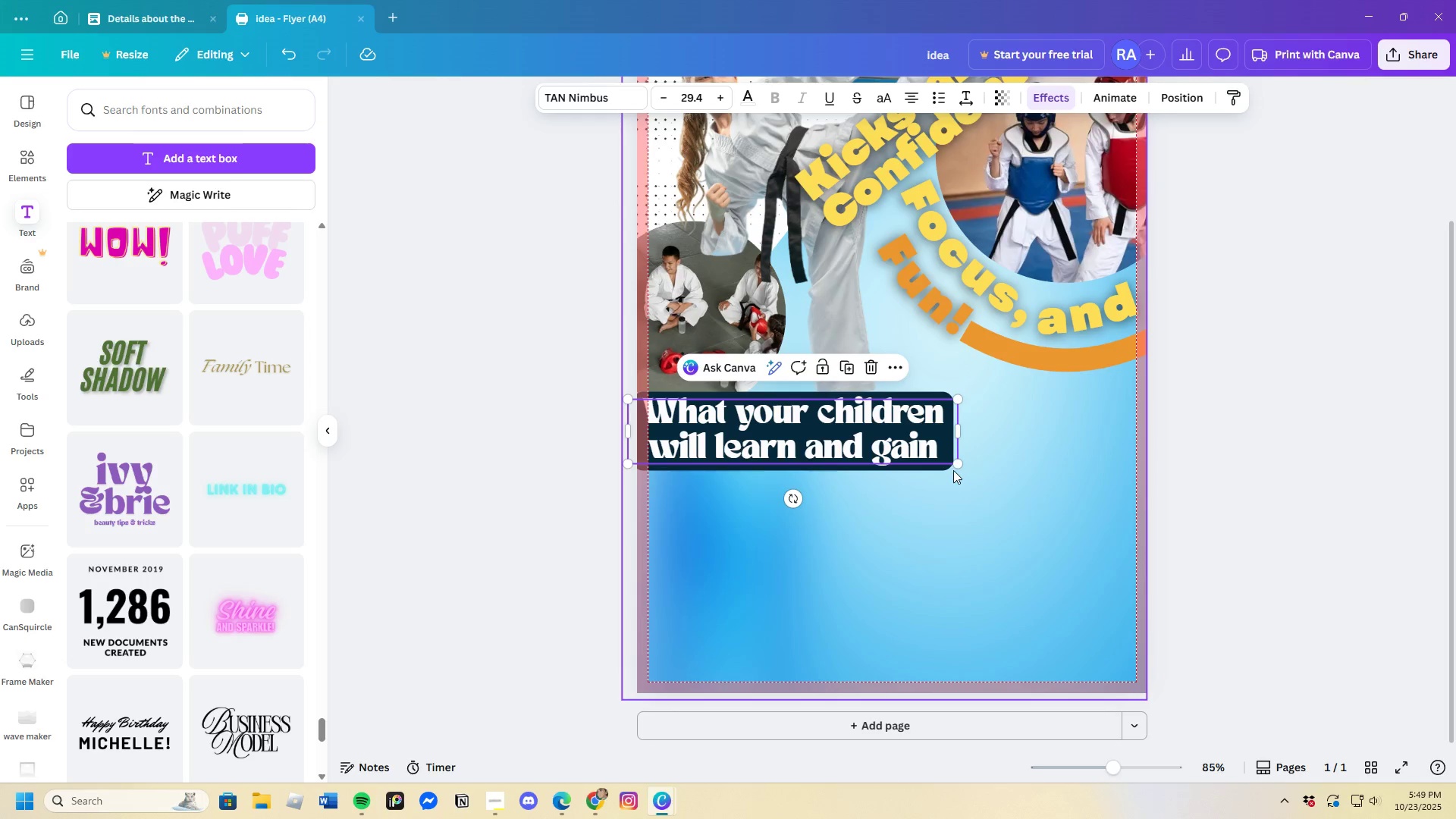 
left_click_drag(start_coordinate=[958, 465], to_coordinate=[1017, 495])
 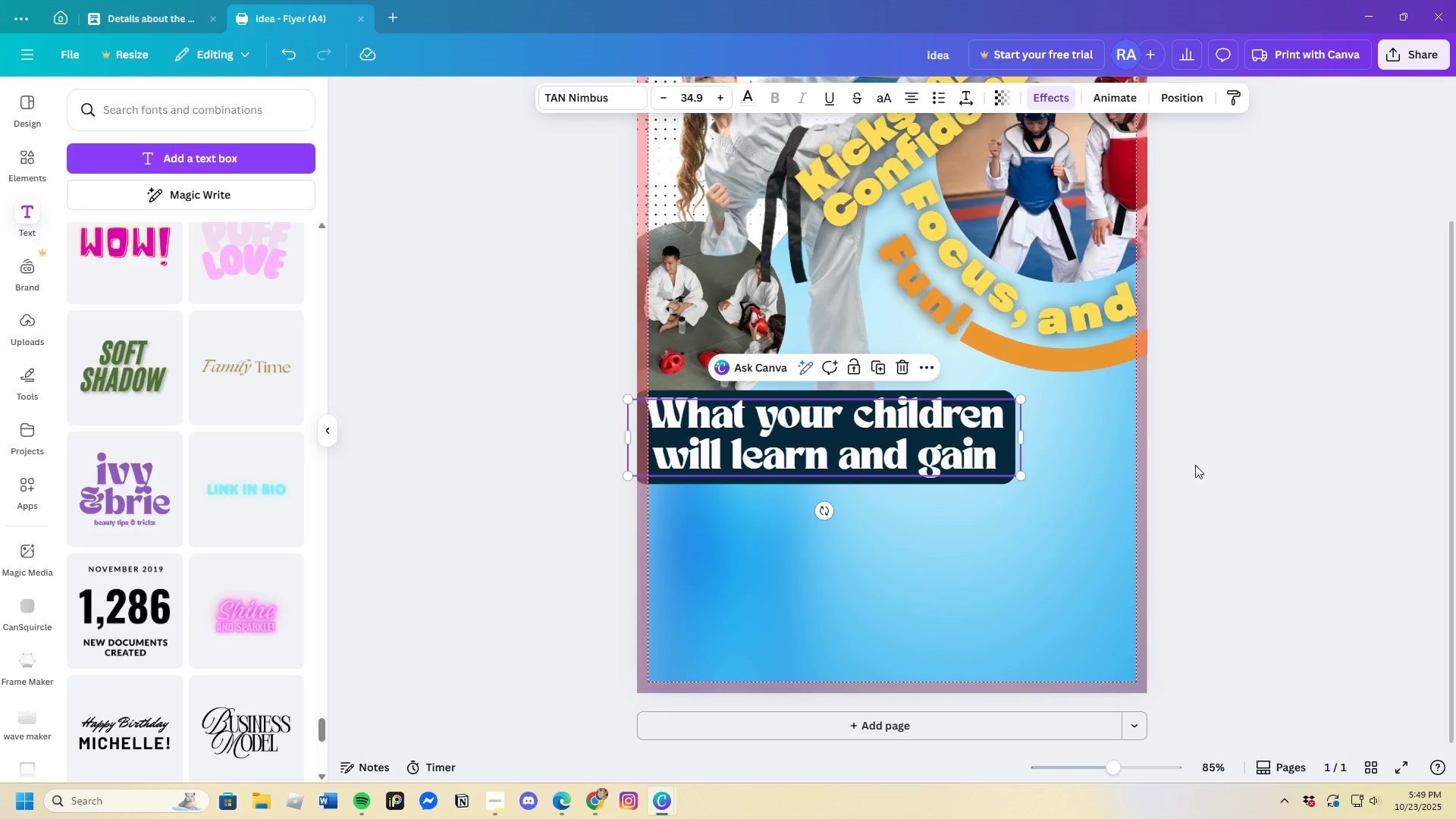 
left_click([1233, 477])
 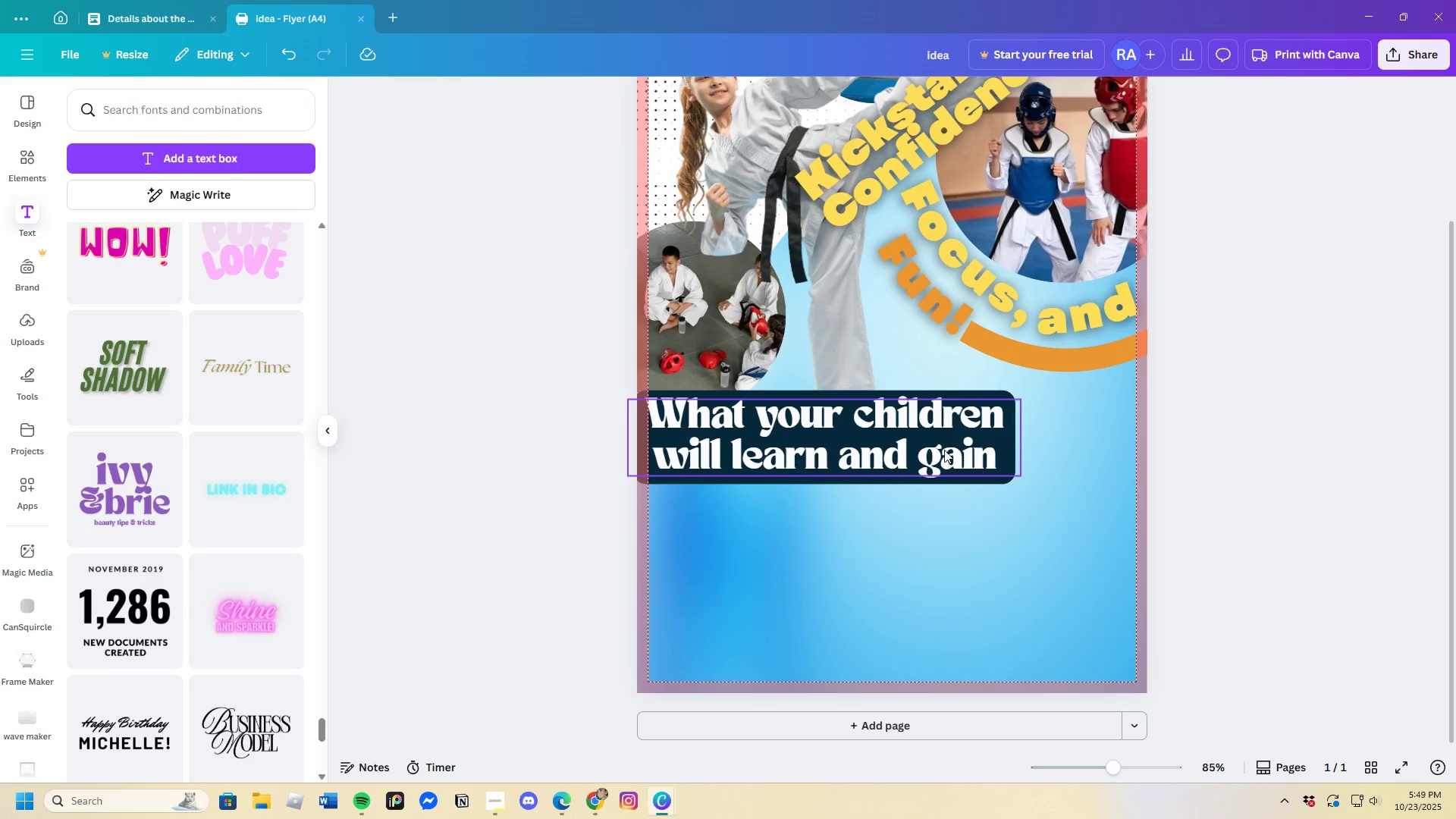 
left_click_drag(start_coordinate=[943, 448], to_coordinate=[941, 398])
 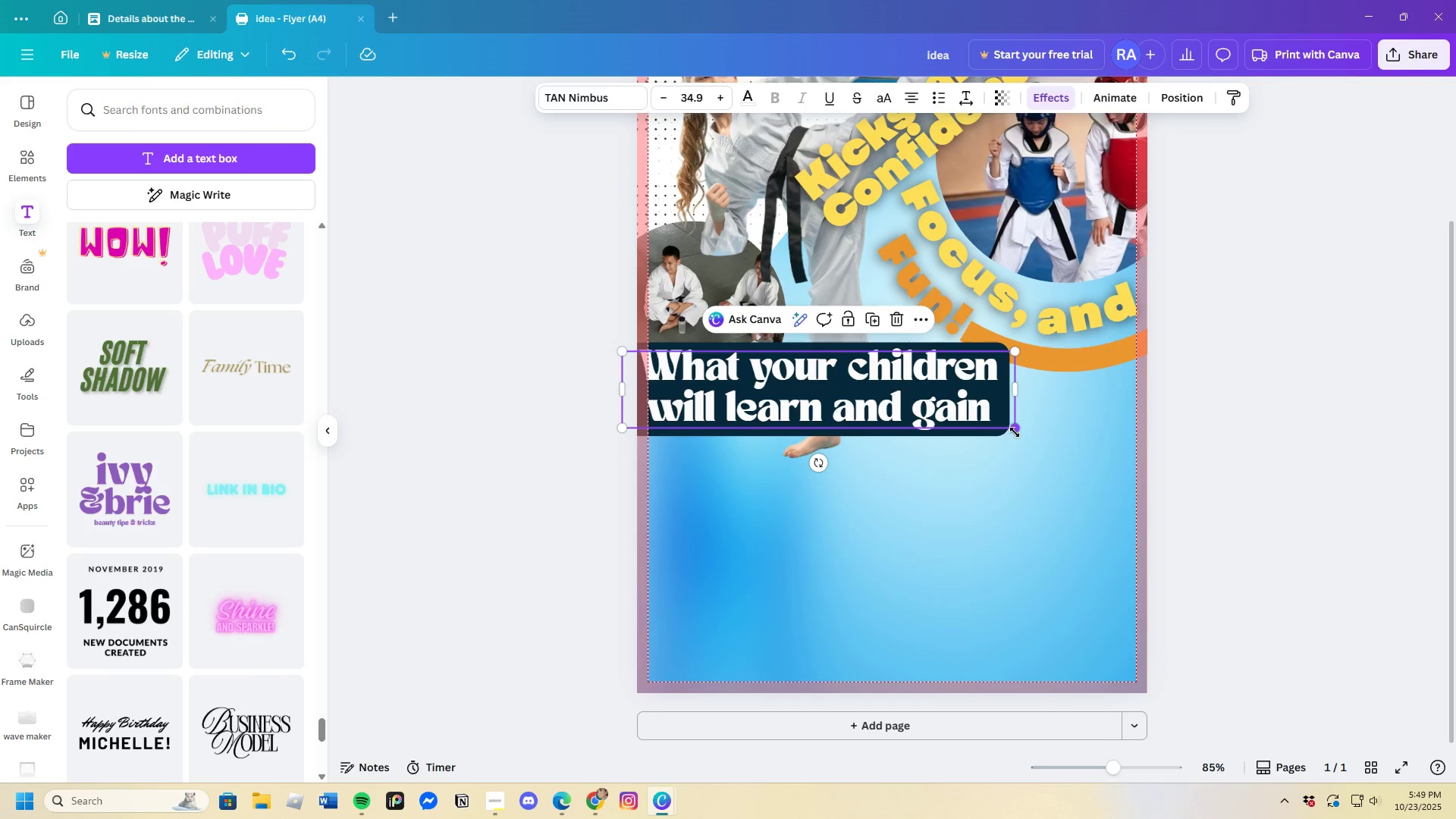 
left_click_drag(start_coordinate=[1015, 432], to_coordinate=[965, 428])
 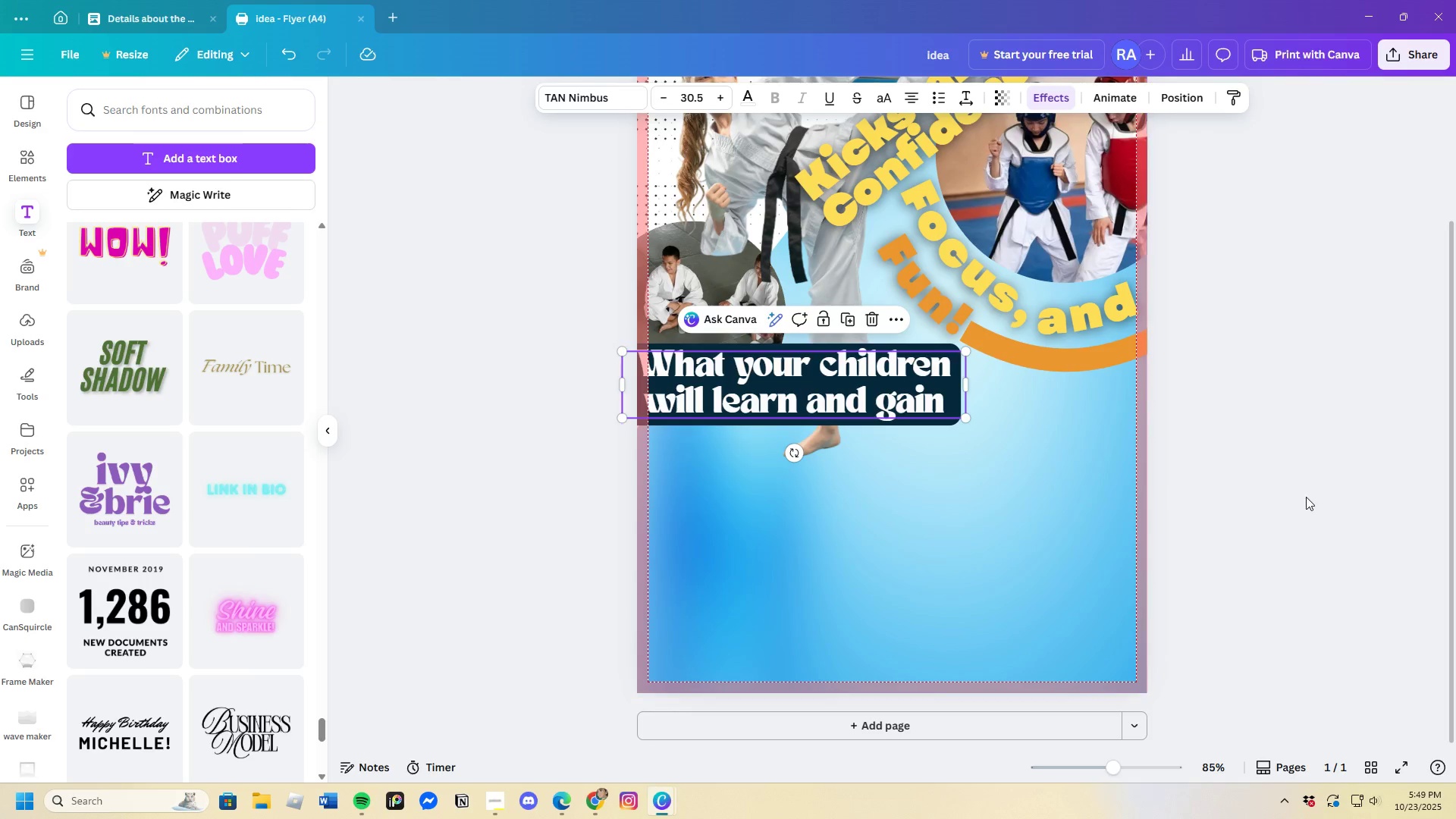 
left_click([1306, 497])
 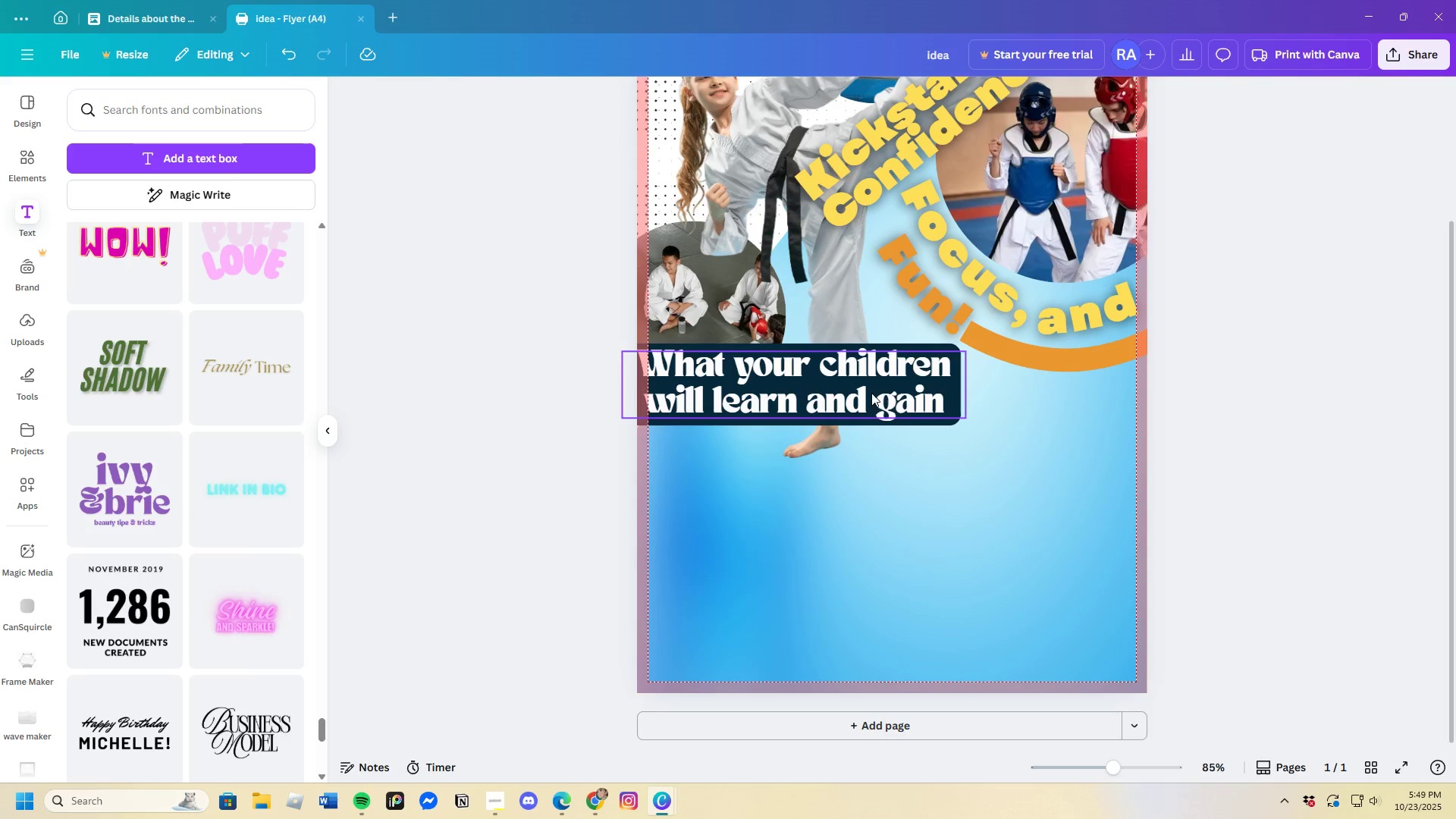 
left_click_drag(start_coordinate=[884, 388], to_coordinate=[893, 388])
 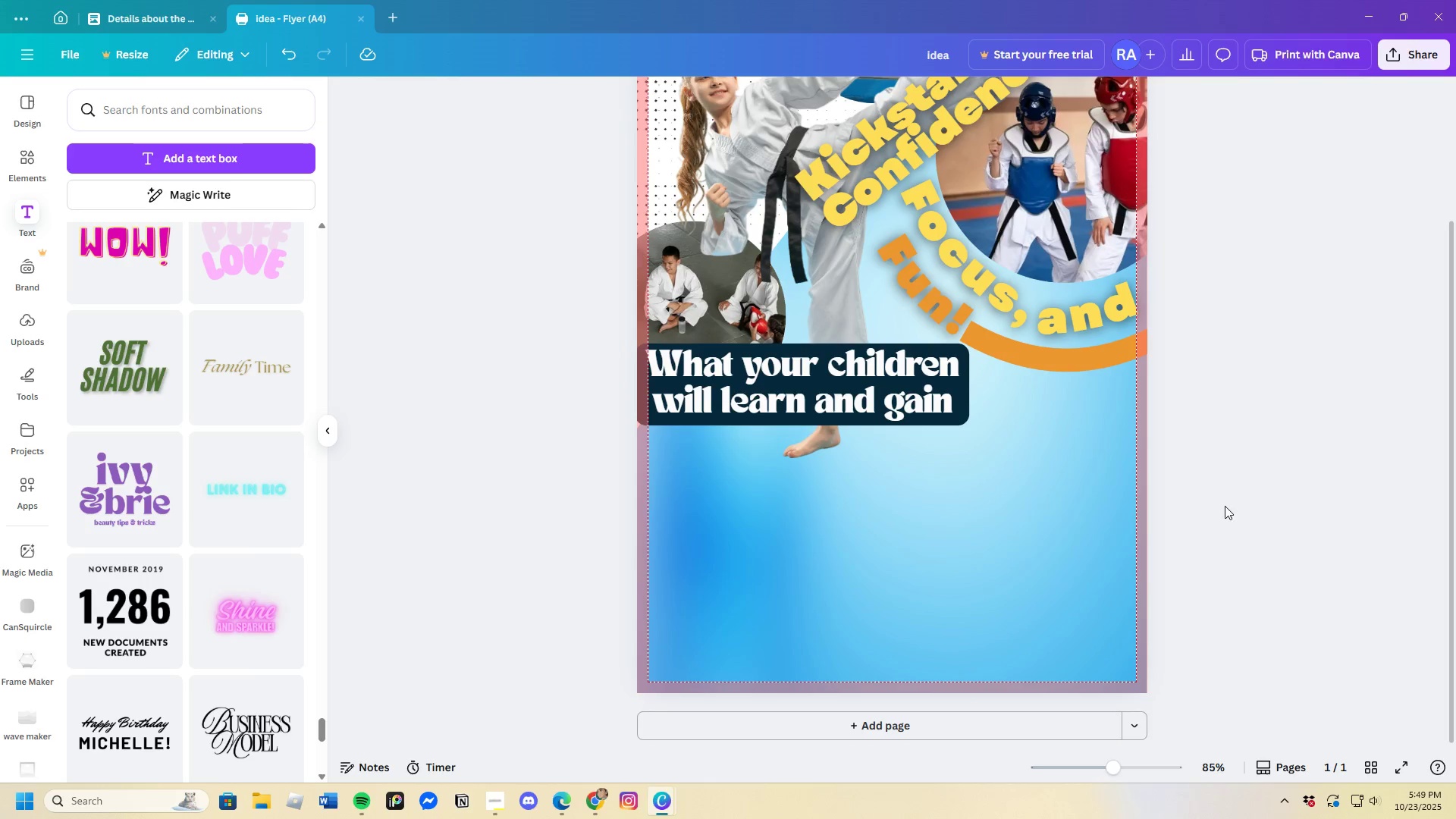 
scroll: coordinate [1230, 529], scroll_direction: up, amount: 3.0
 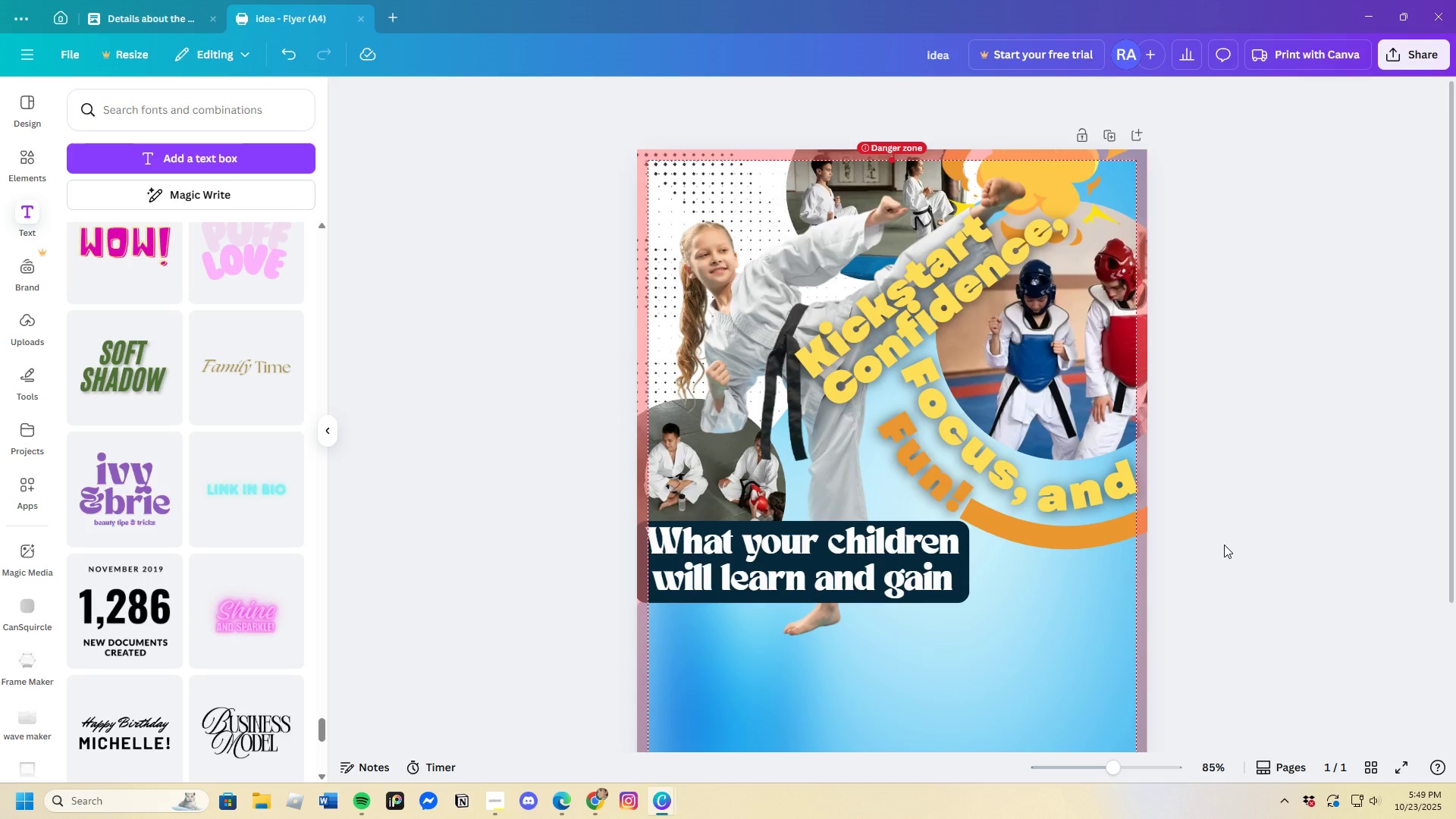 
scroll: coordinate [1224, 544], scroll_direction: down, amount: 3.0
 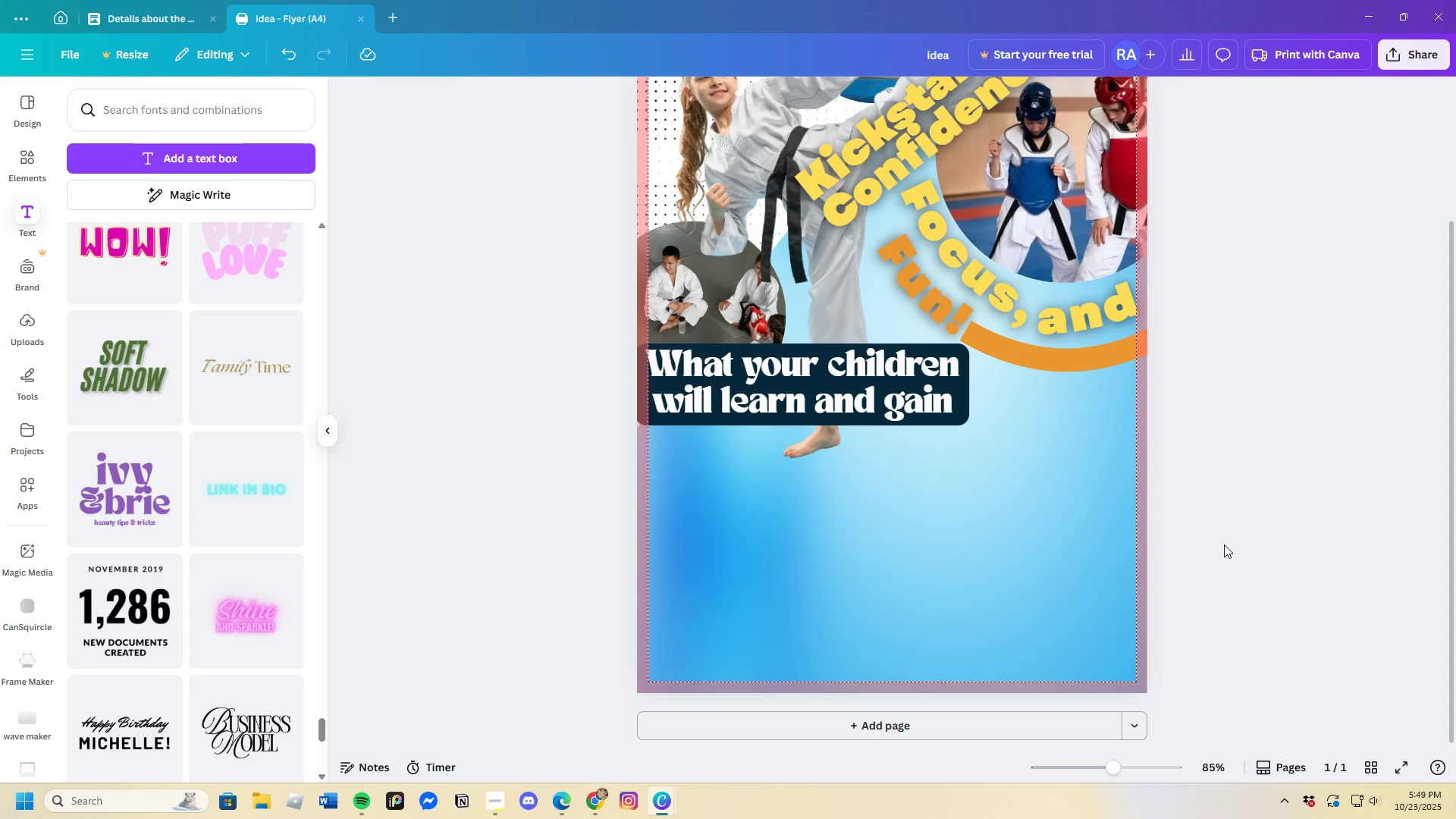 
scroll: coordinate [1224, 544], scroll_direction: up, amount: 3.0
 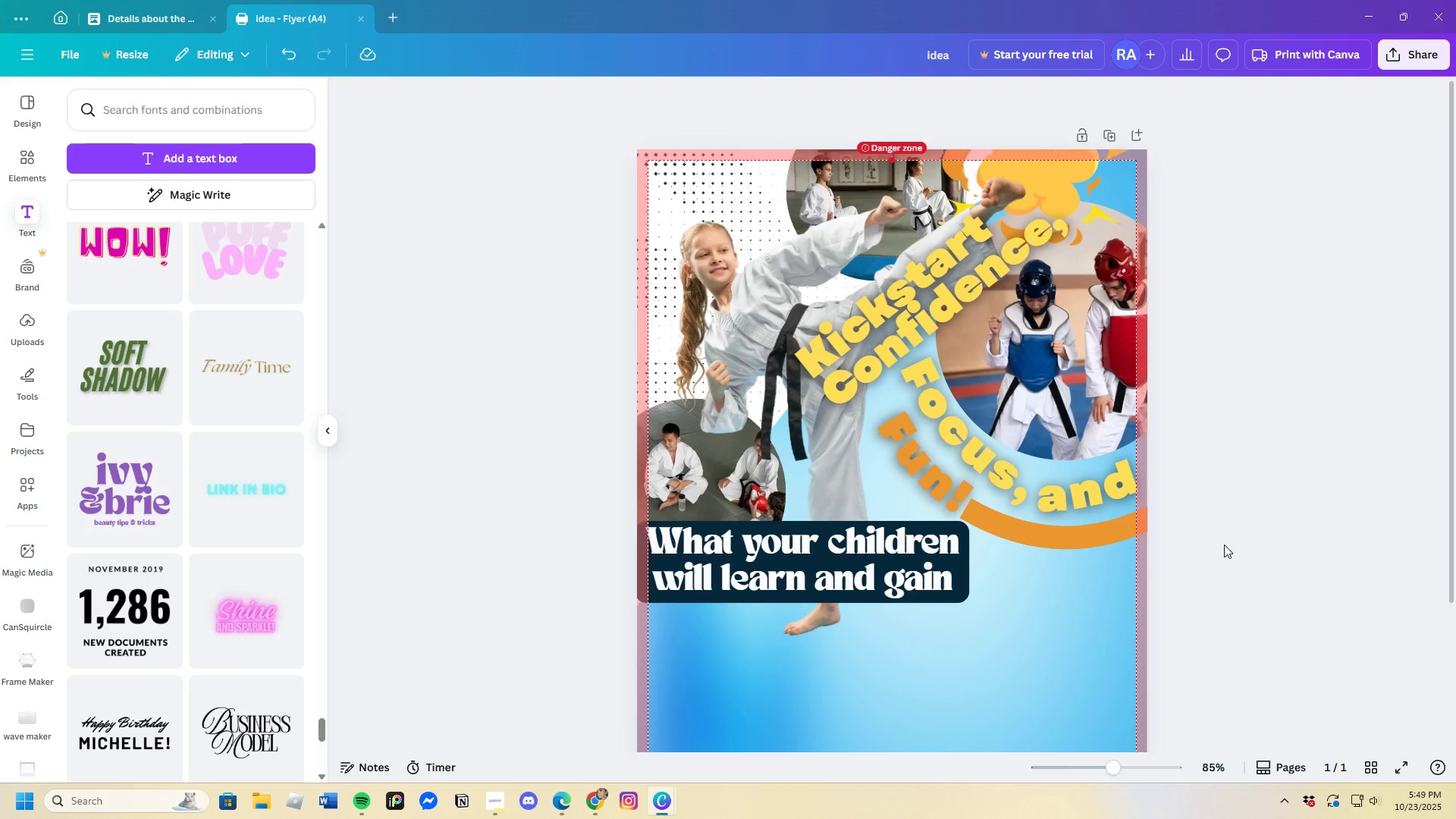 
scroll: coordinate [1224, 544], scroll_direction: down, amount: 3.0
 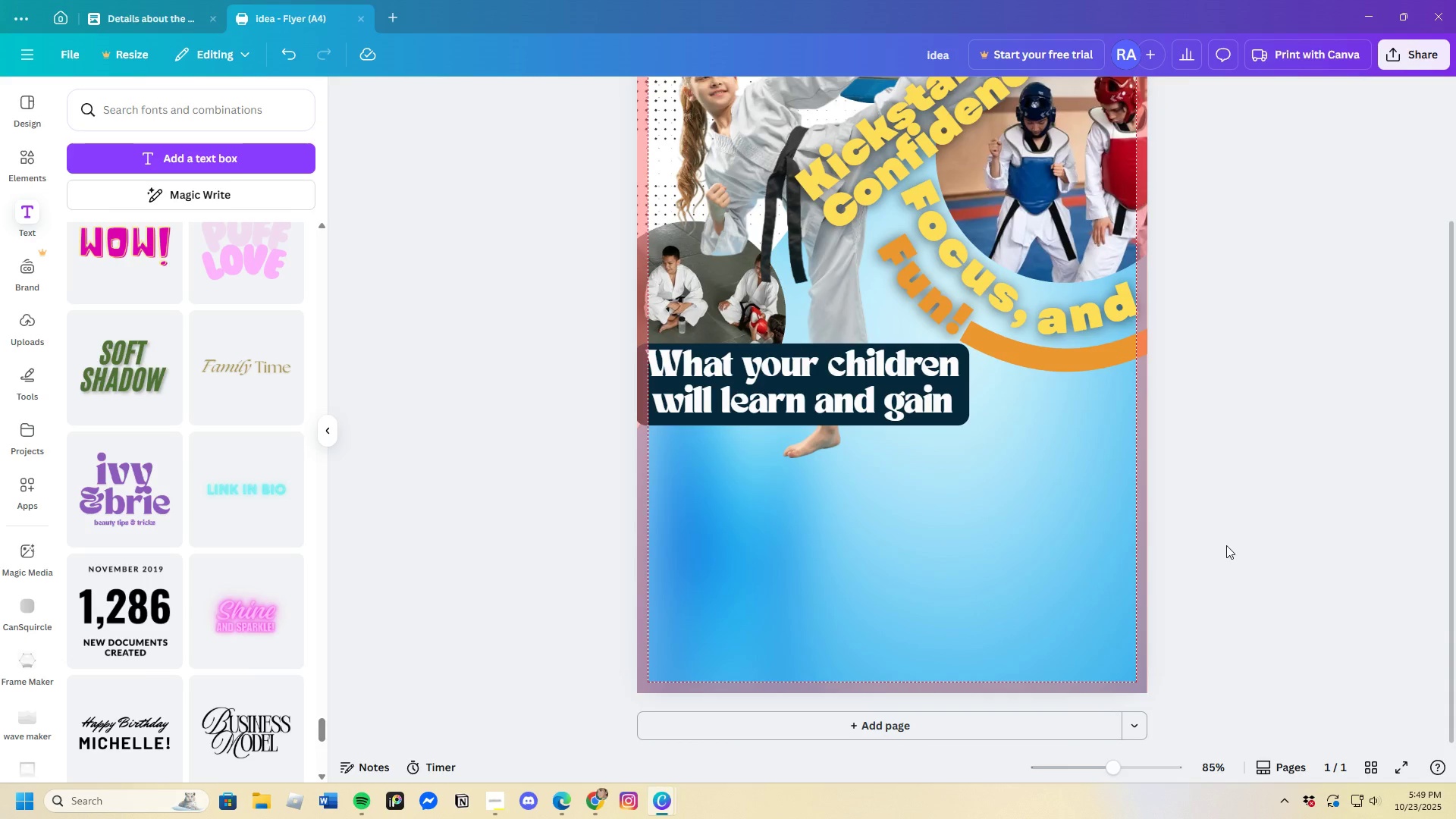 
scroll: coordinate [1226, 545], scroll_direction: up, amount: 4.0
 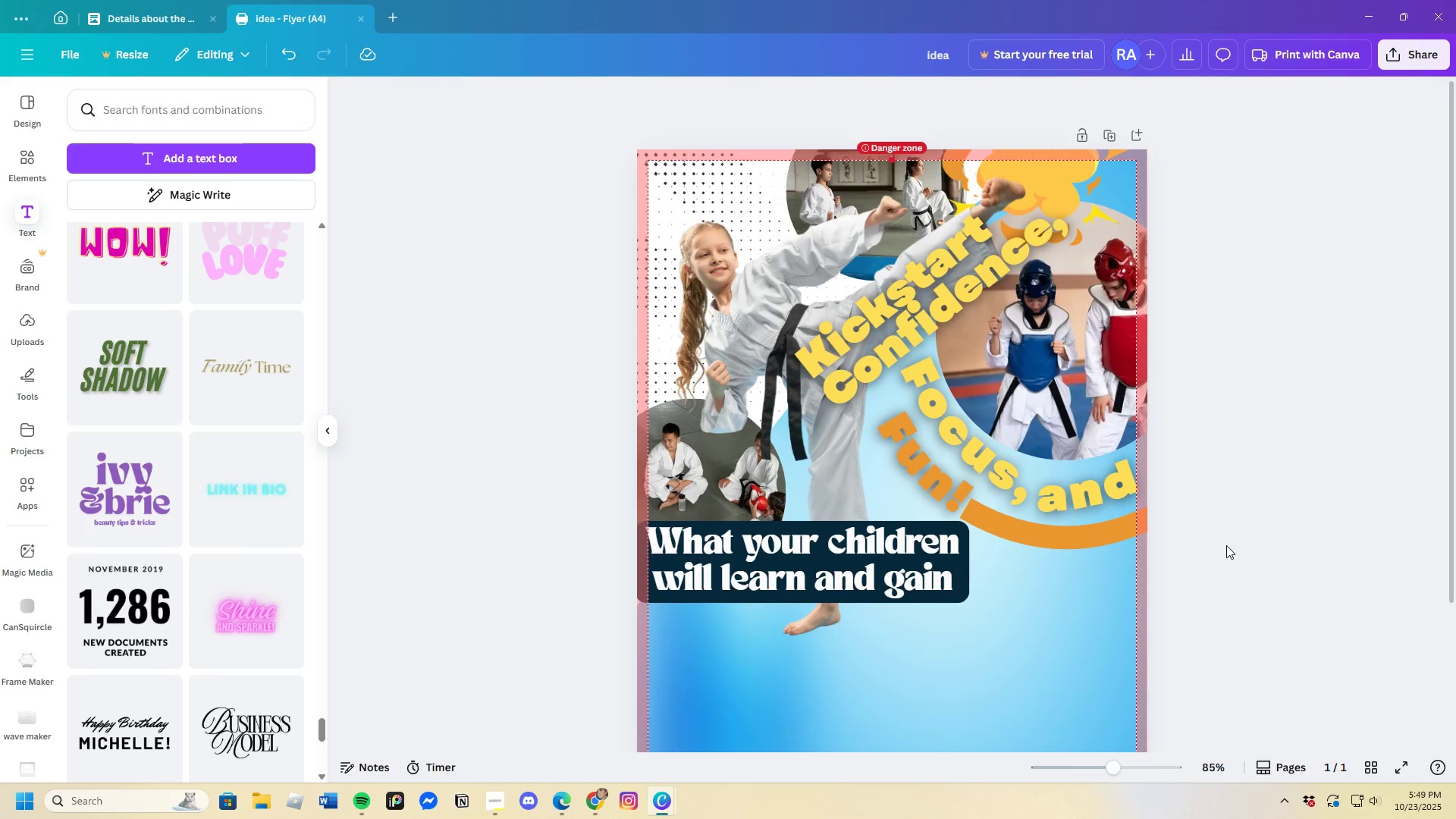 
scroll: coordinate [1226, 545], scroll_direction: down, amount: 5.0
 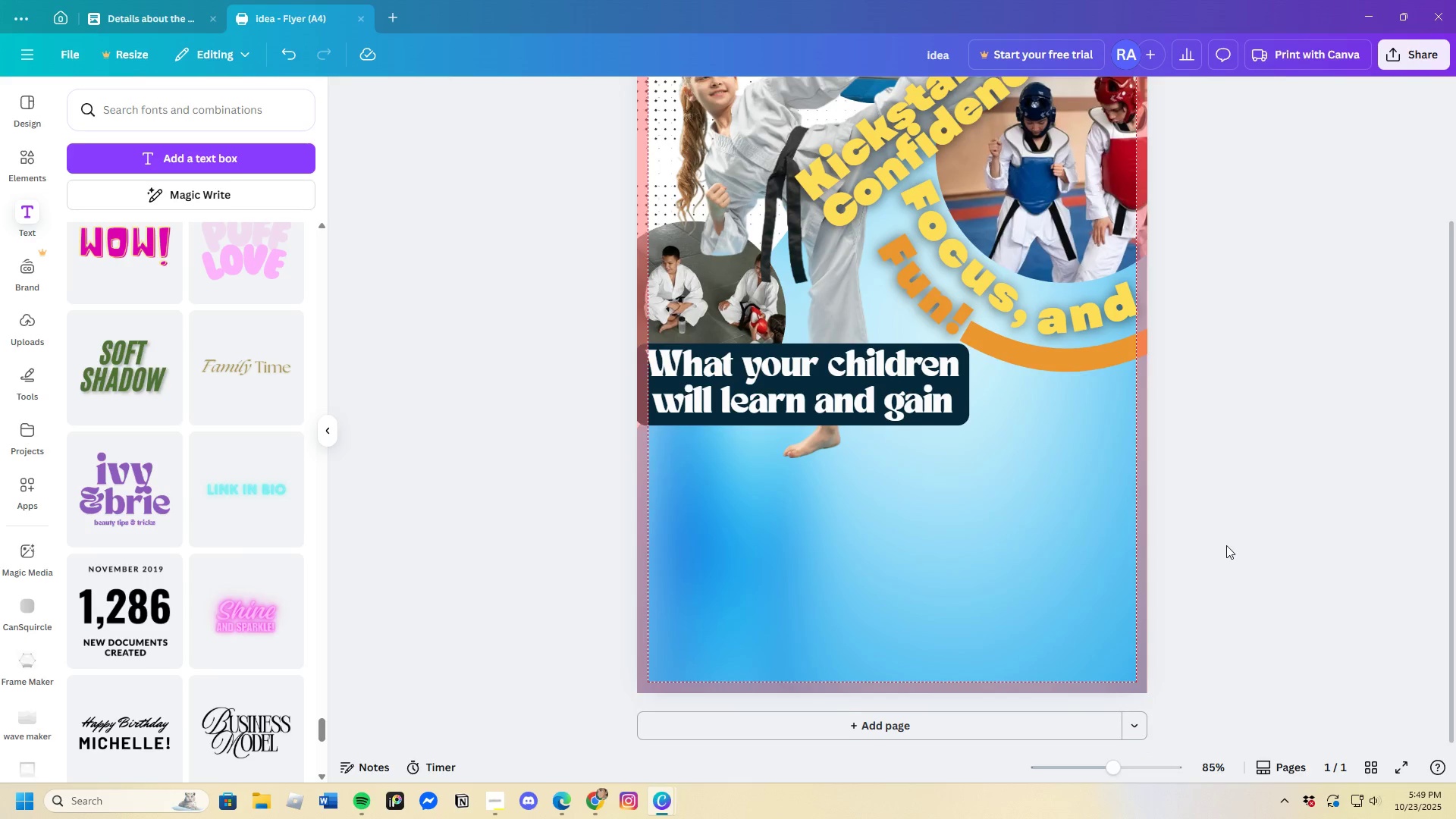 
scroll: coordinate [1226, 545], scroll_direction: up, amount: 4.0
 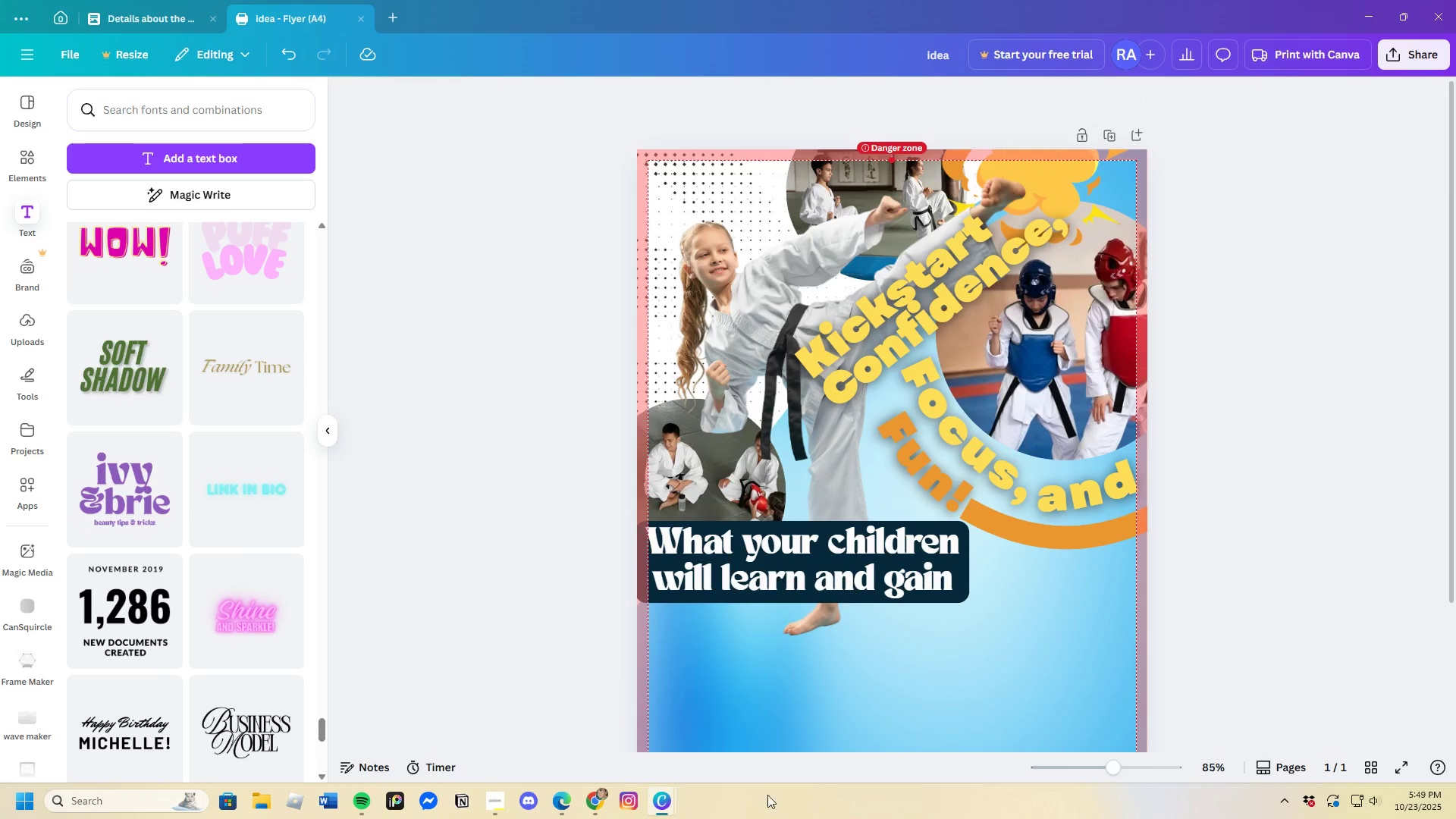 
left_click([665, 802])
 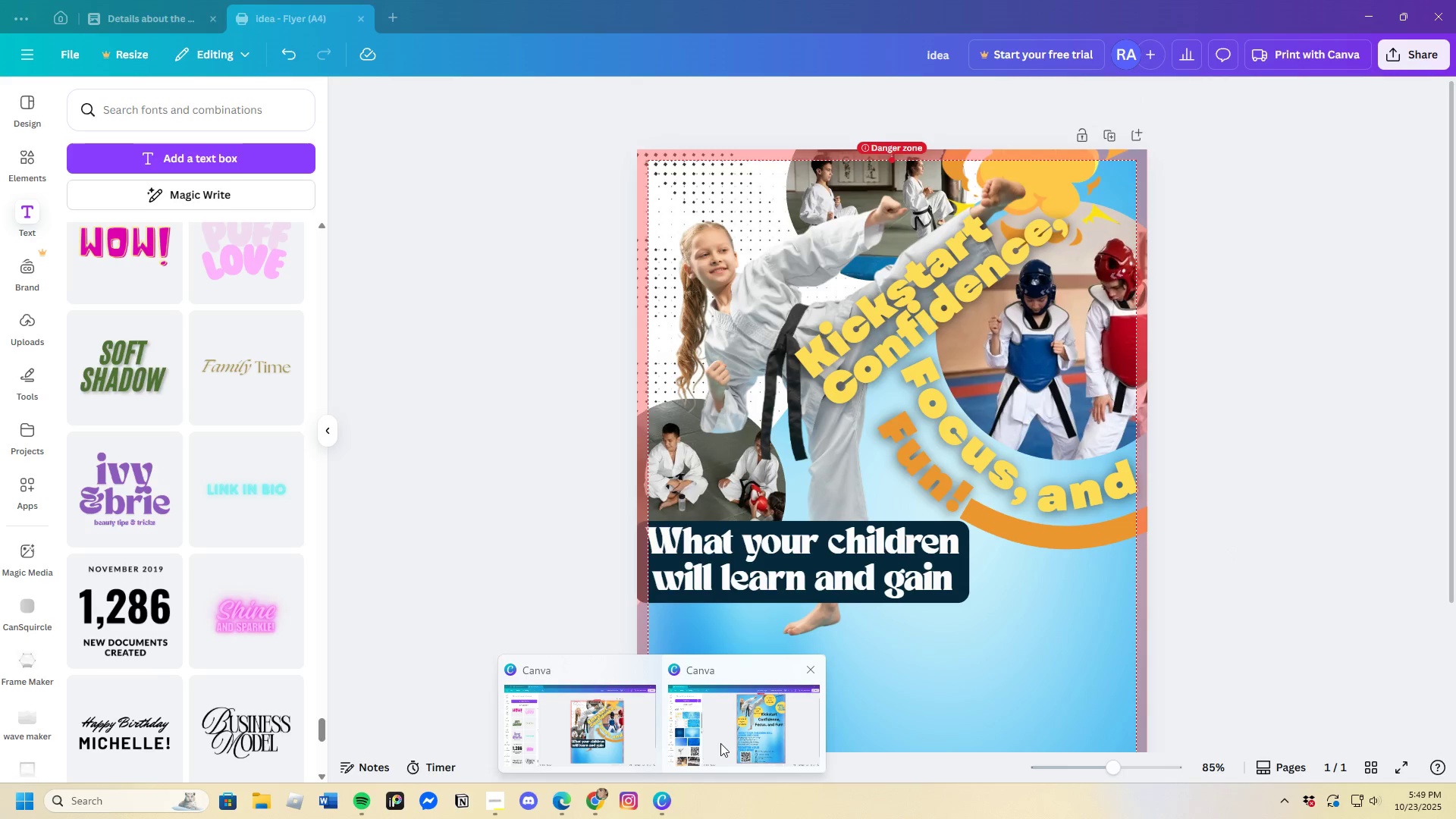 
left_click([721, 741])
 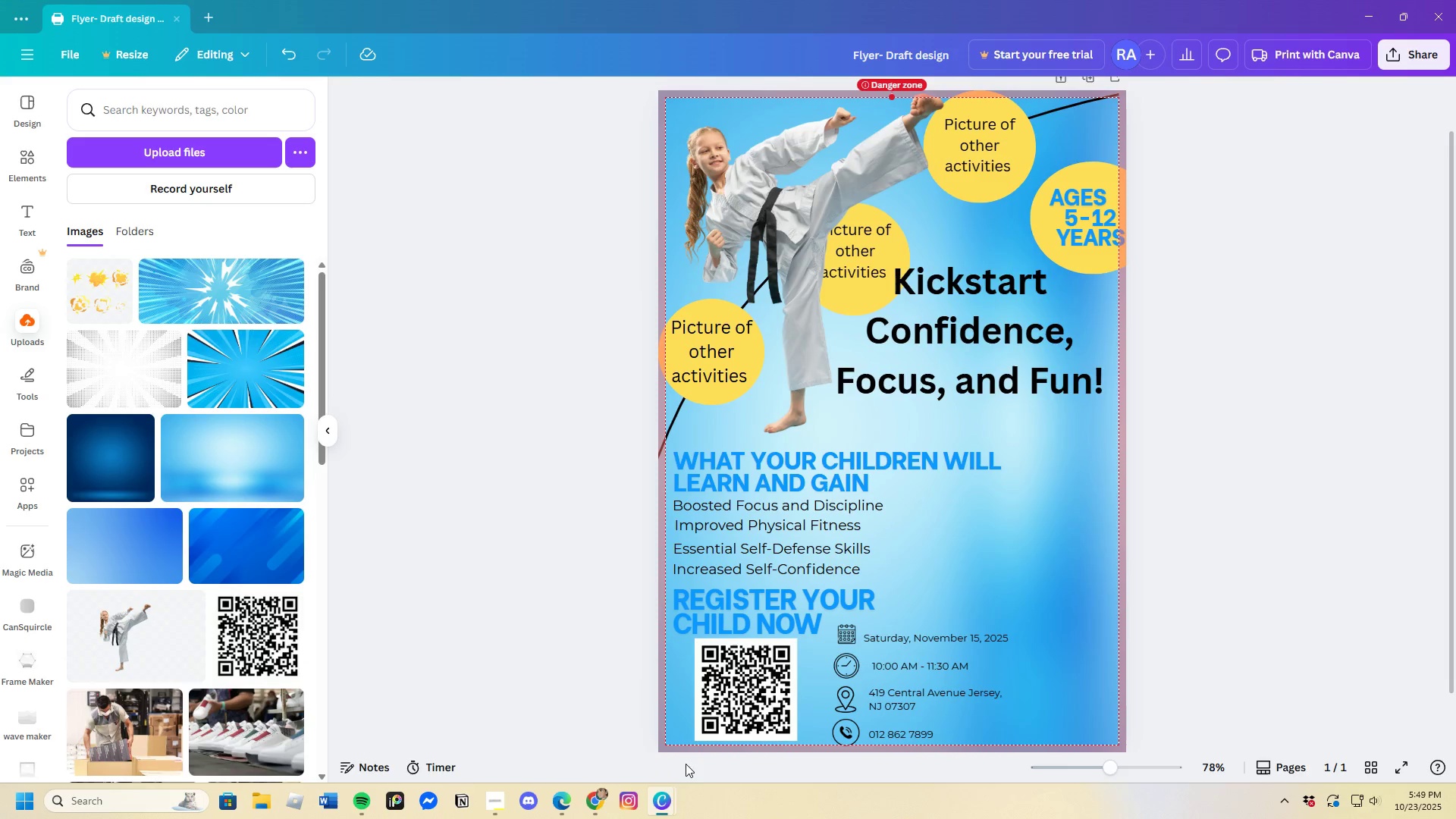 
left_click([592, 748])
 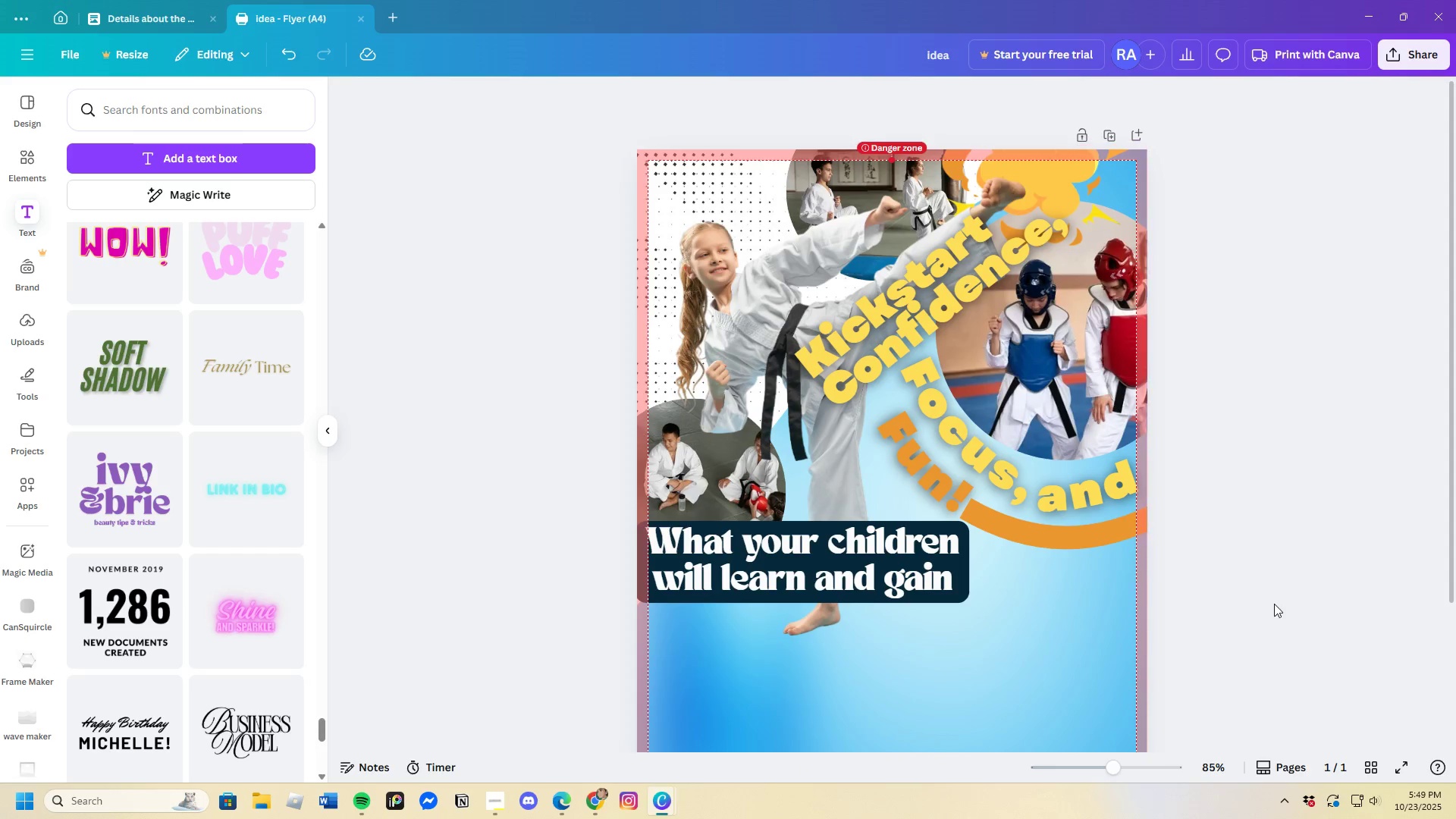 
left_click([1274, 604])
 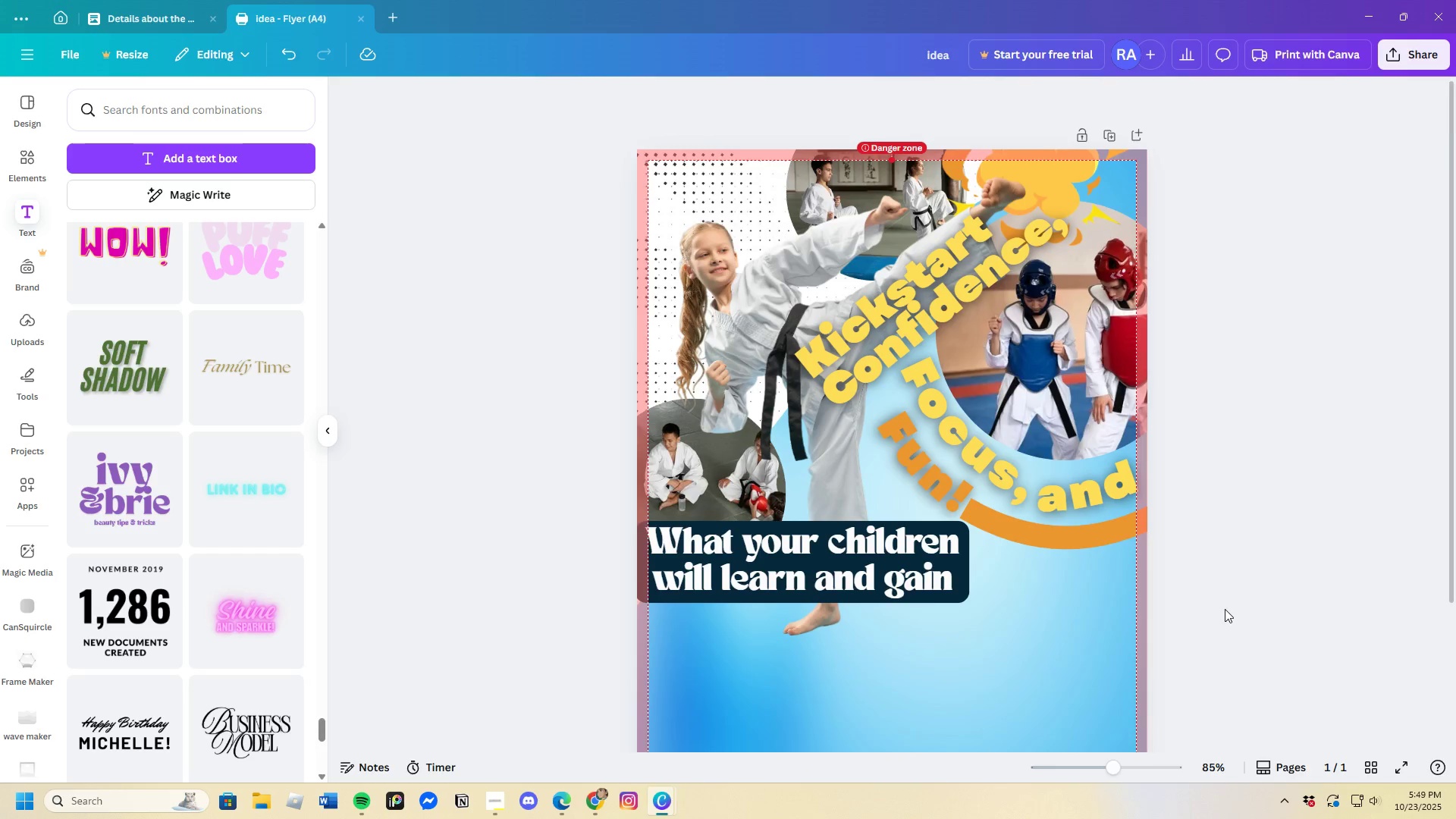 
scroll: coordinate [1225, 609], scroll_direction: down, amount: 3.0
 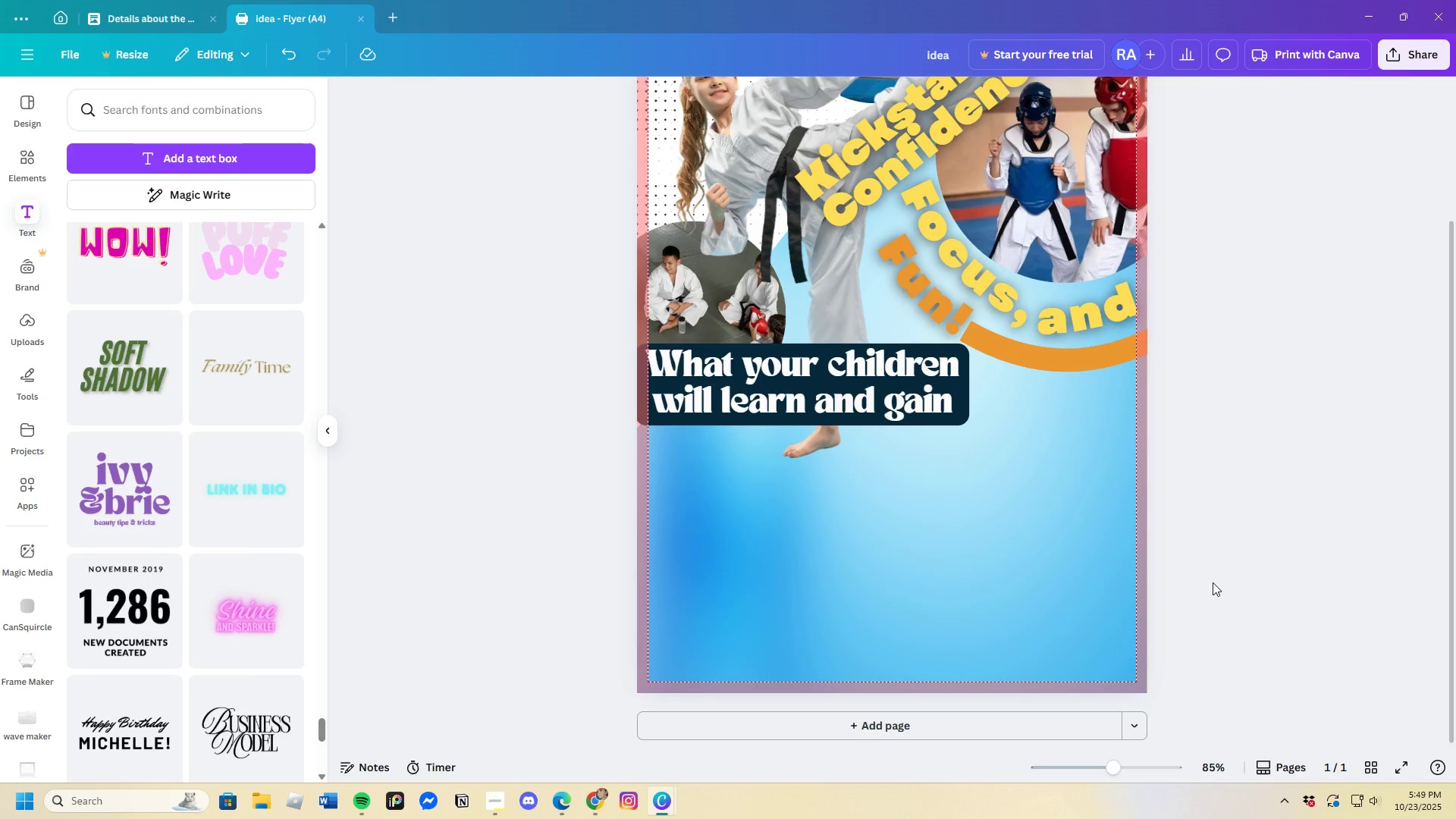 
wait(5.9)
 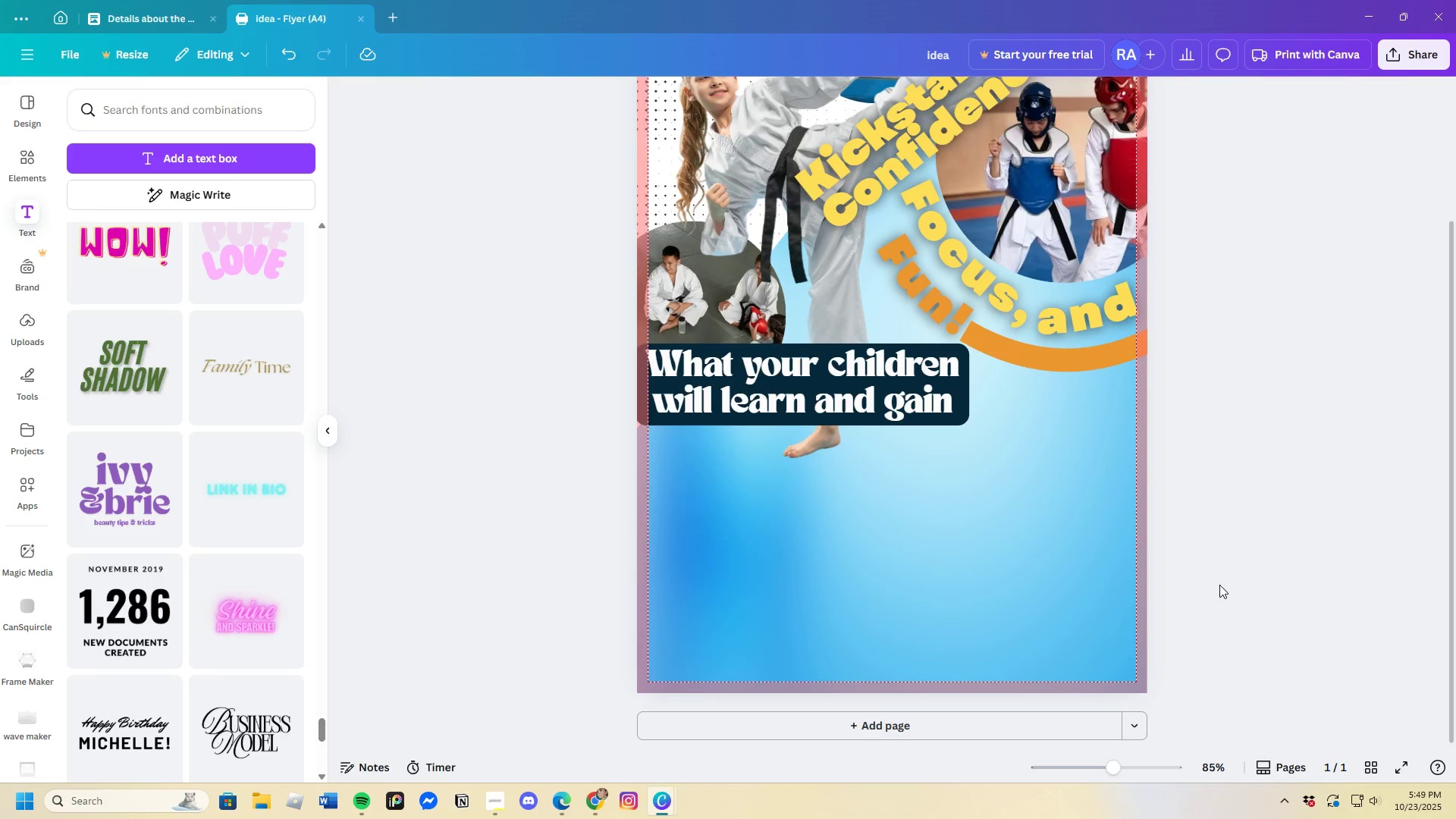 
left_click([836, 408])
 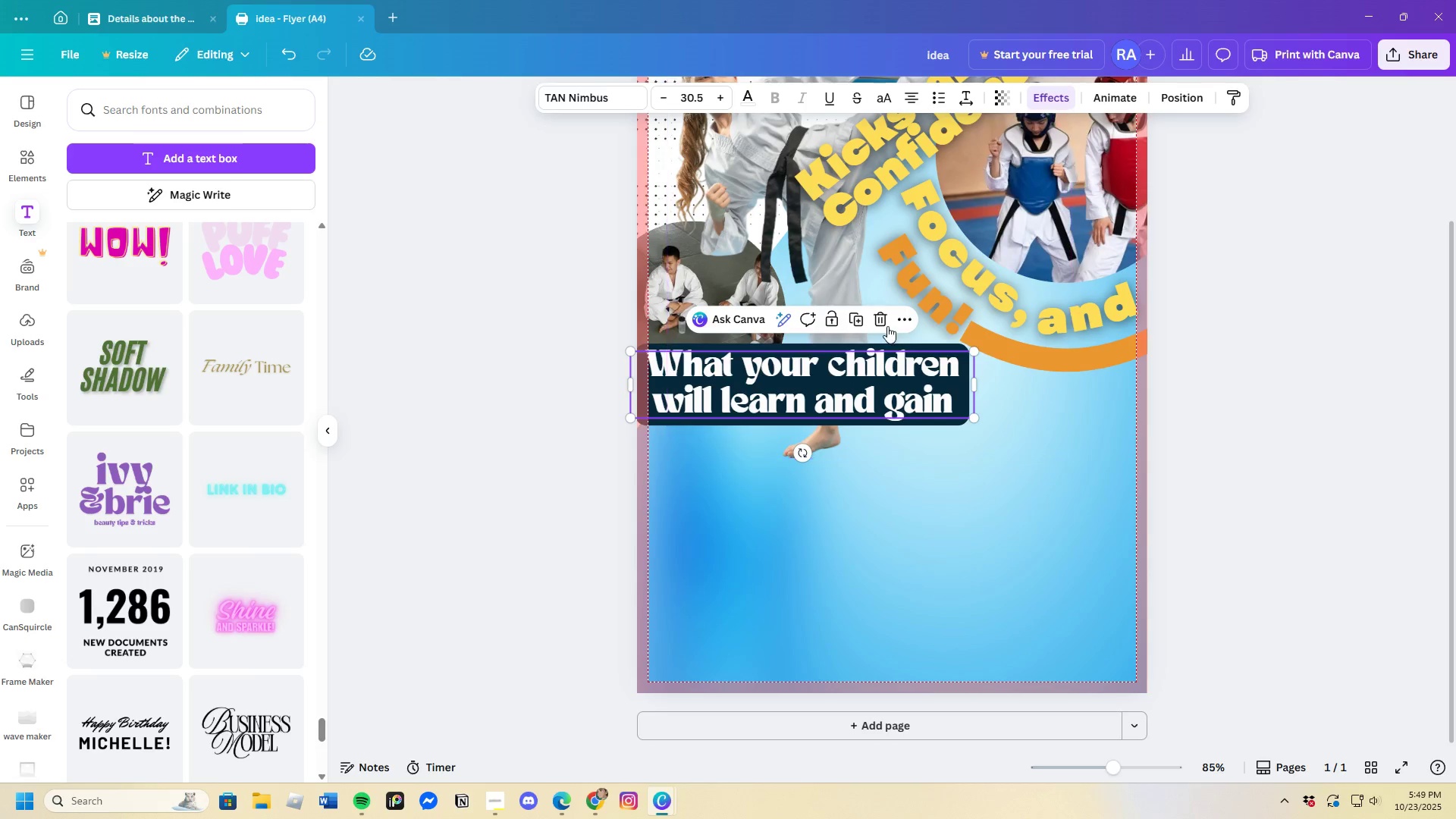 
left_click([883, 322])
 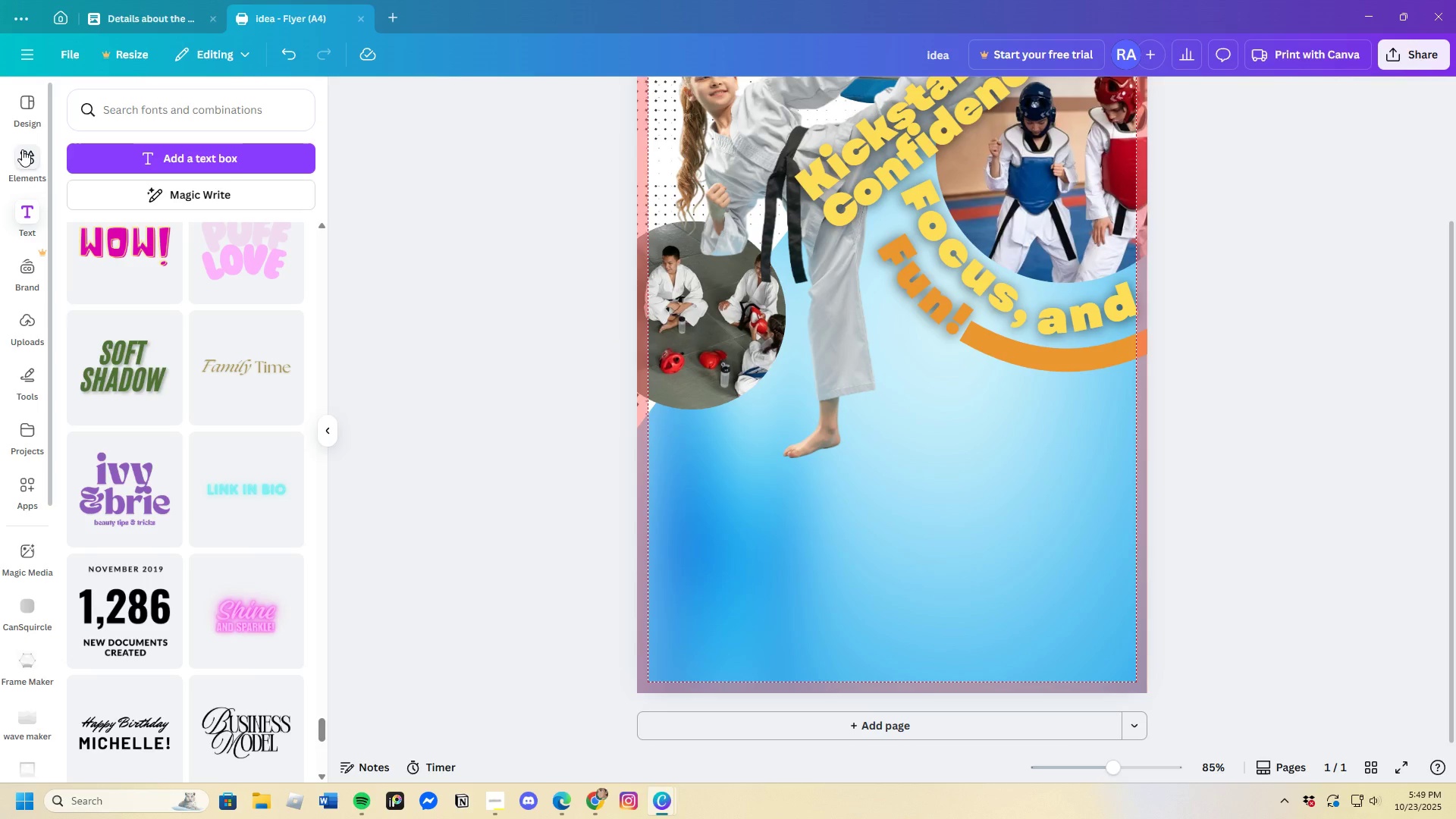 
scroll: coordinate [200, 653], scroll_direction: down, amount: 8.0
 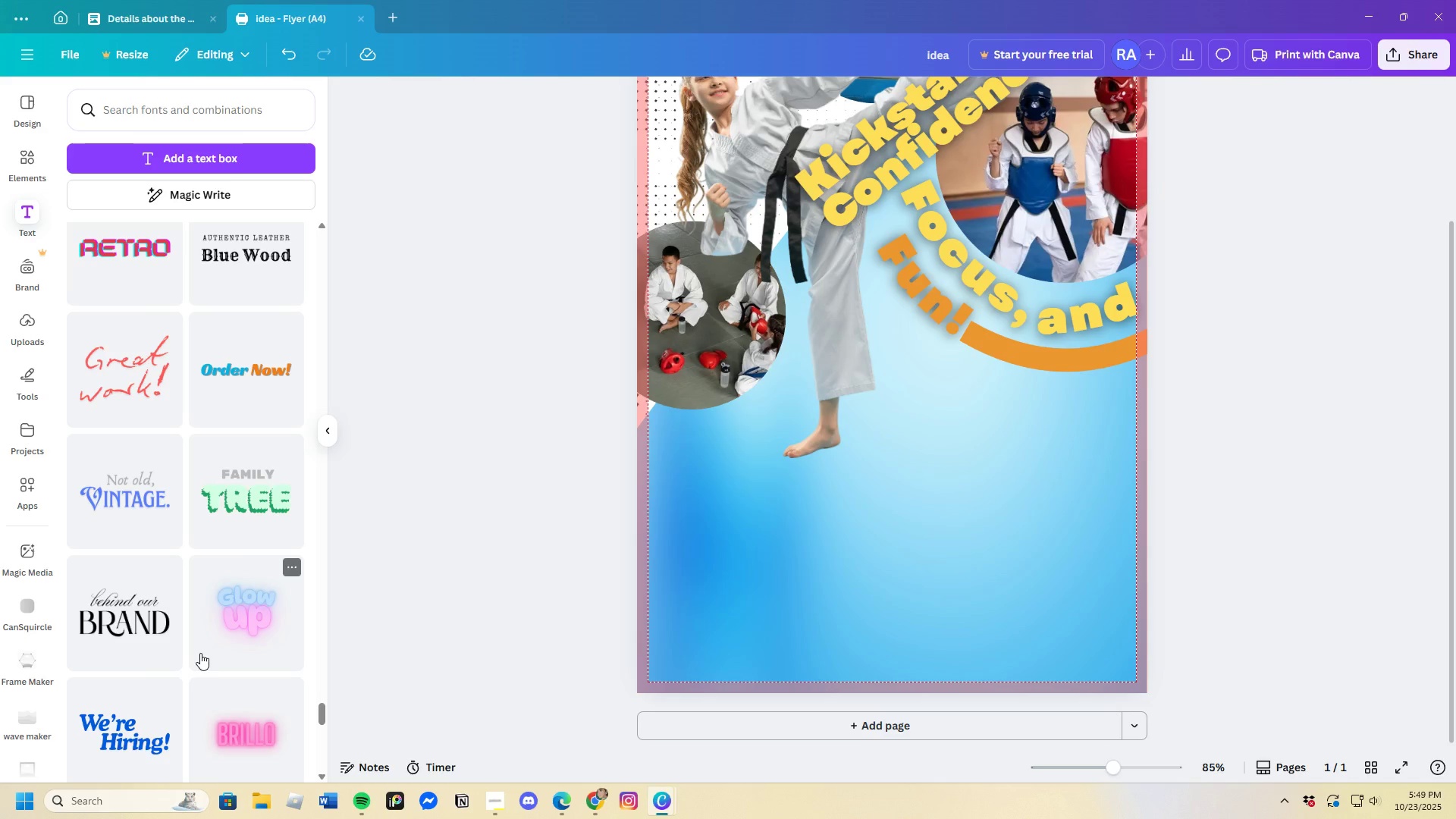 
mouse_move([152, 534])
 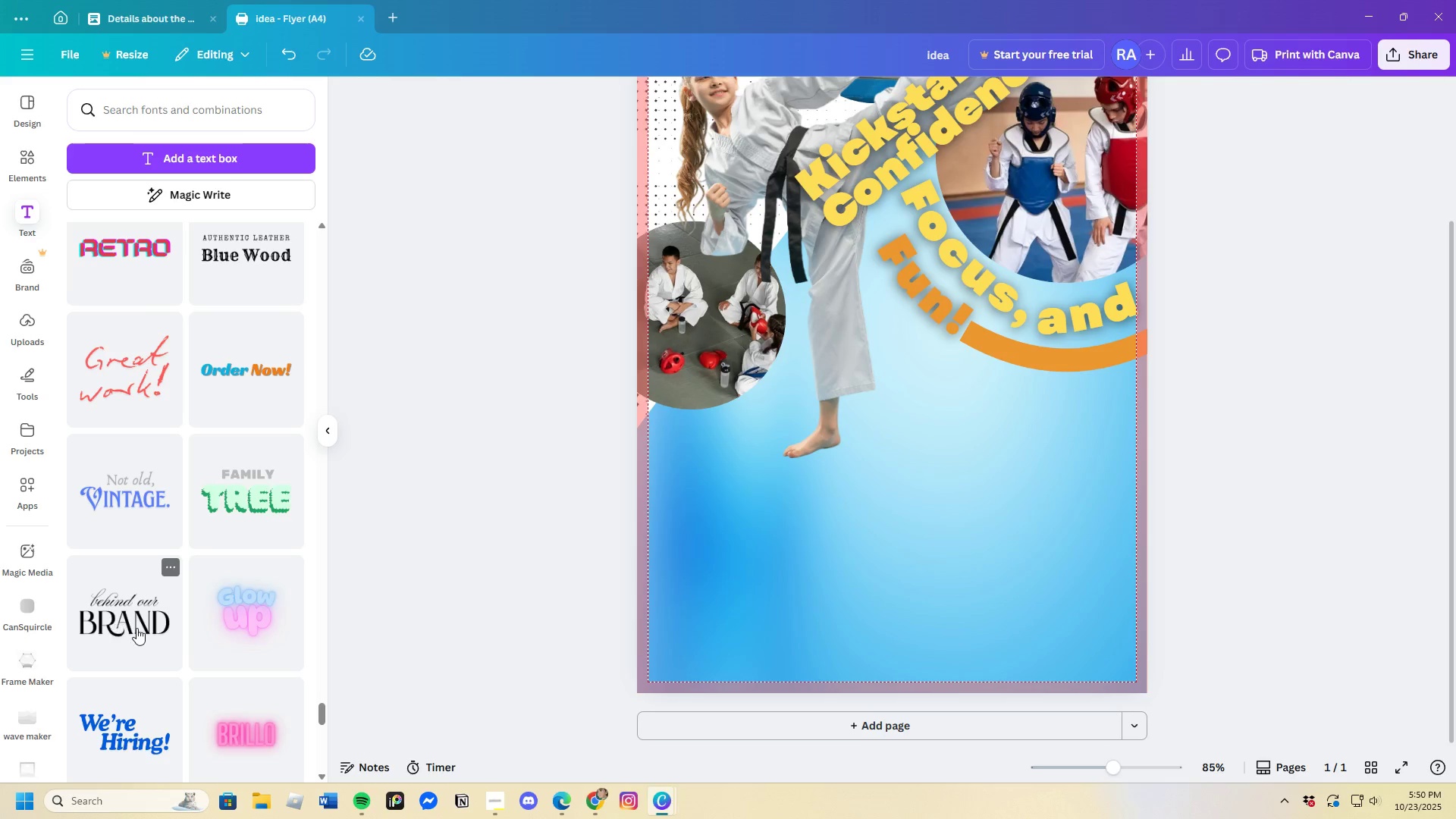 
scroll: coordinate [112, 660], scroll_direction: down, amount: 10.0
 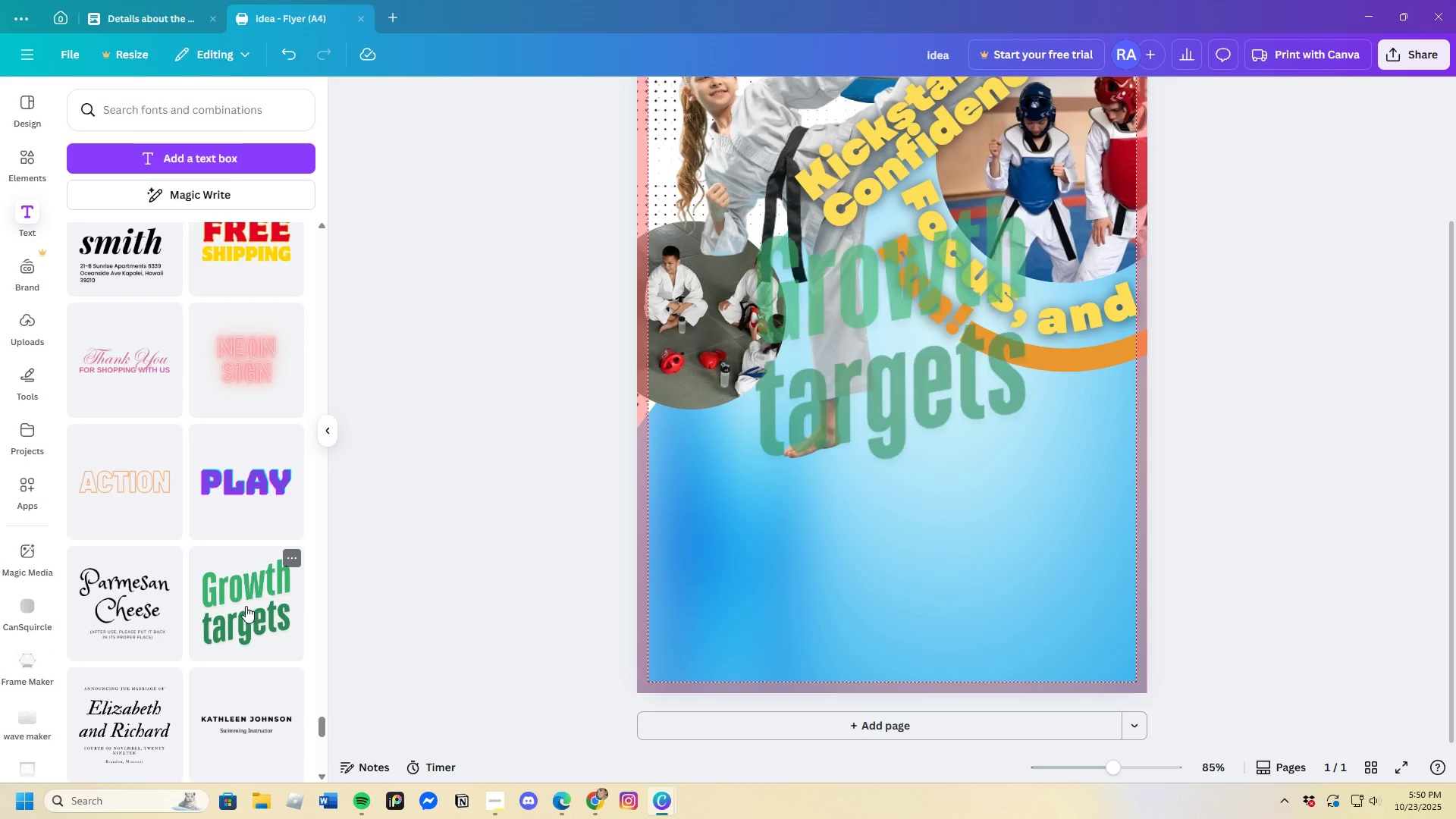 
wait(5.48)
 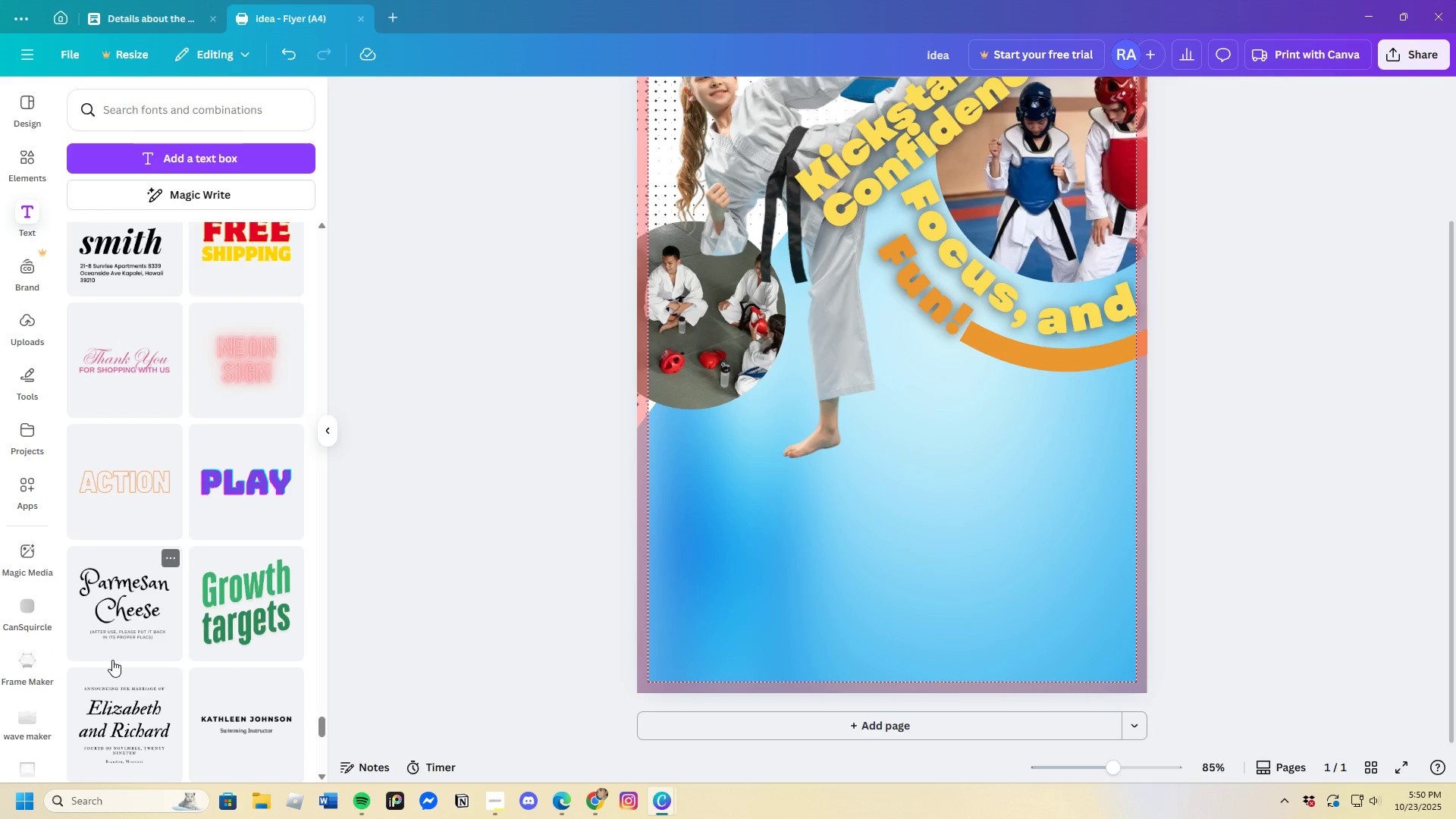 
left_click_drag(start_coordinate=[954, 394], to_coordinate=[928, 525])
 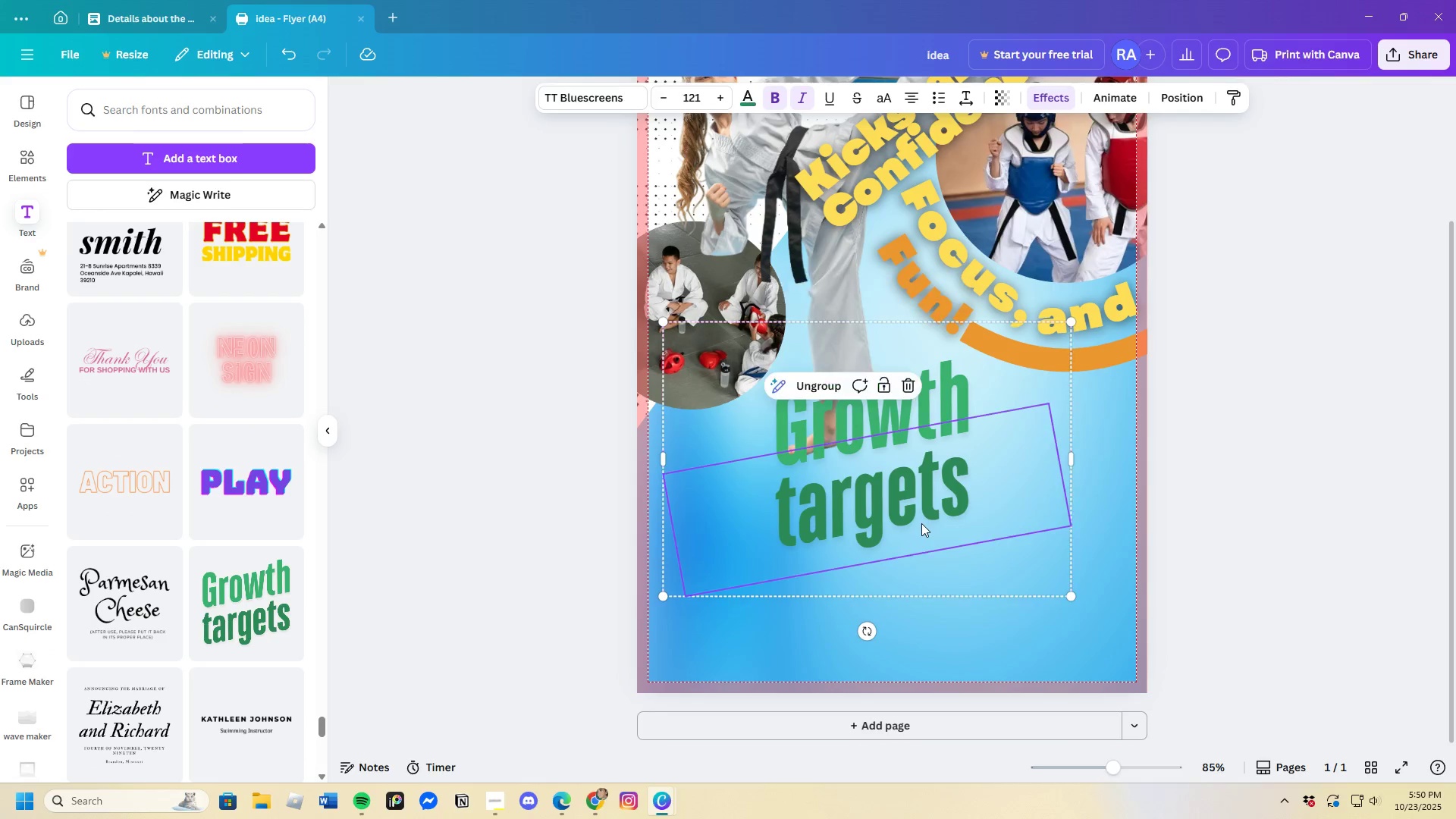 
double_click([921, 523])
 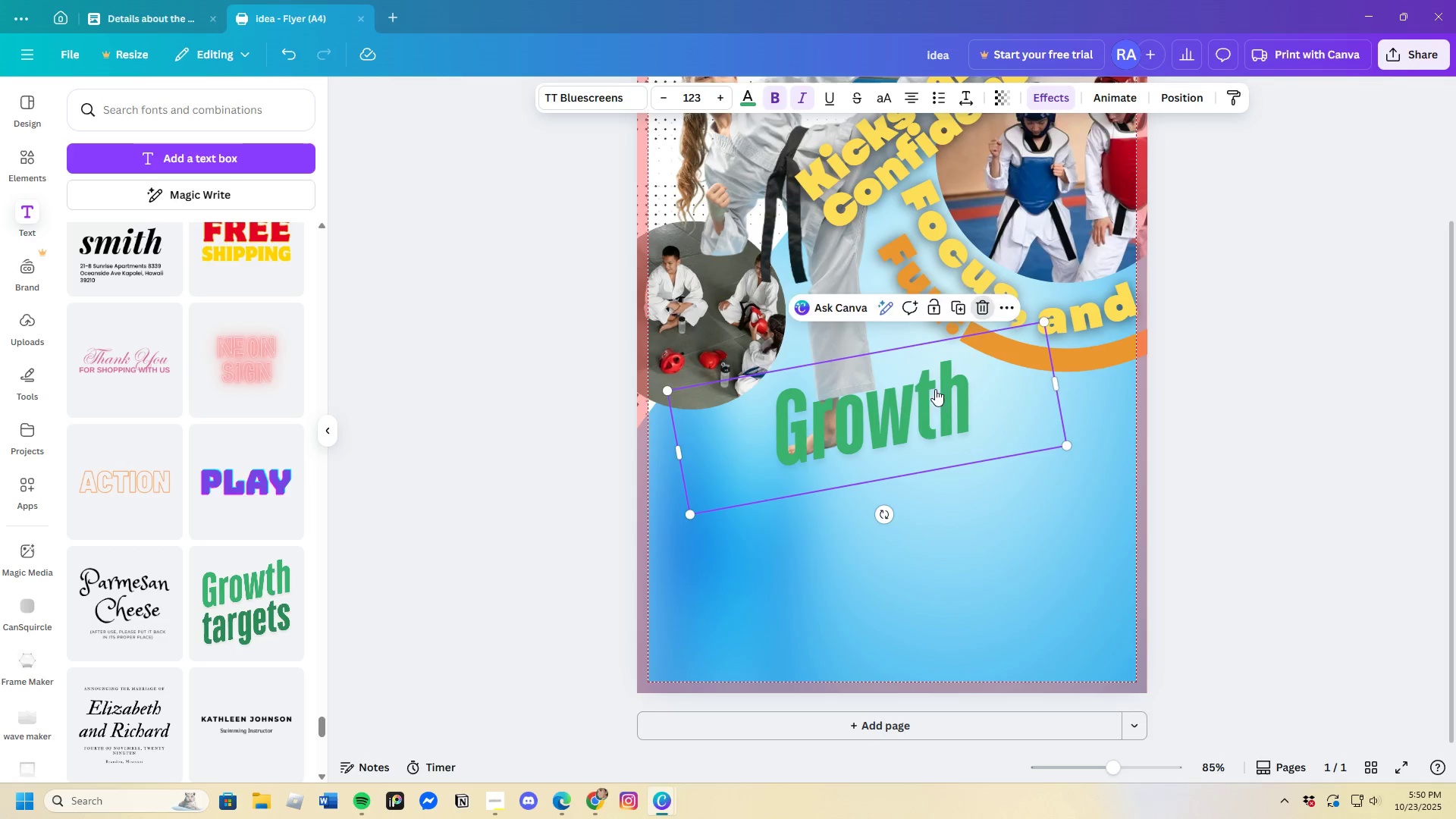 
double_click([966, 406])
 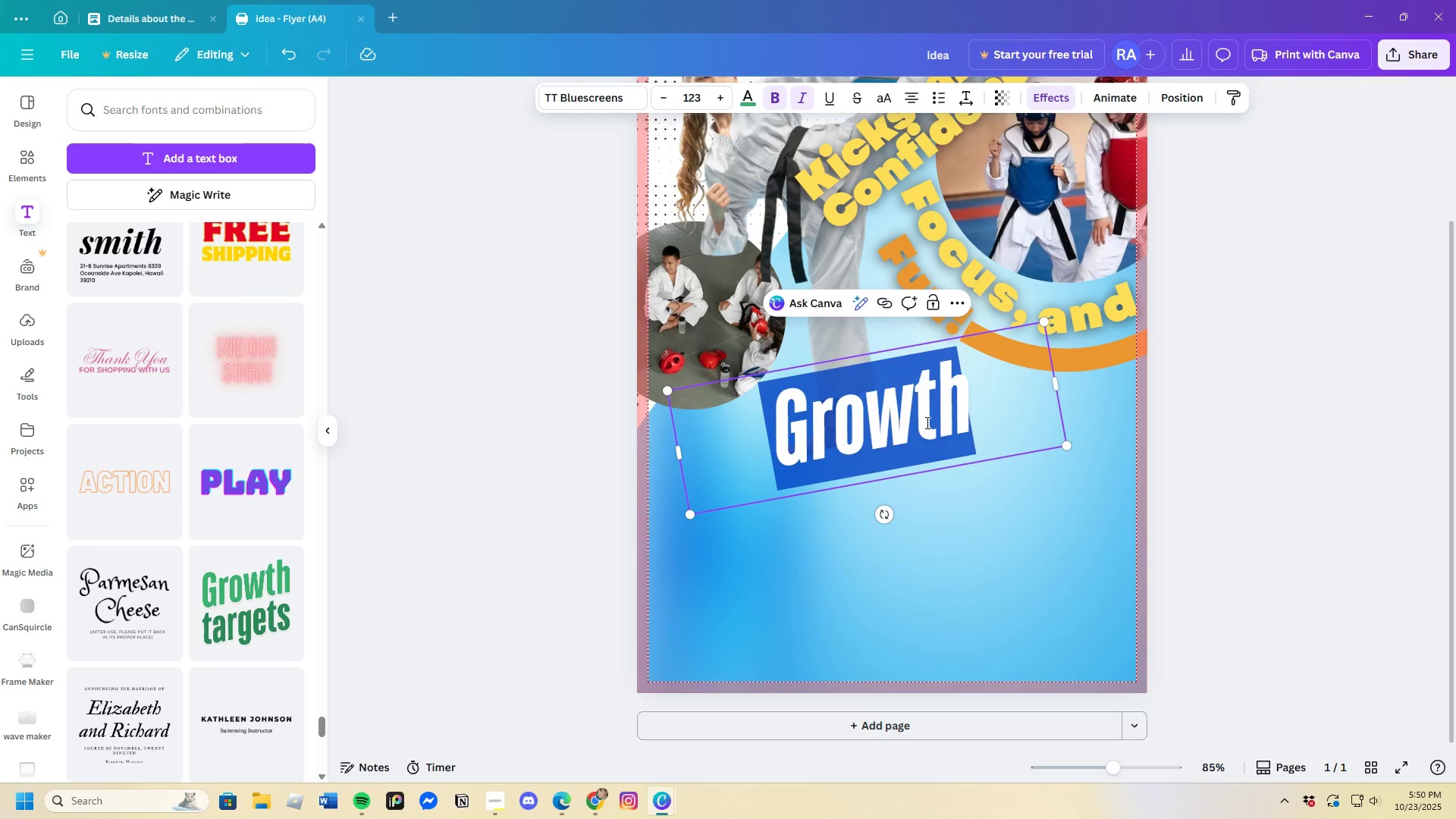 
key(Backspace)
 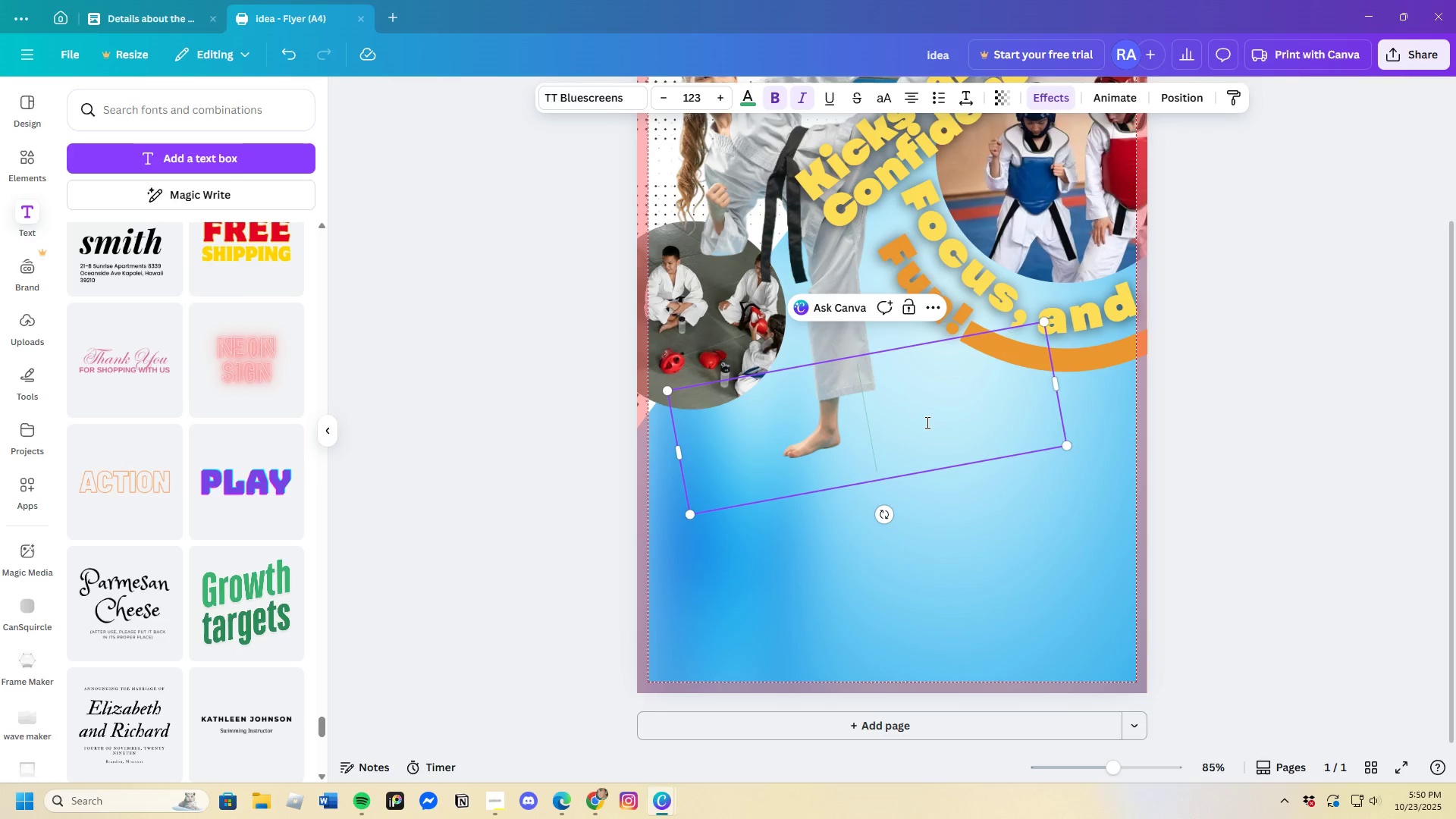 
key(Control+V)
 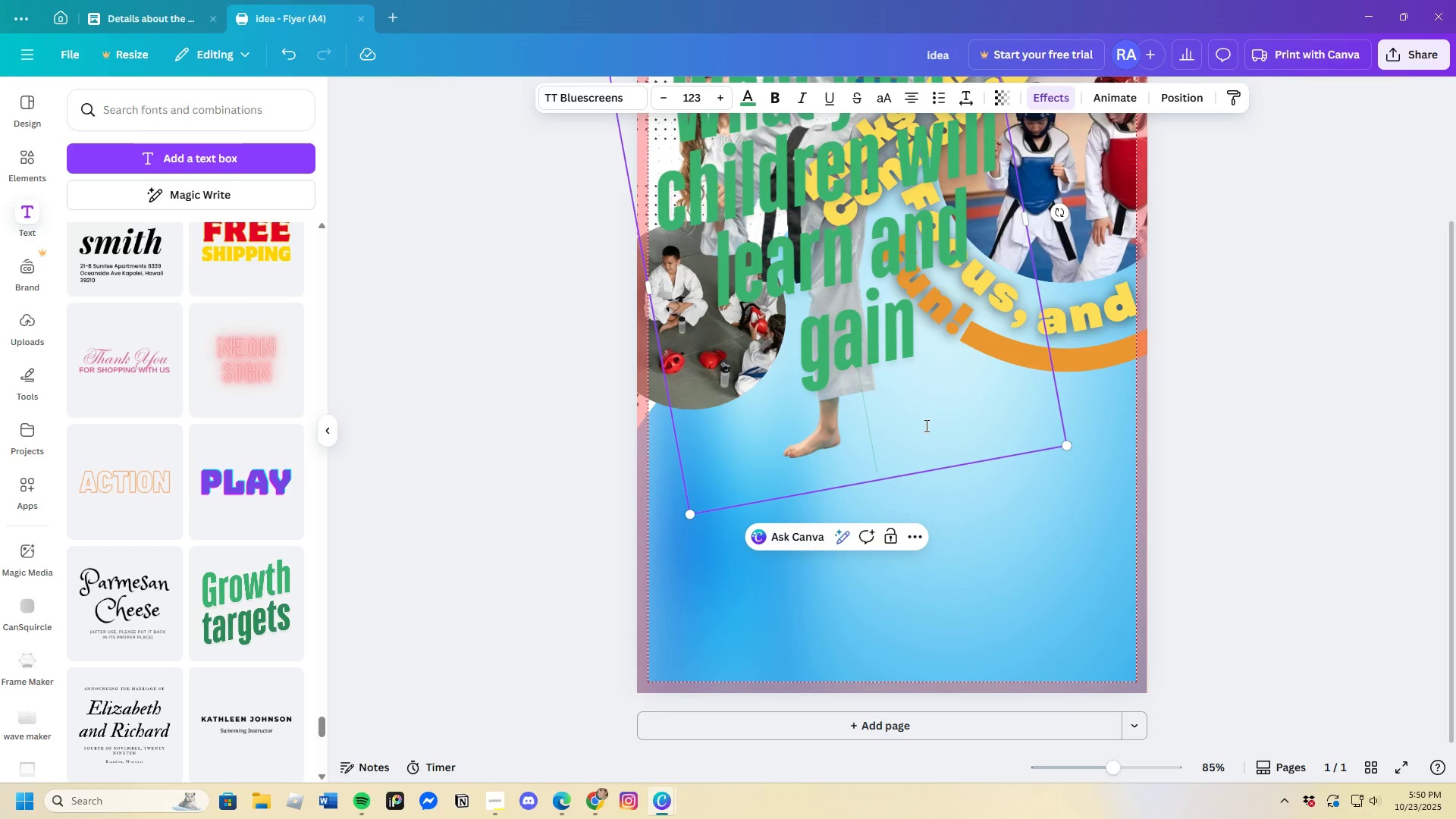 
key(Backspace)
 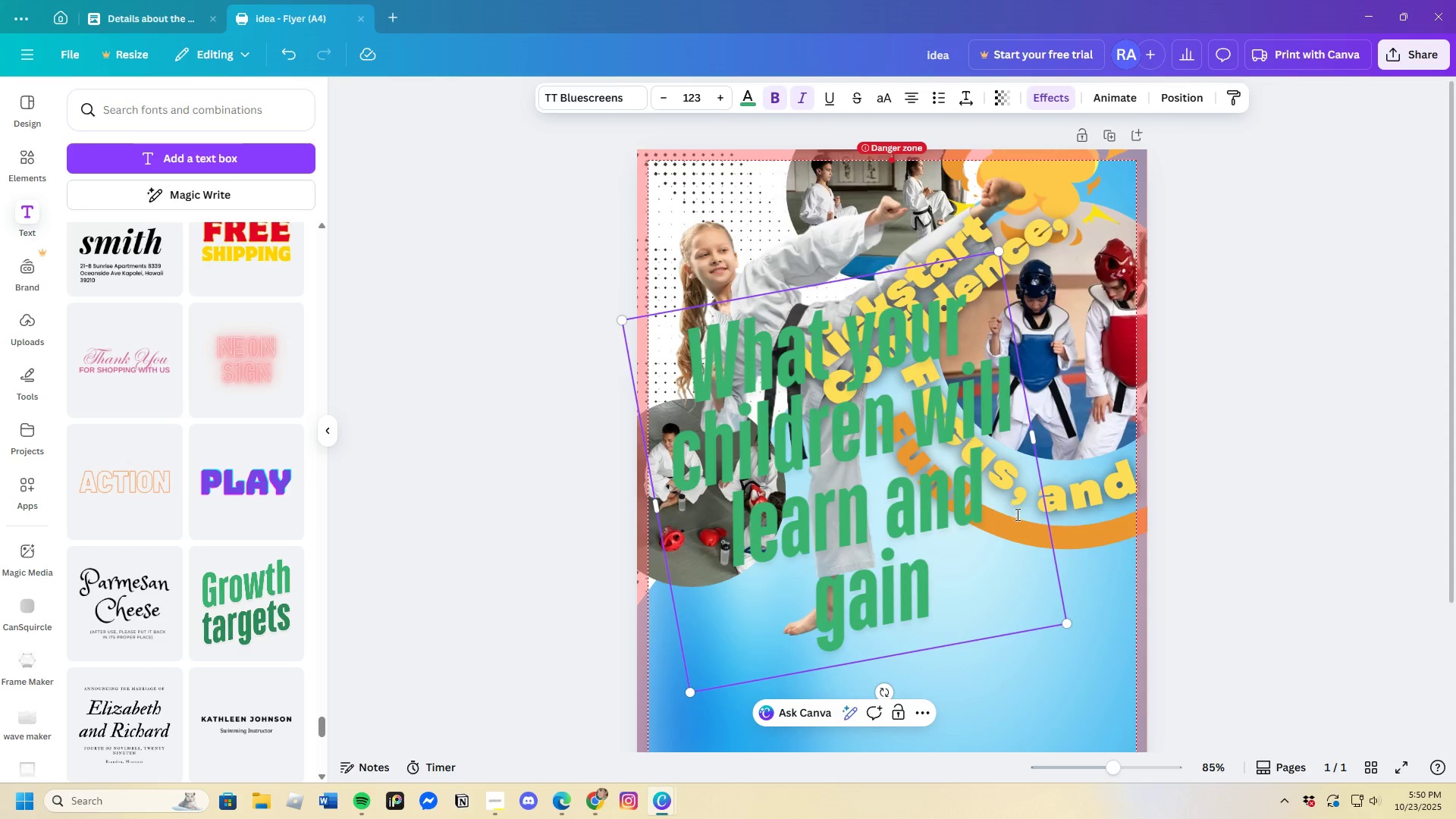 
scroll: coordinate [1000, 503], scroll_direction: down, amount: 1.0
 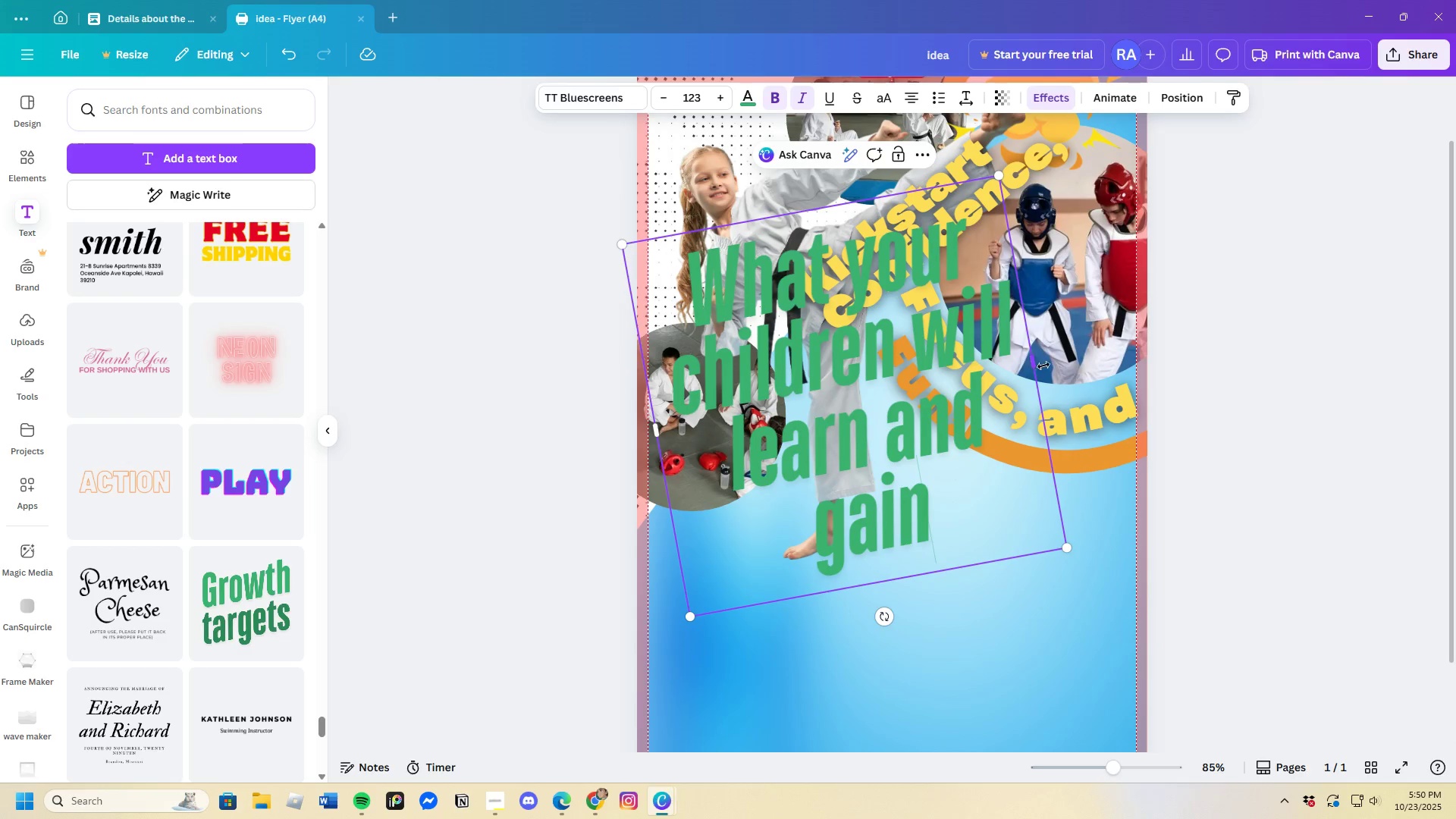 
left_click_drag(start_coordinate=[1034, 361], to_coordinate=[1223, 416])
 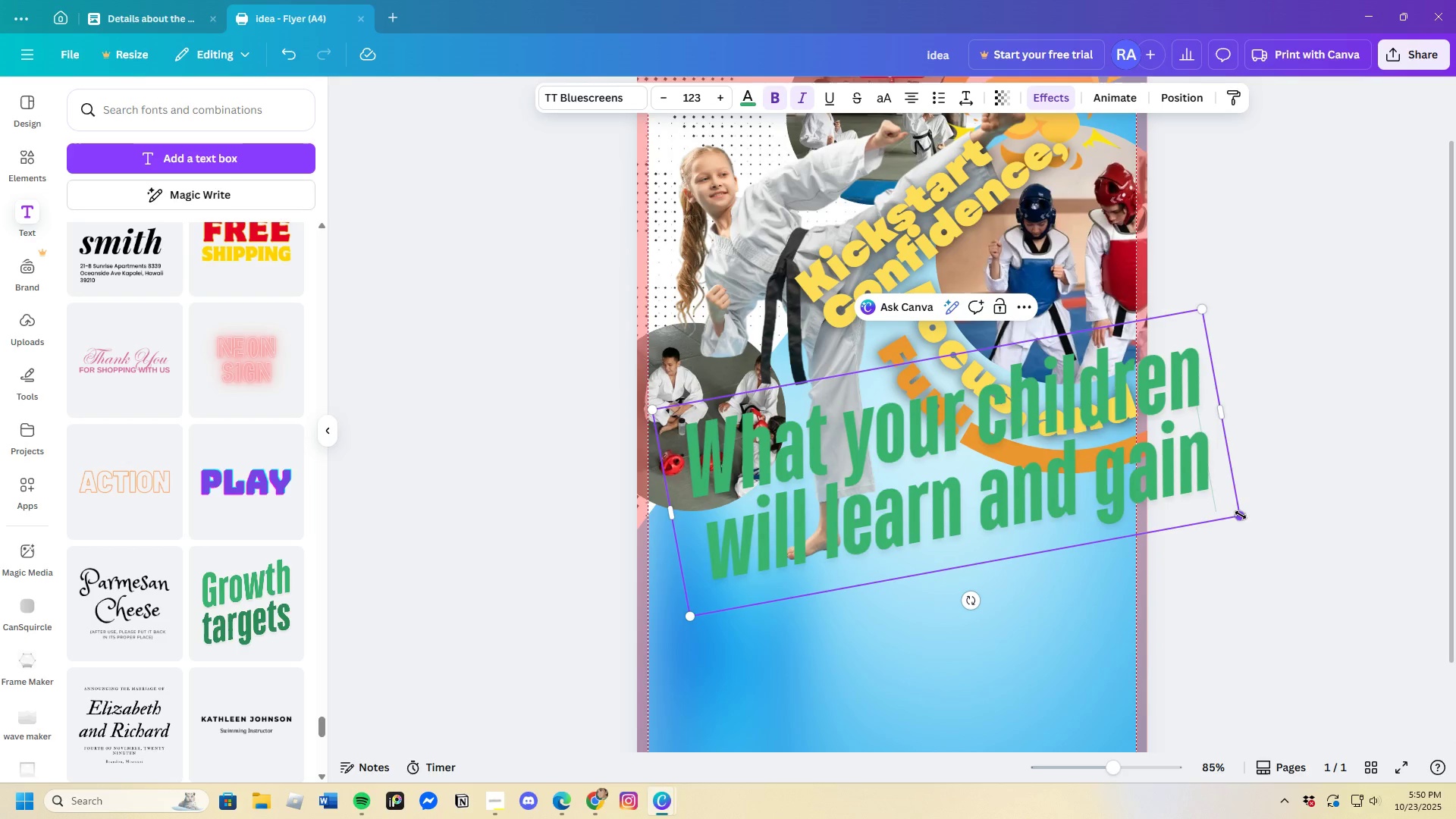 
left_click_drag(start_coordinate=[1238, 514], to_coordinate=[946, 476])
 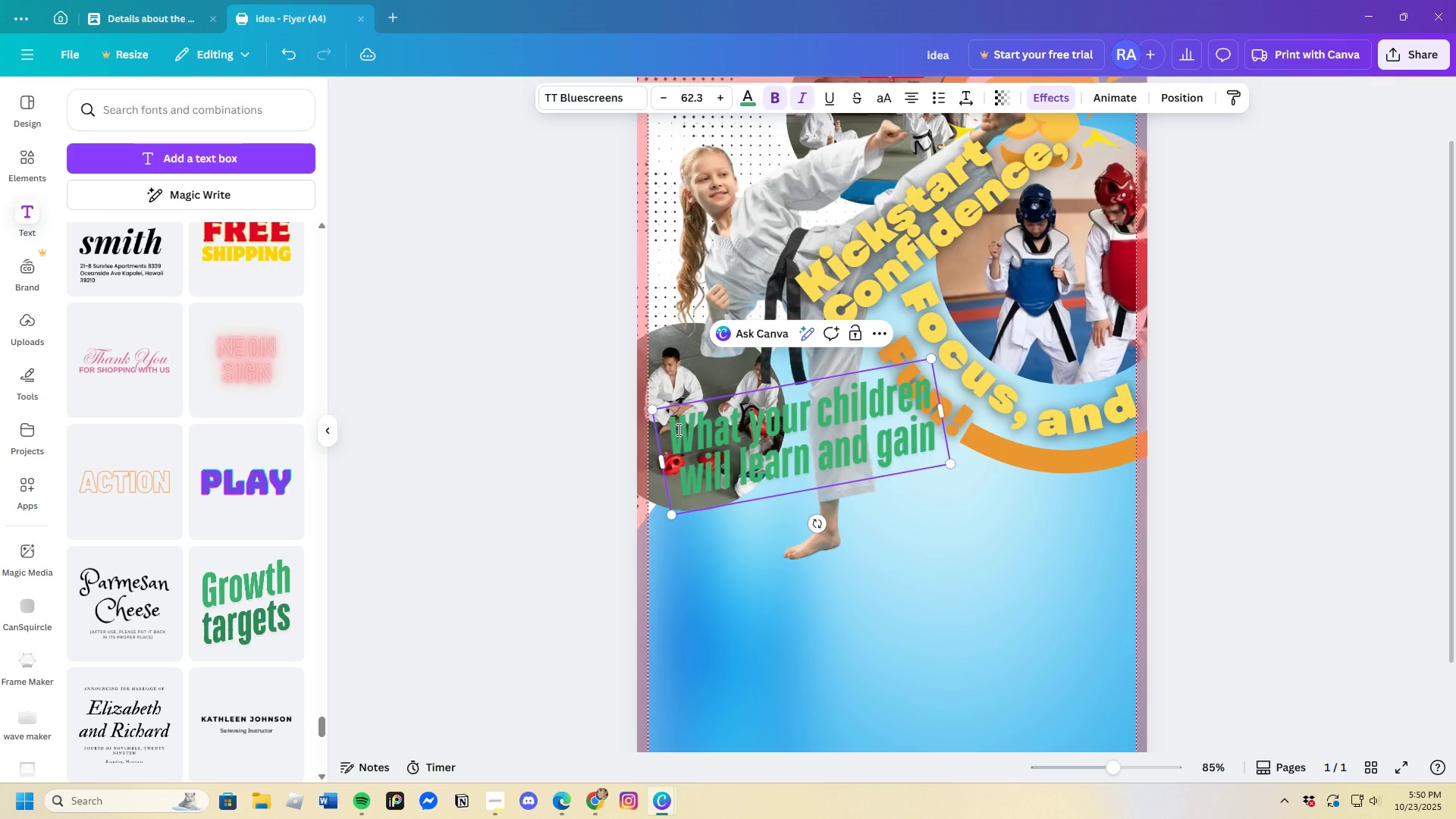 
left_click_drag(start_coordinate=[677, 429], to_coordinate=[949, 453])
 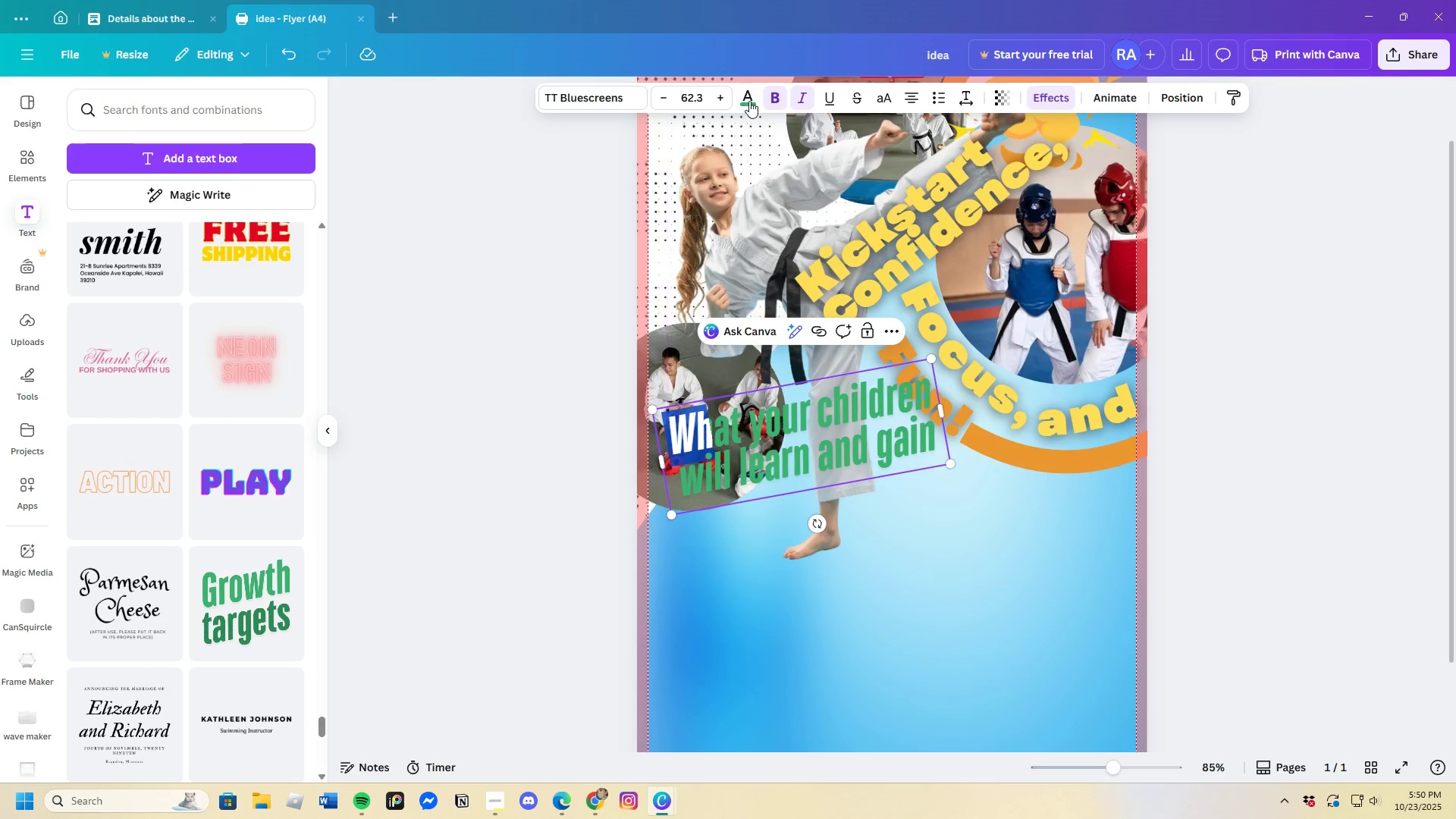 
left_click([749, 101])
 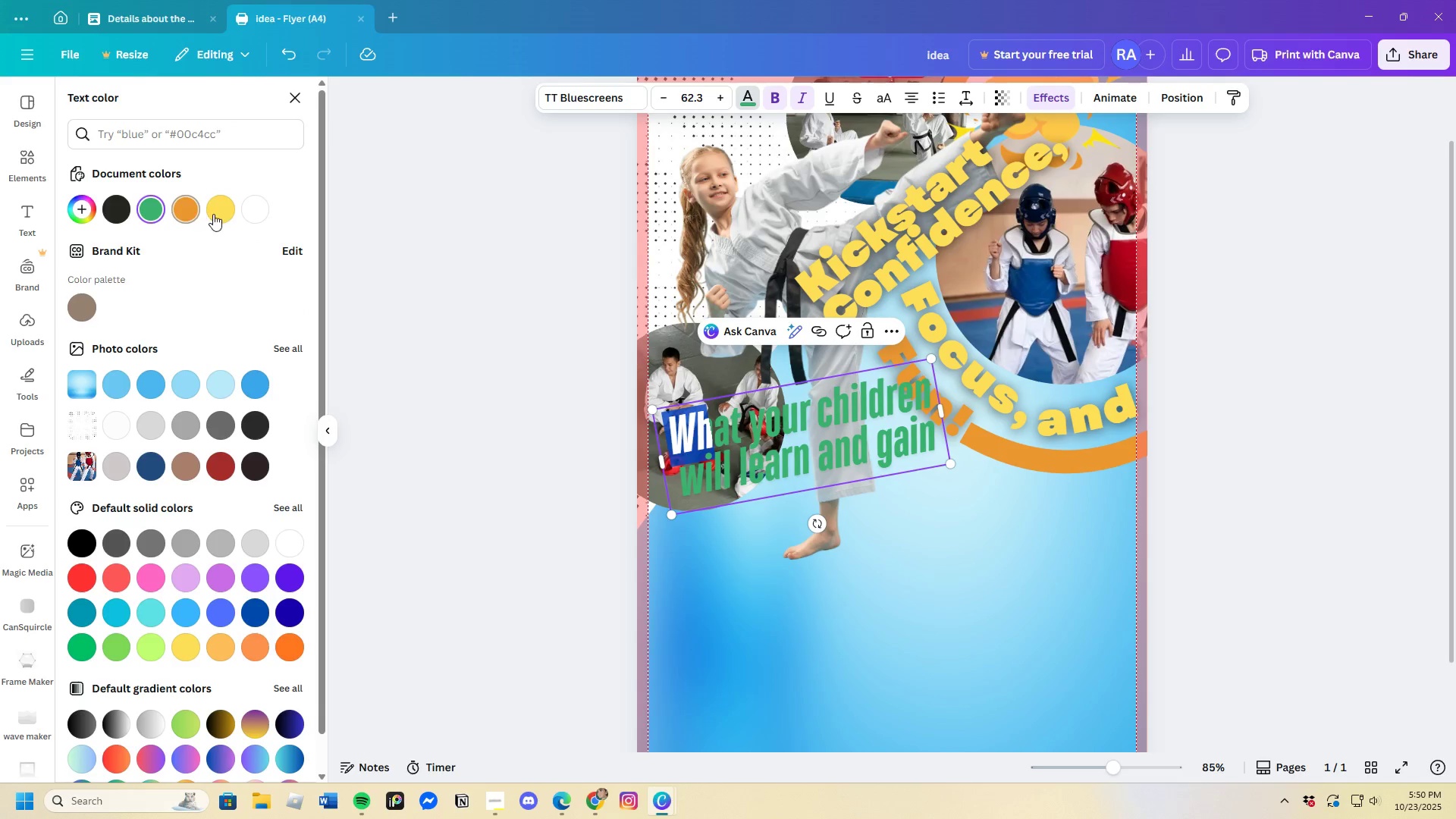 
left_click([214, 213])
 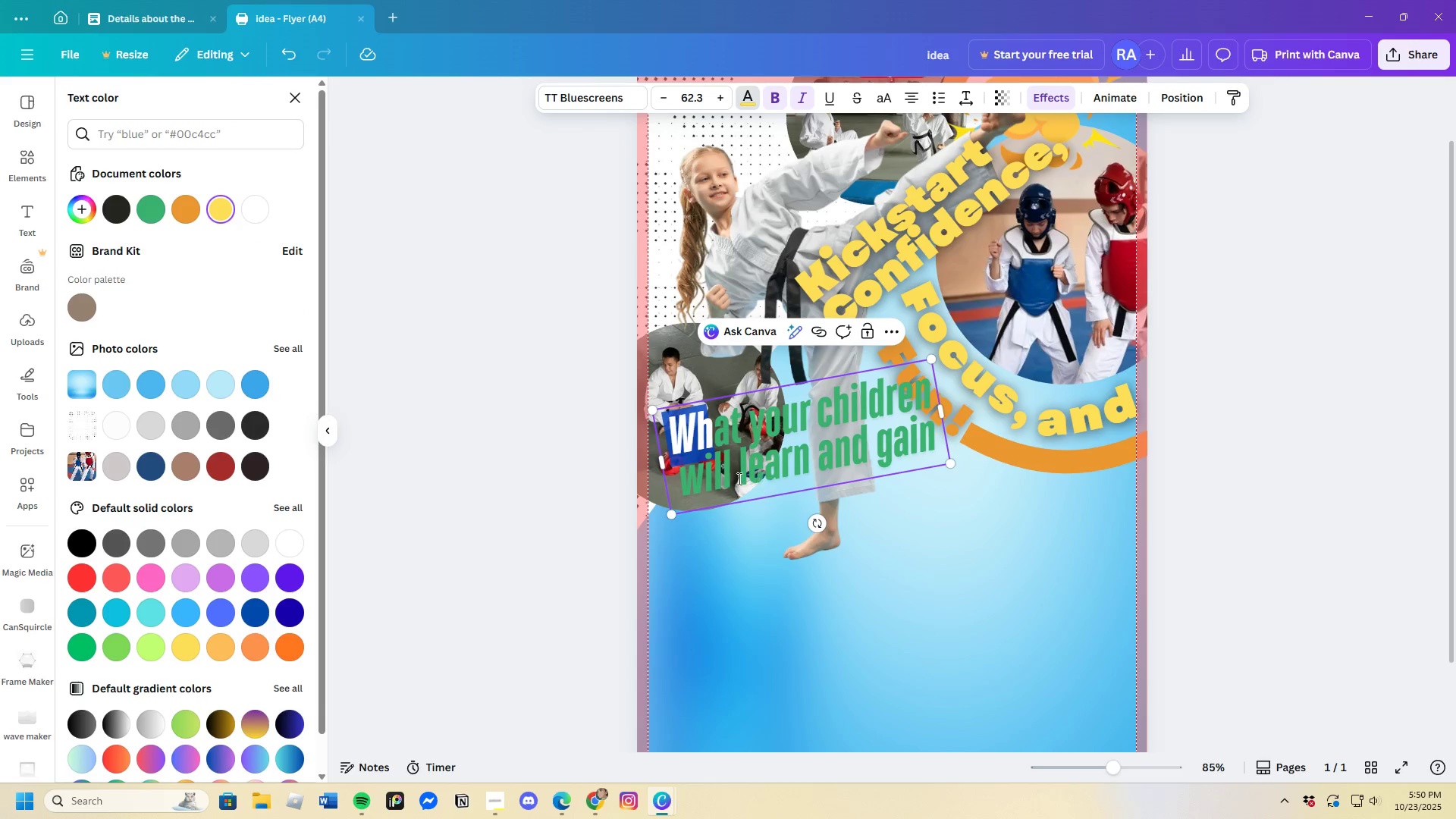 
left_click([719, 476])
 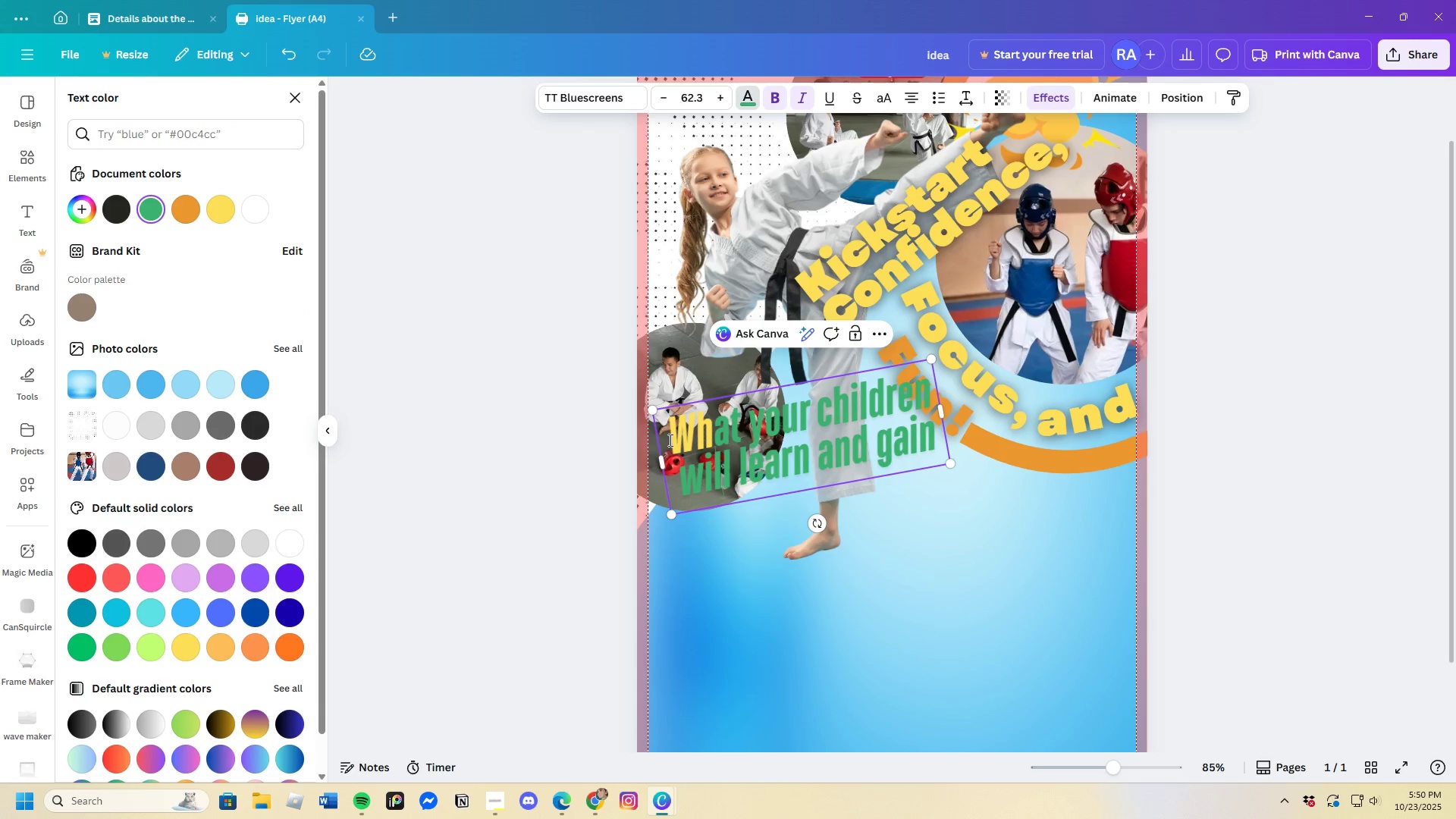 
left_click_drag(start_coordinate=[669, 440], to_coordinate=[940, 444])
 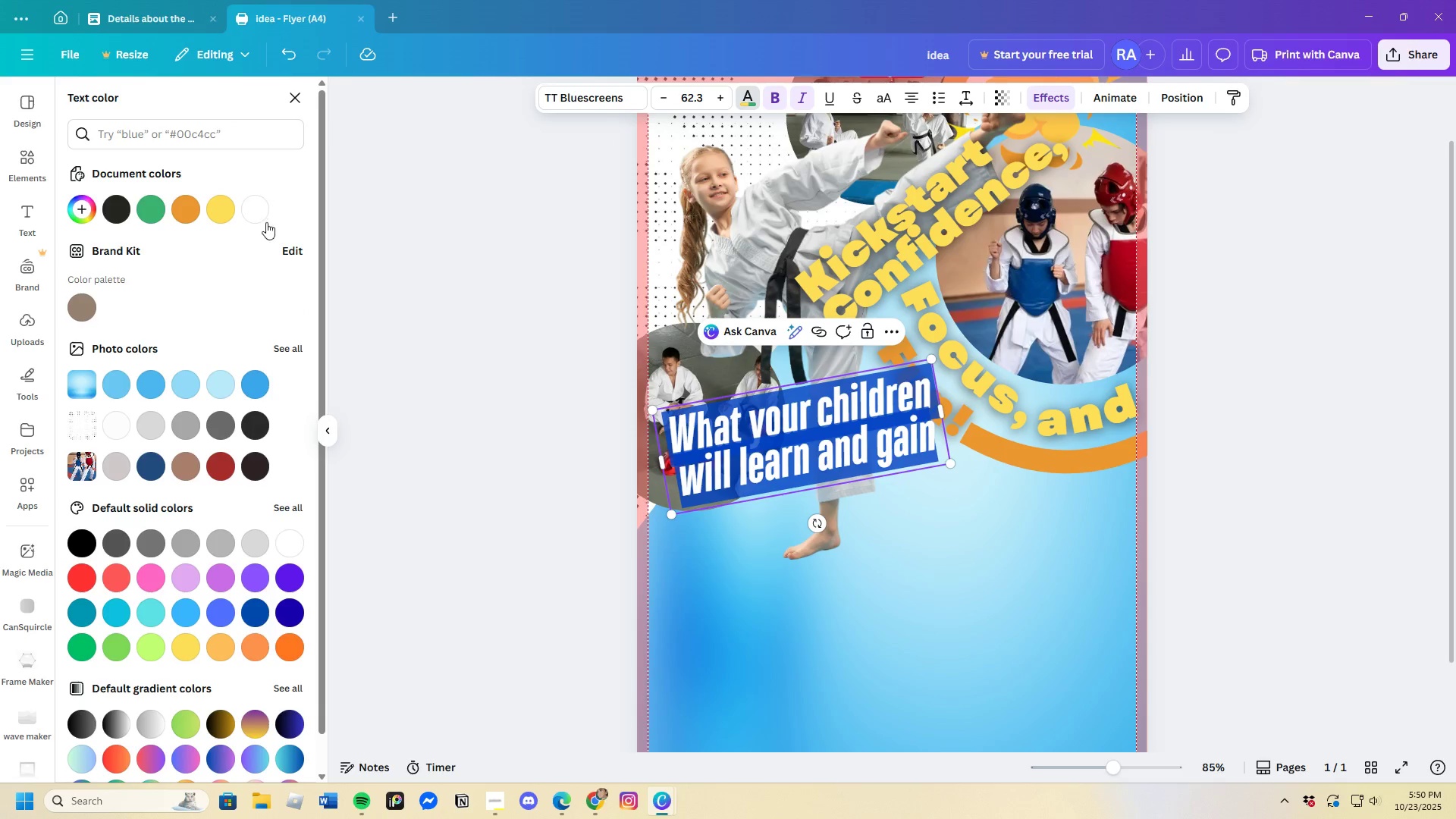 
left_click([266, 222])
 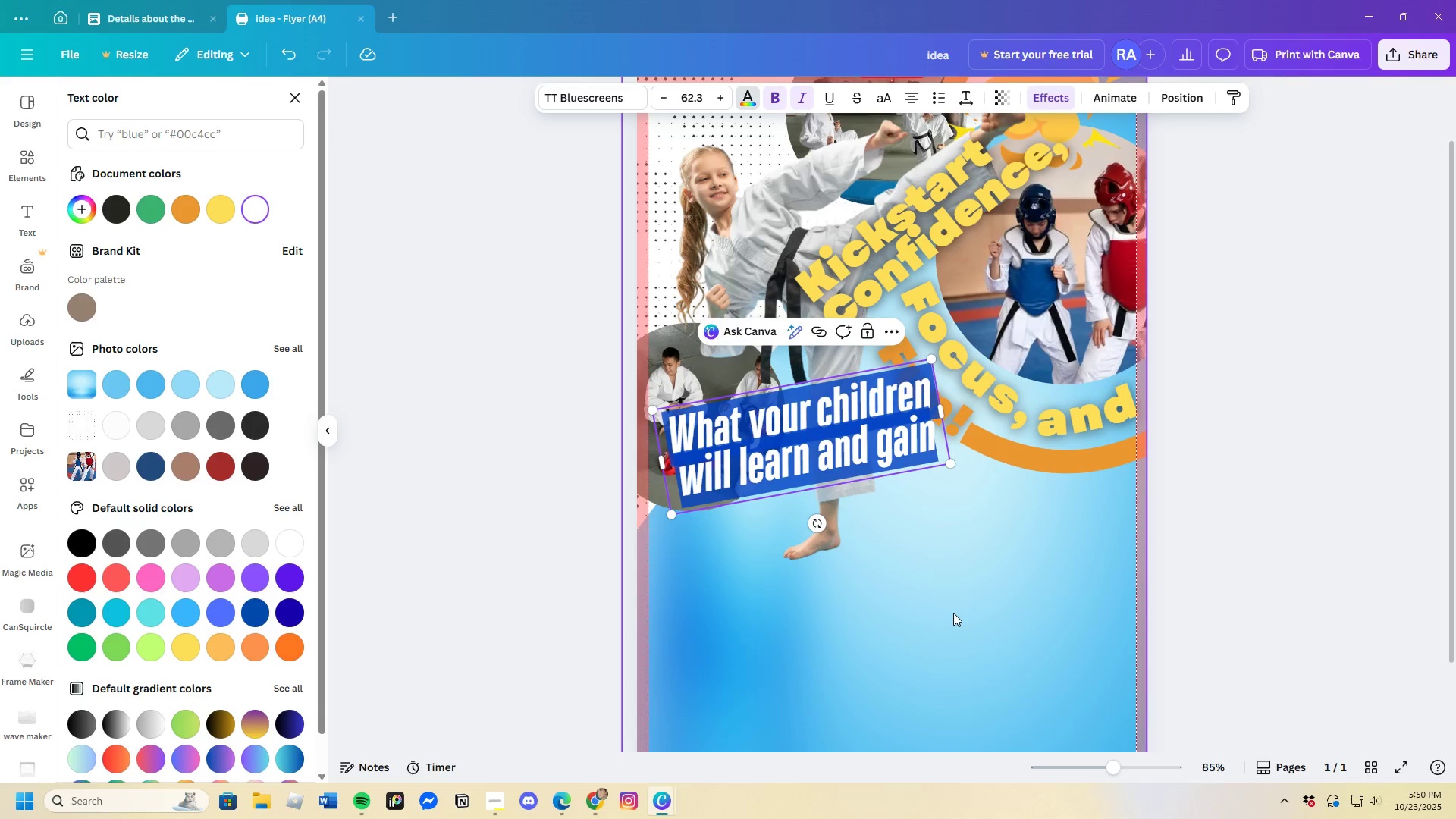 
left_click([953, 612])
 